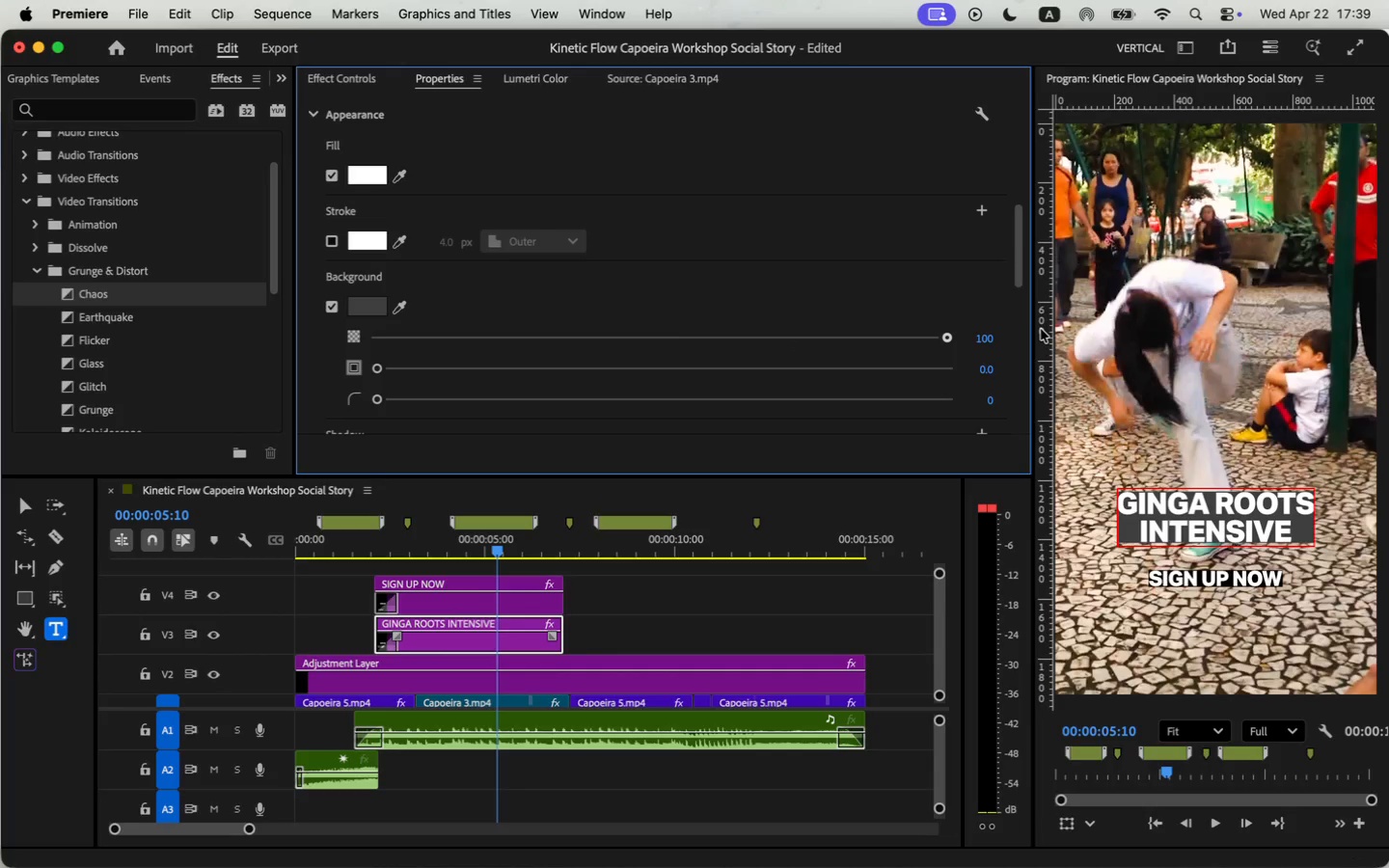 
left_click_drag(start_coordinate=[479, 324], to_coordinate=[449, 304])
 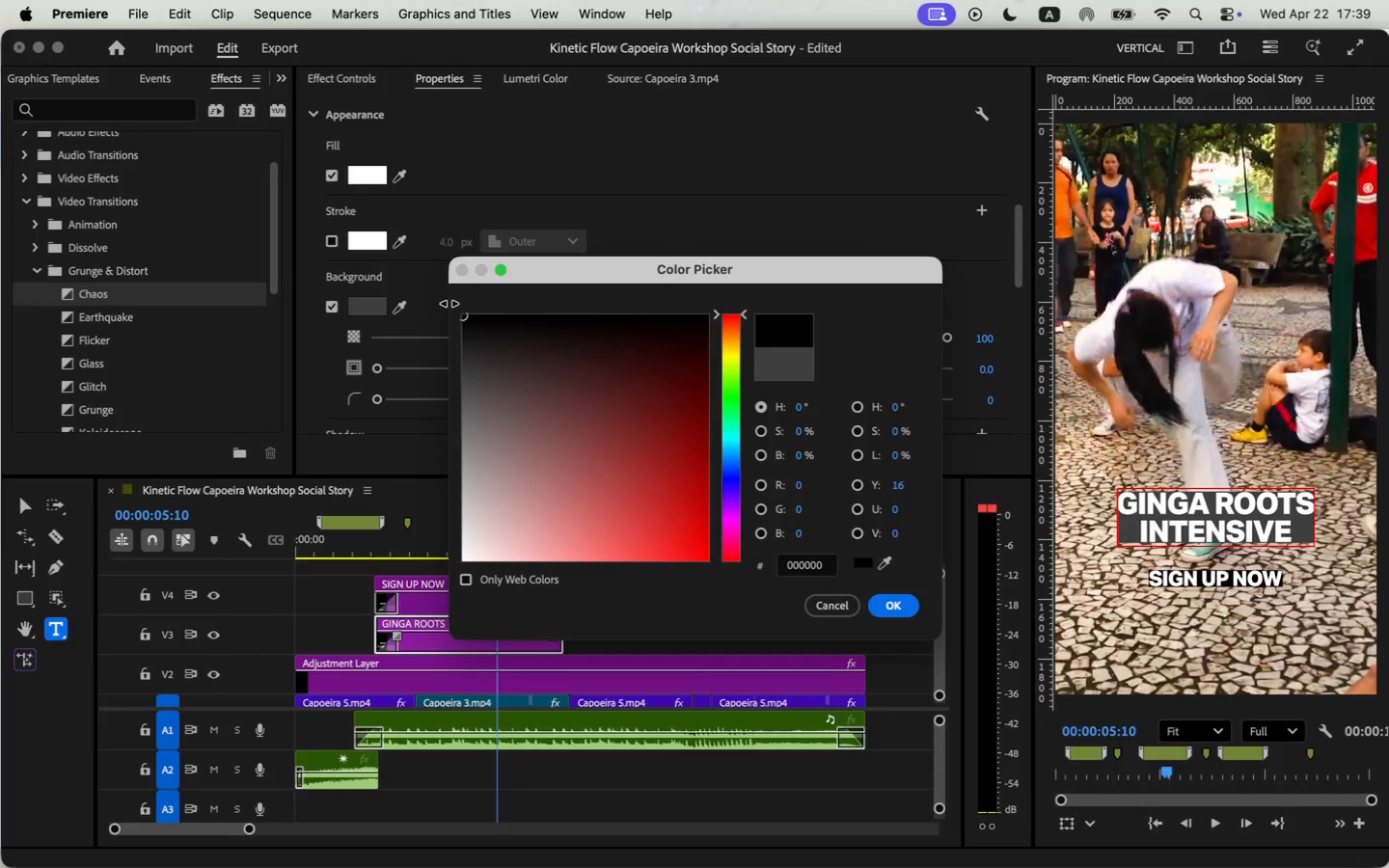 
left_click([899, 599])
 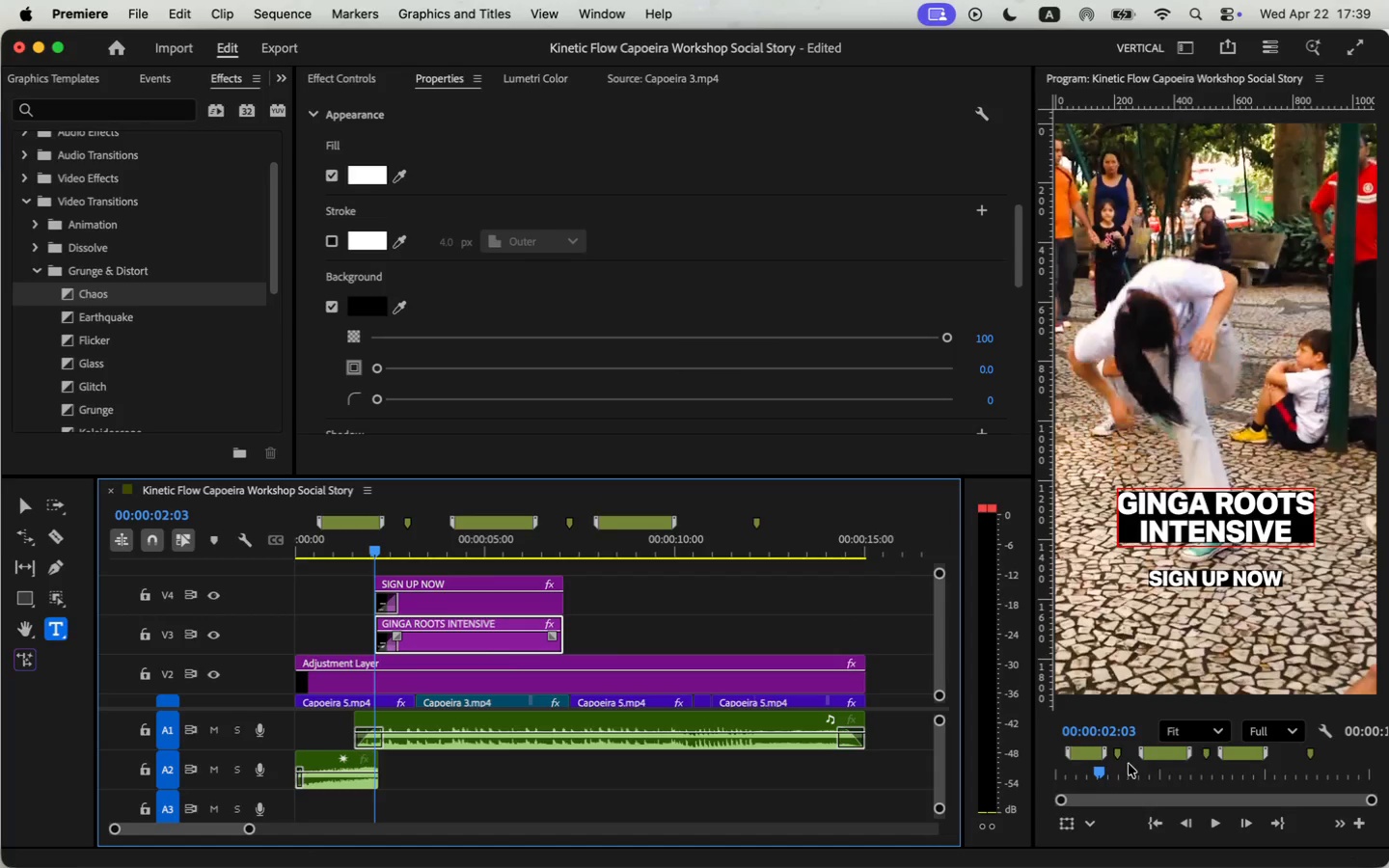 
left_click([1216, 815])
 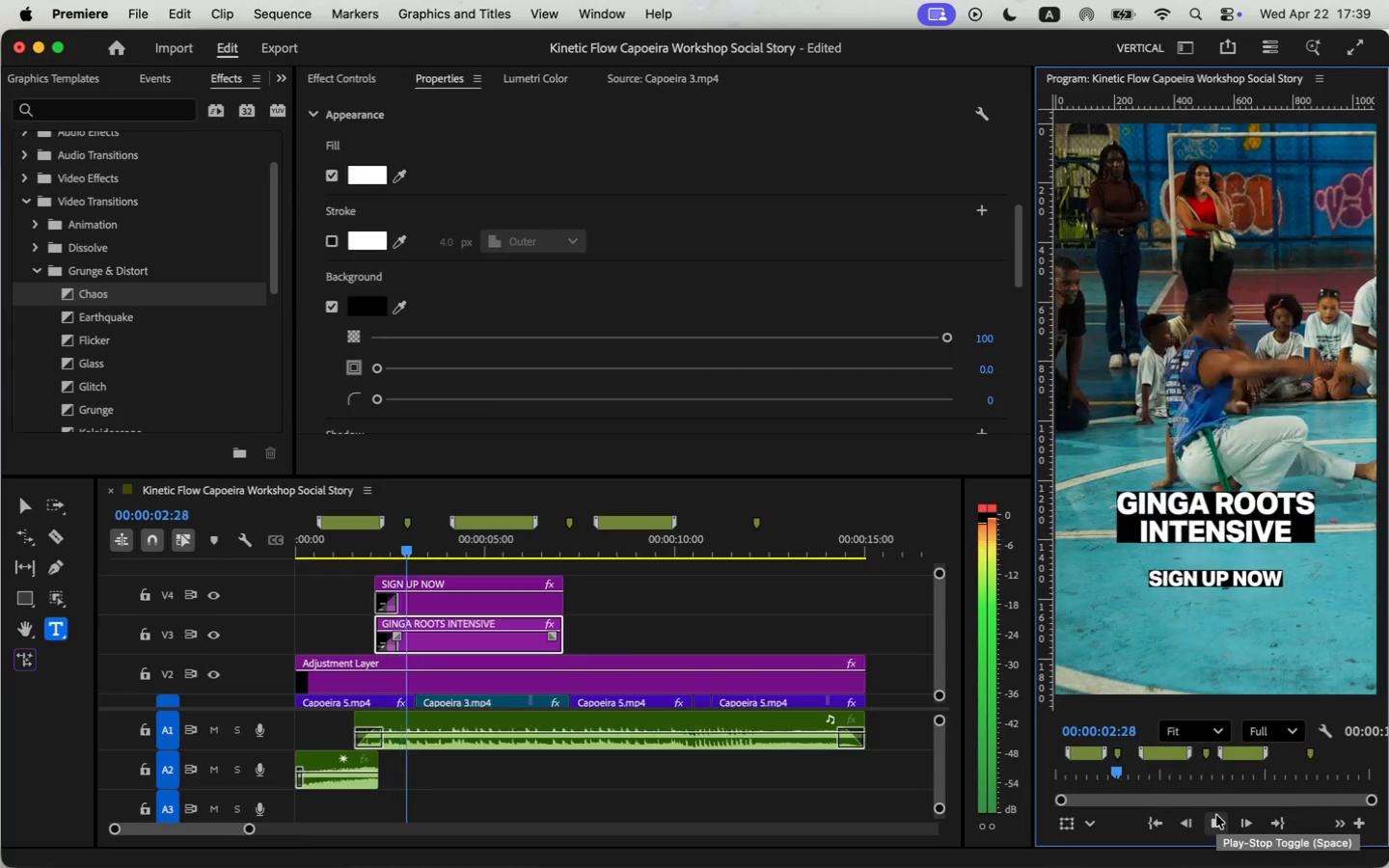 
left_click([1217, 815])
 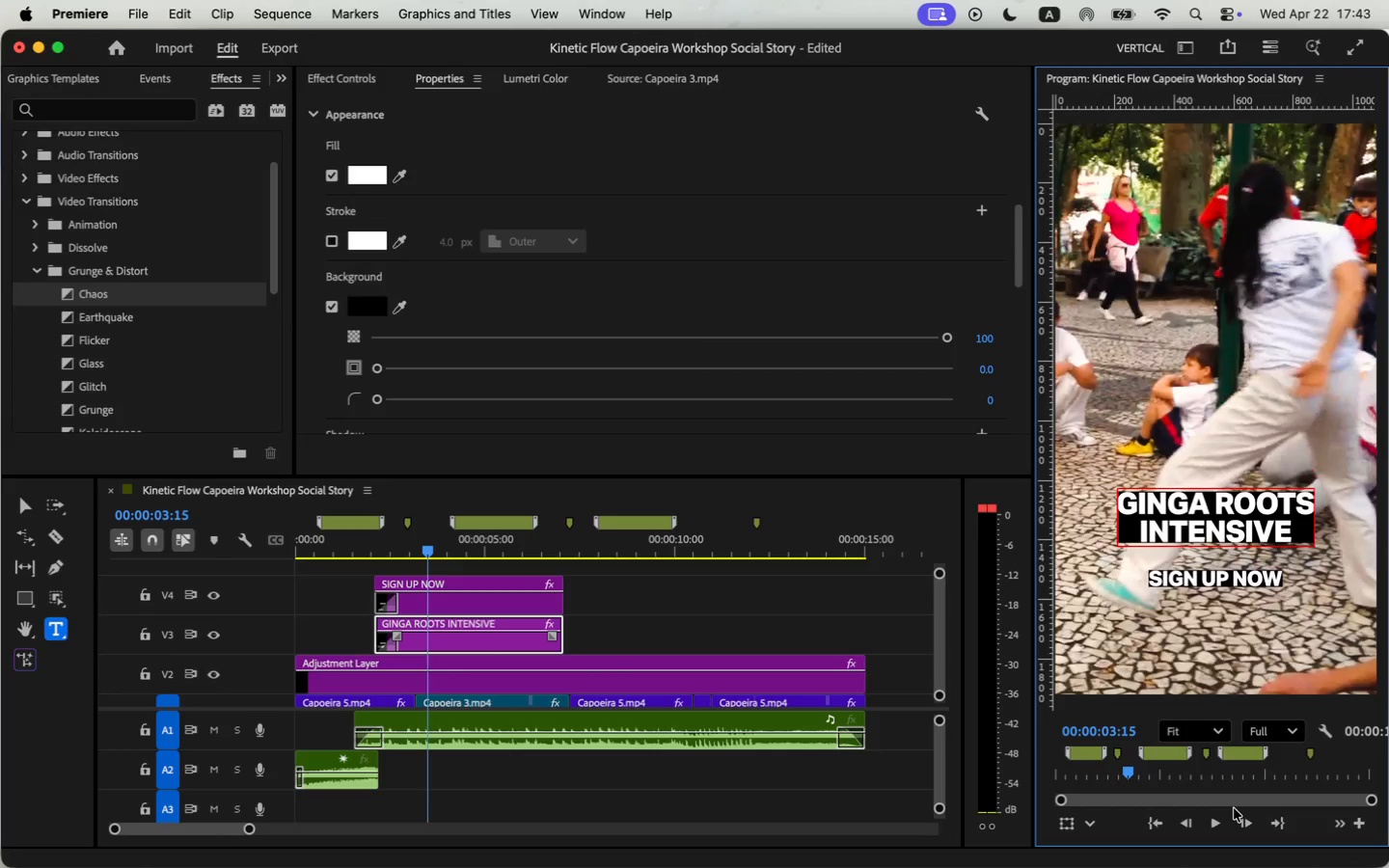 
wait(243.52)
 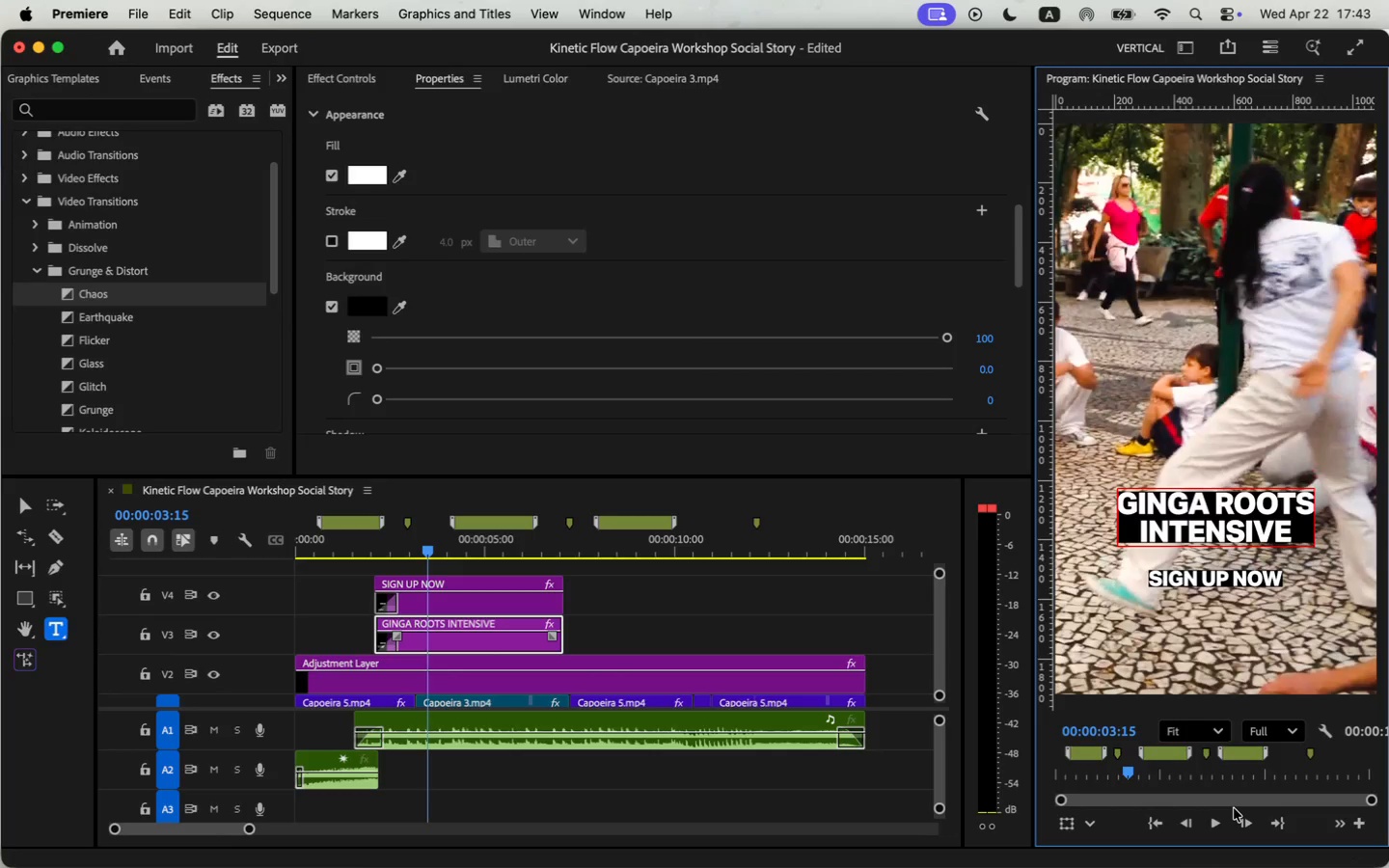 
left_click([368, 555])
 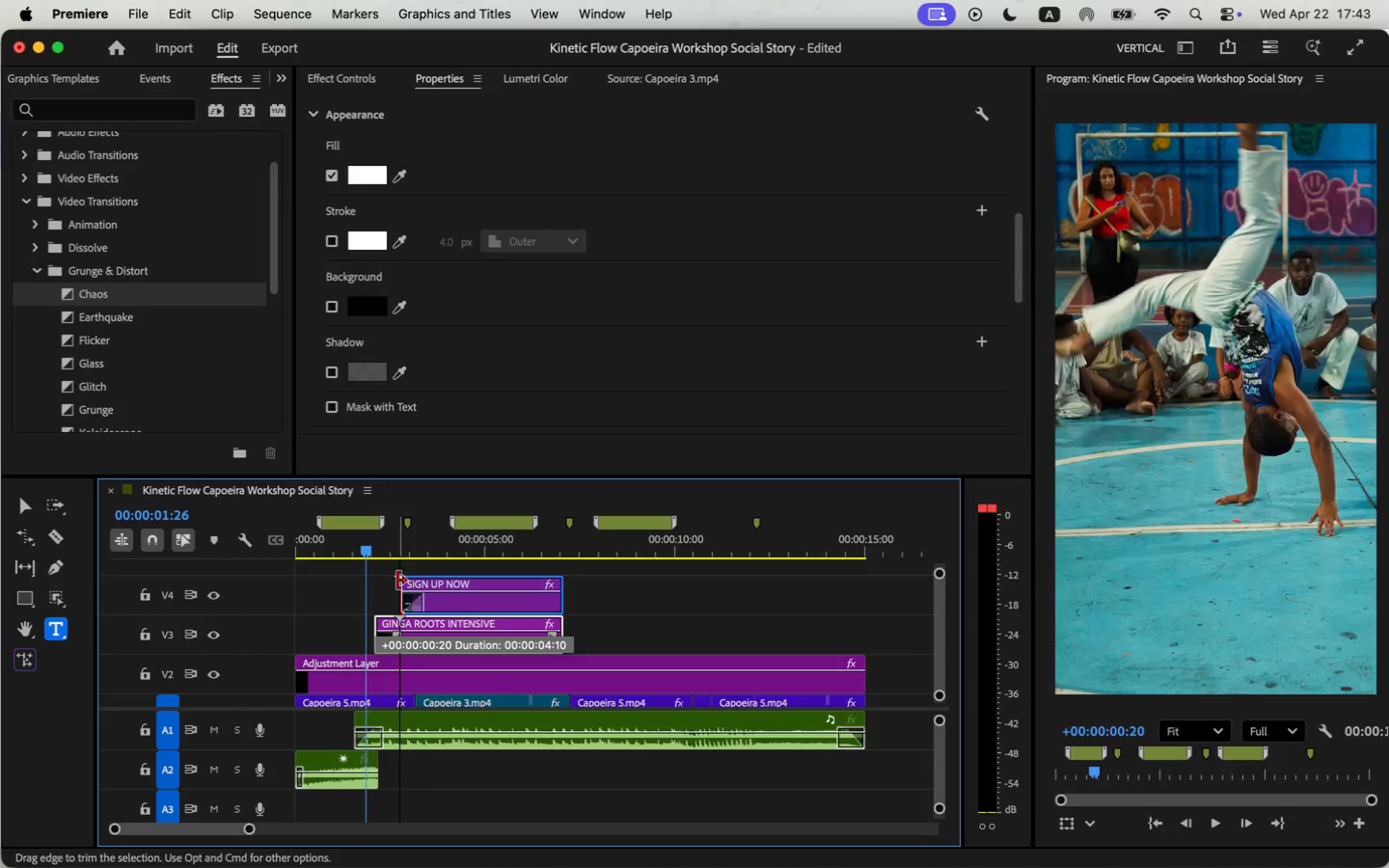 
left_click_drag(start_coordinate=[375, 581], to_coordinate=[399, 582])
 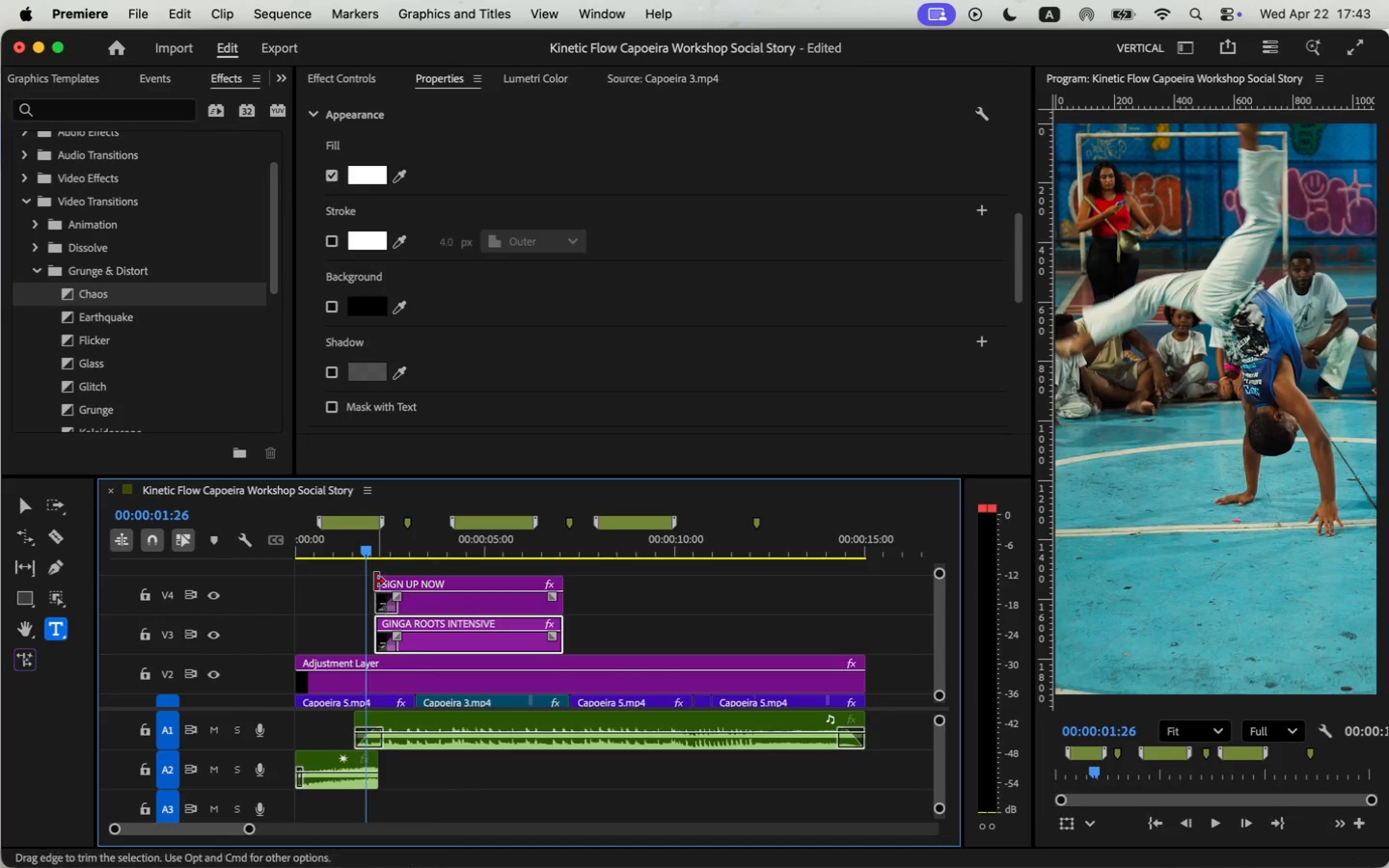 
left_click([344, 543])
 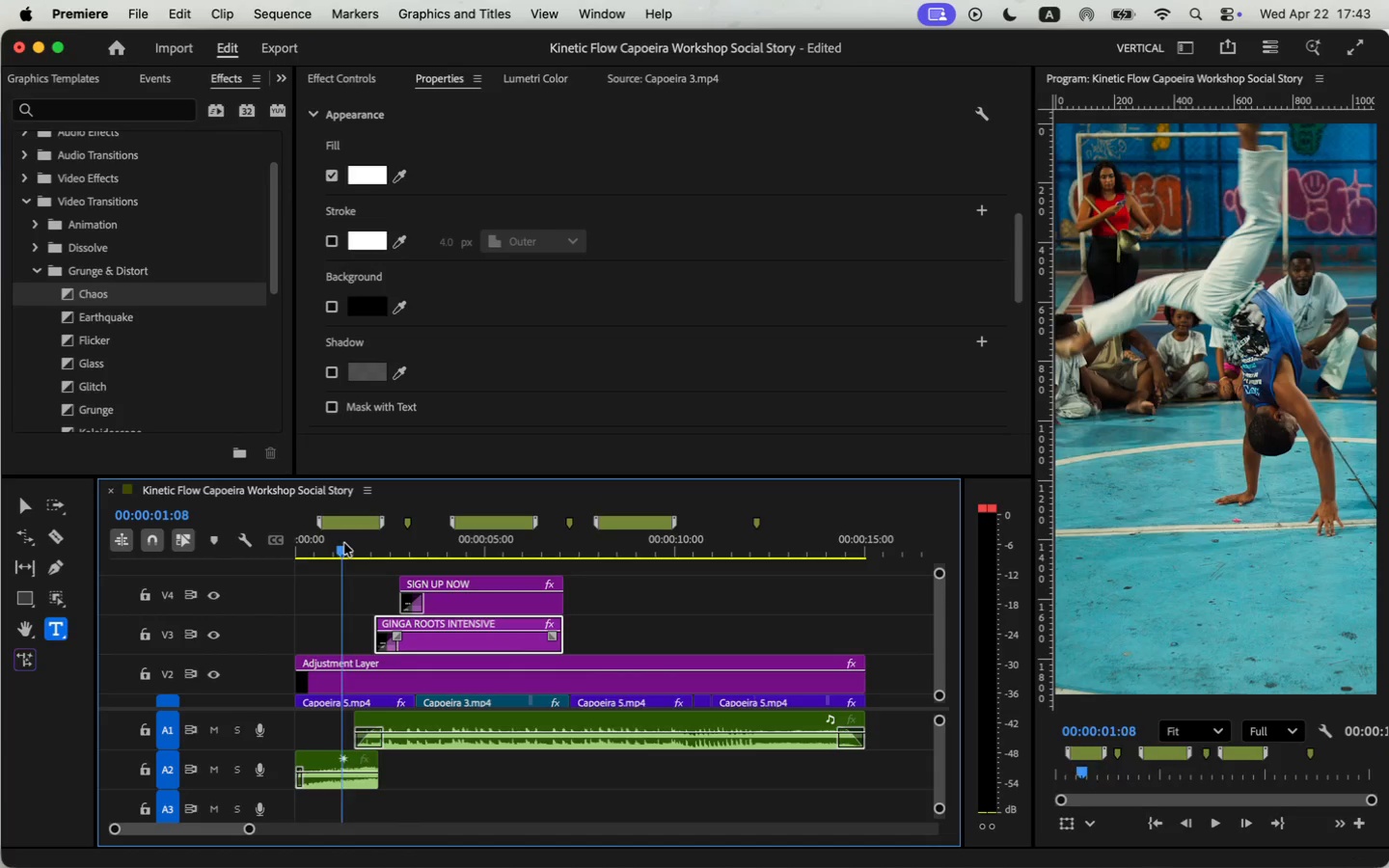 
key(Space)
 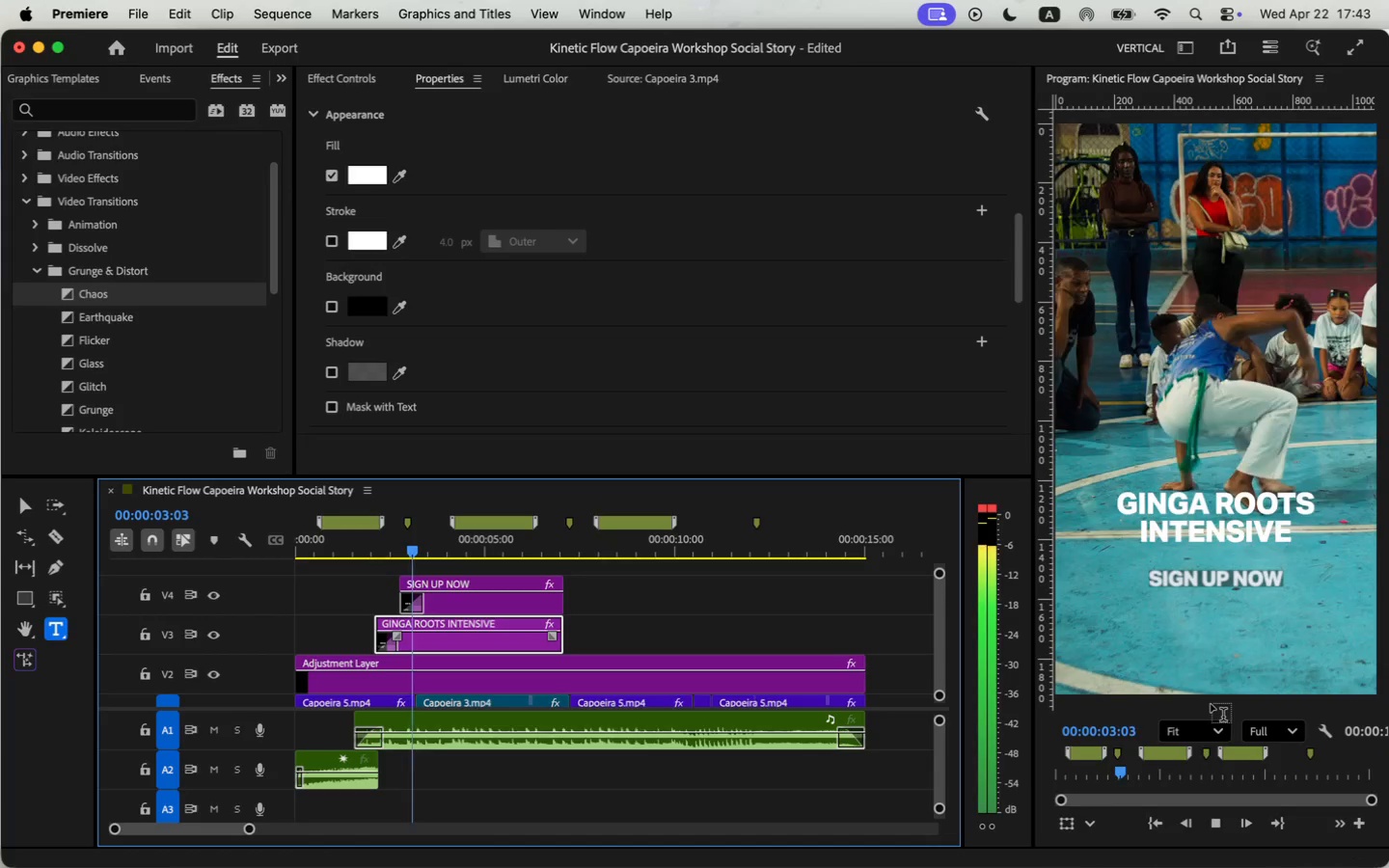 
key(Space)
 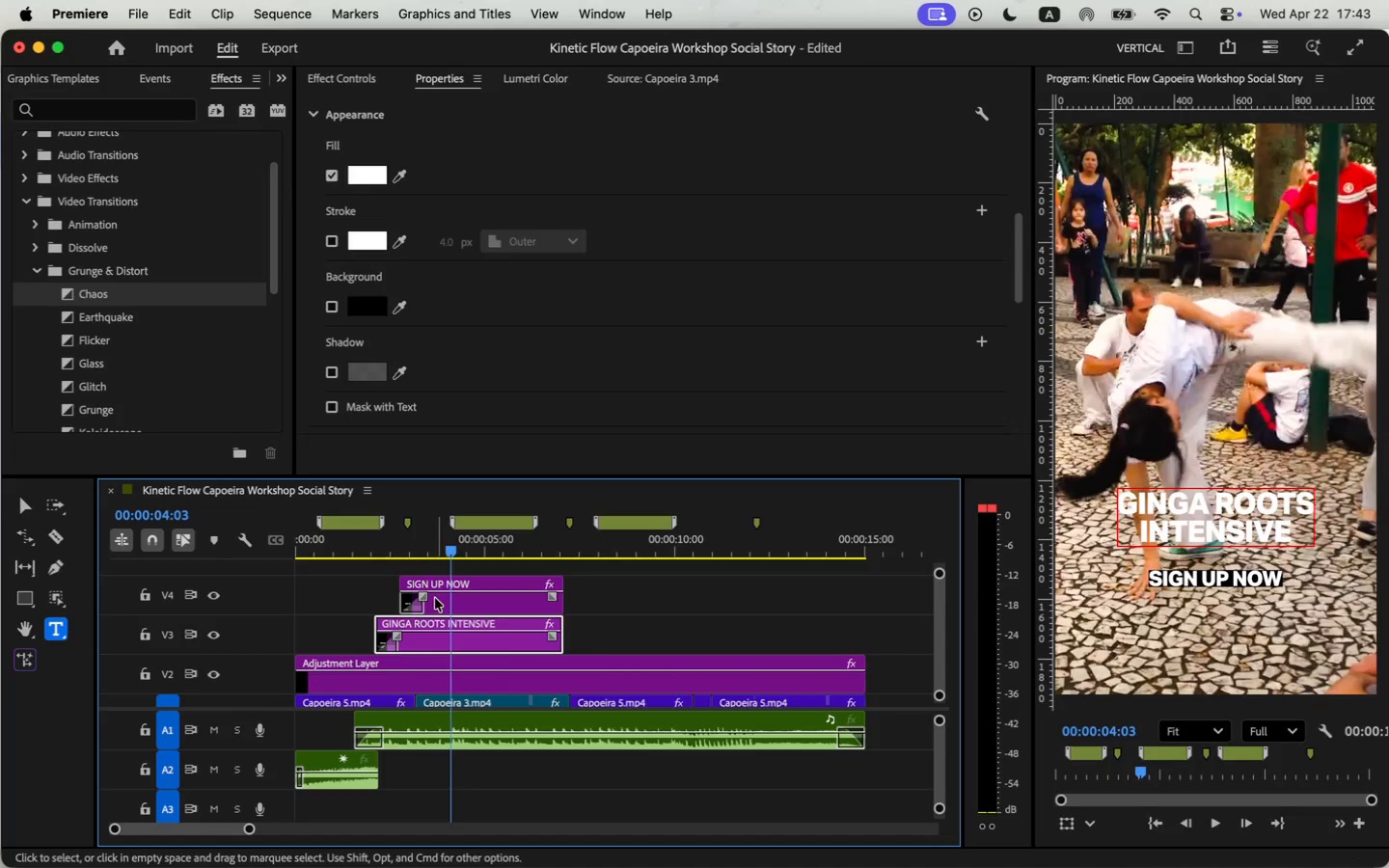 
left_click([443, 599])
 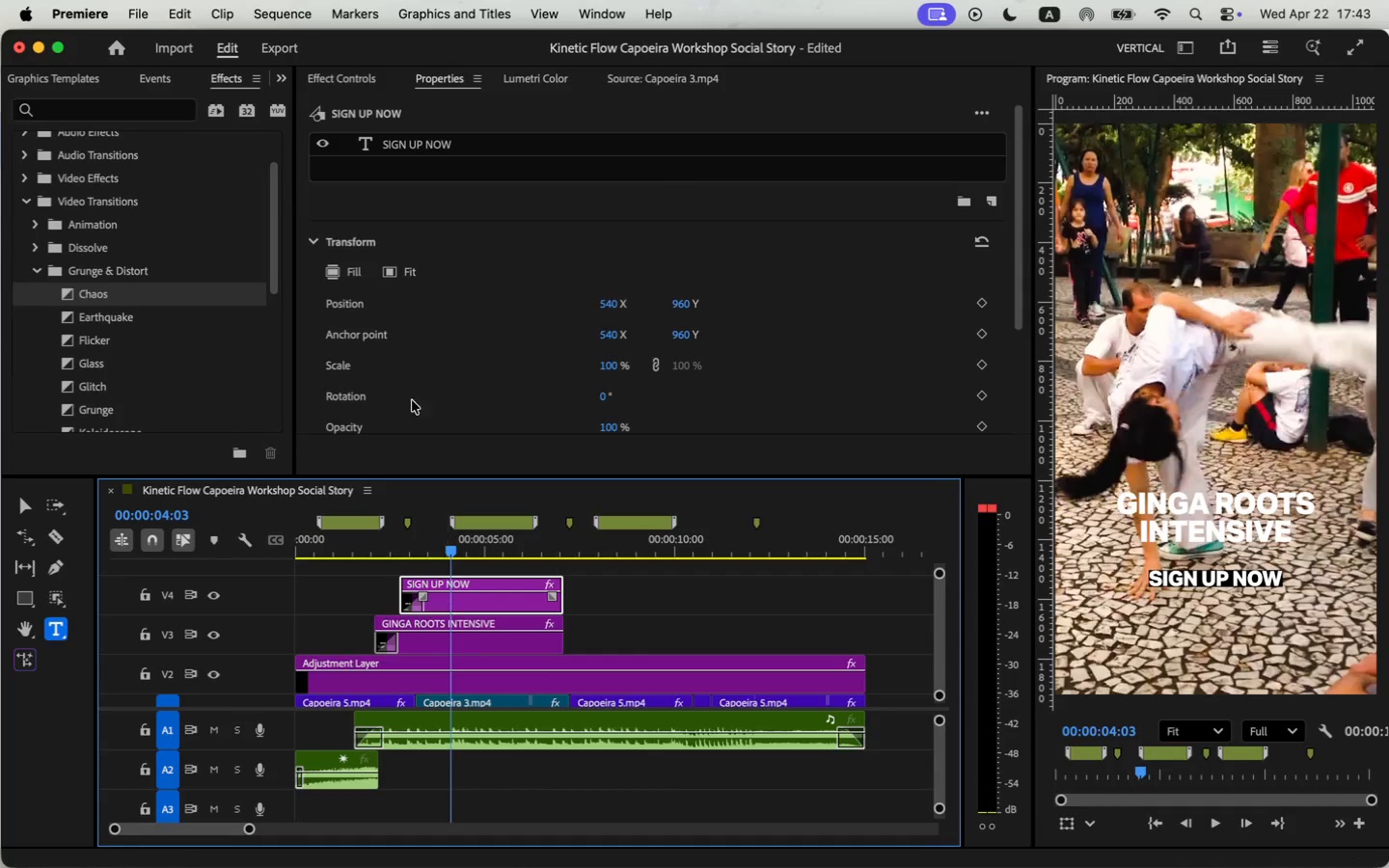 
left_click([364, 87])
 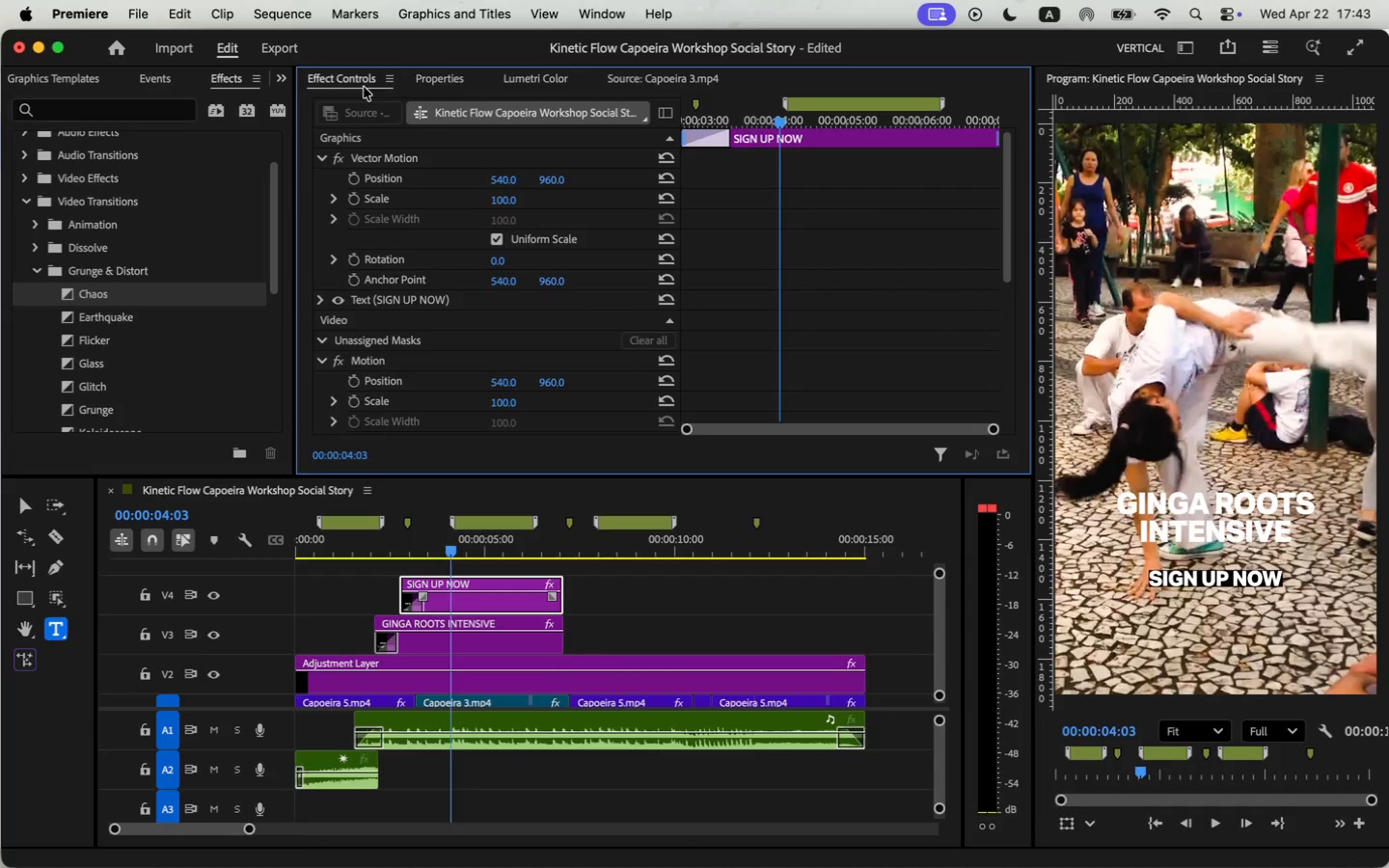 
scroll: coordinate [369, 302], scroll_direction: down, amount: 15.0
 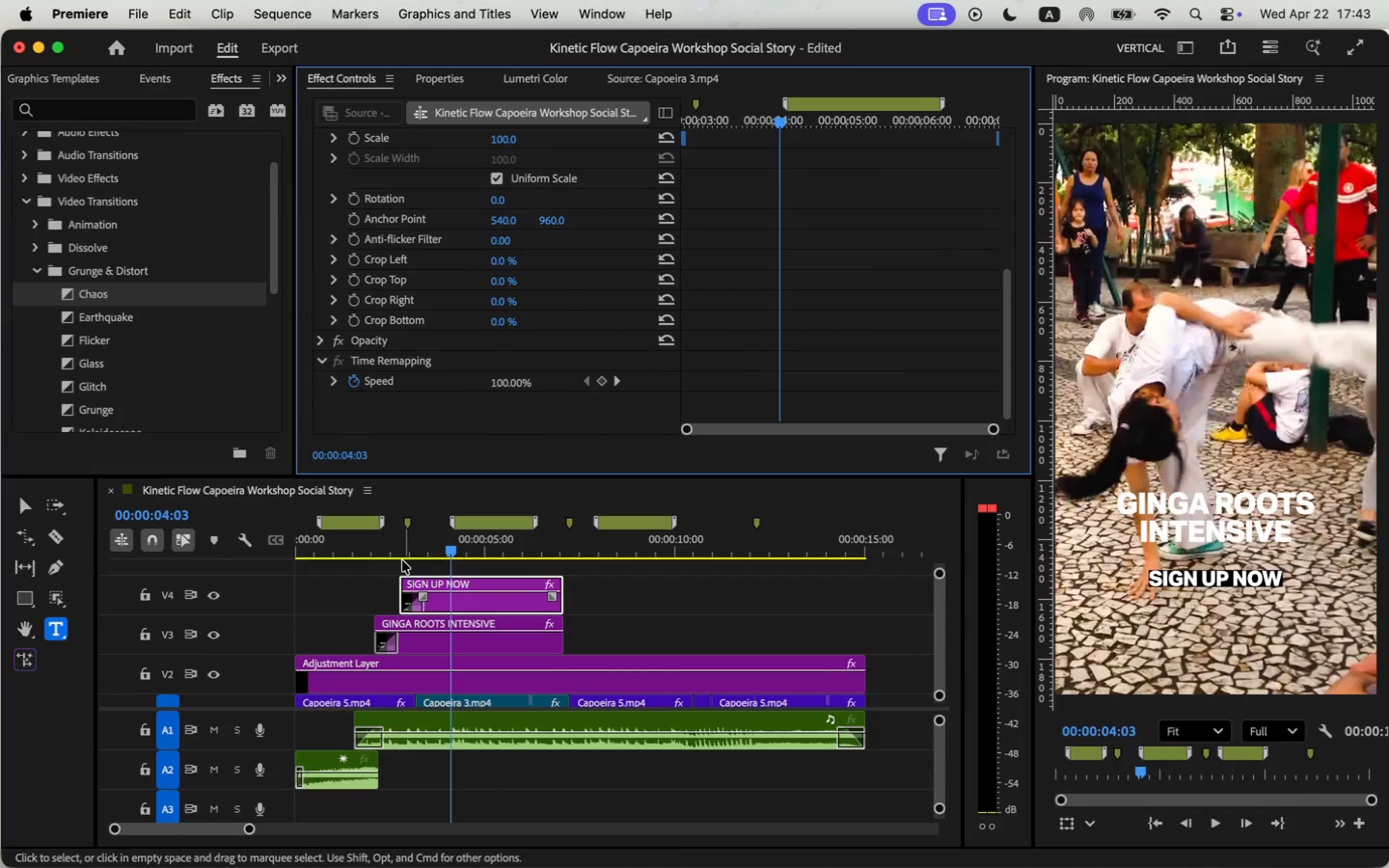 
left_click([416, 544])
 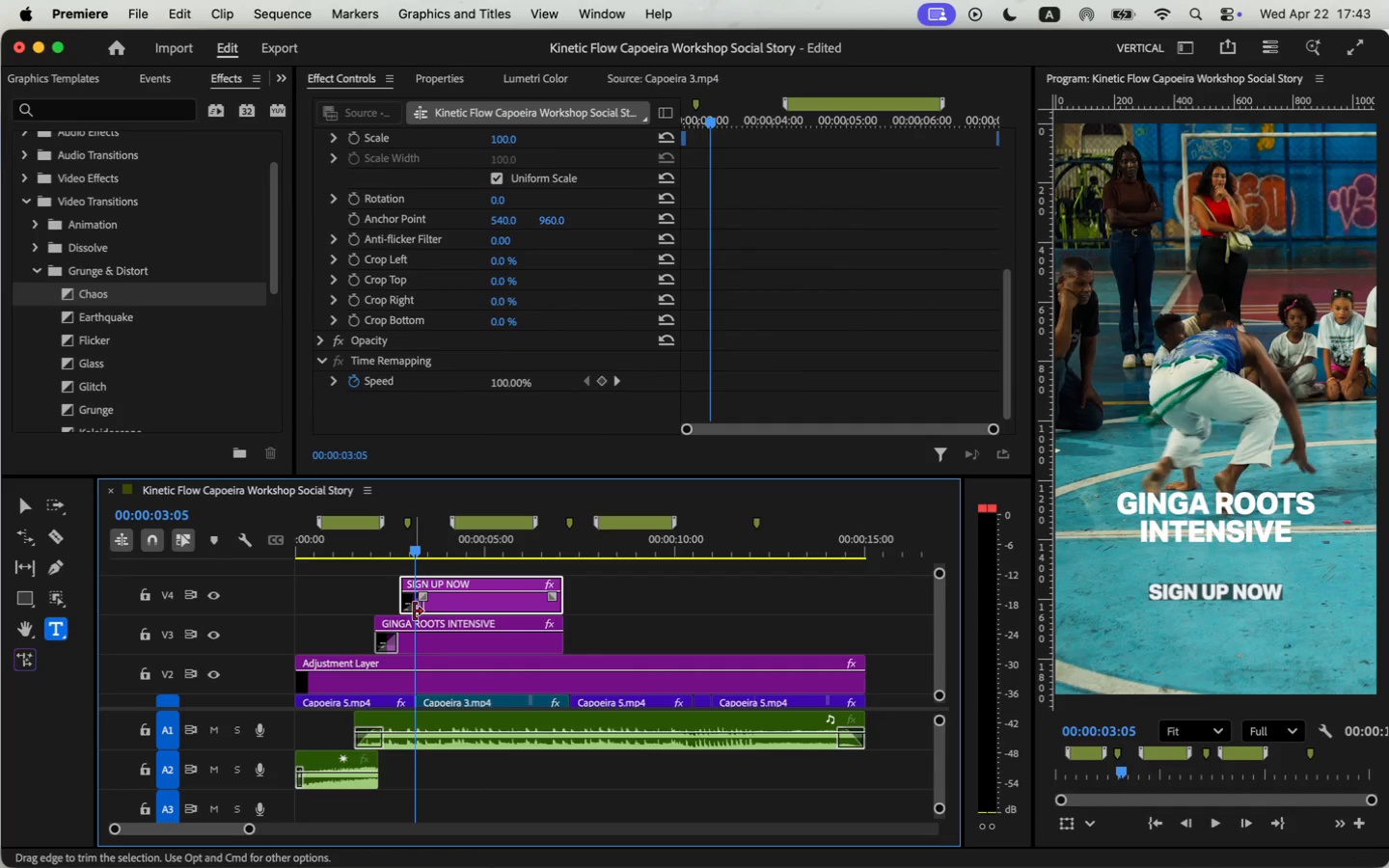 
left_click([412, 603])
 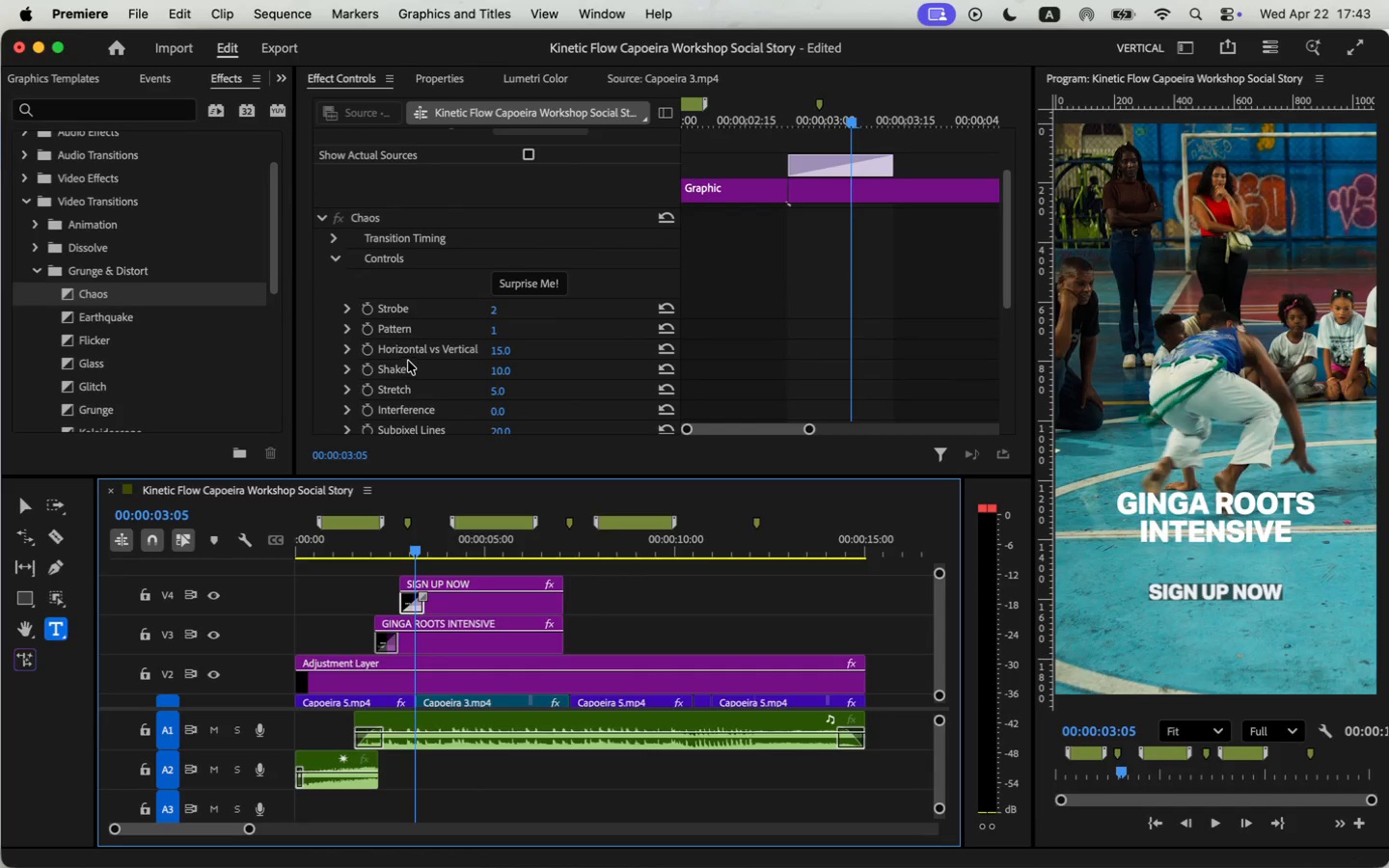 
scroll: coordinate [403, 363], scroll_direction: down, amount: 4.0
 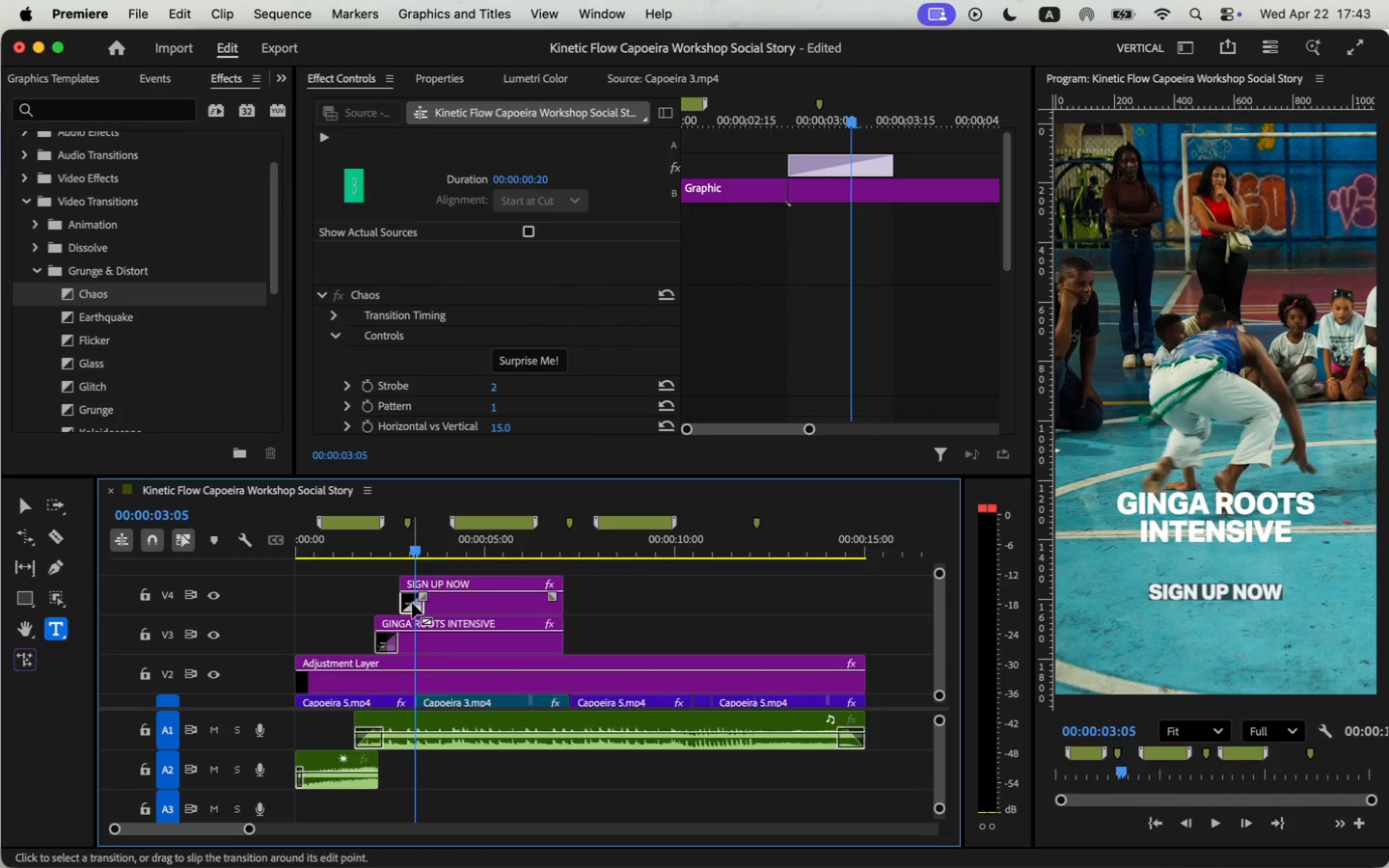 
left_click([493, 314])
 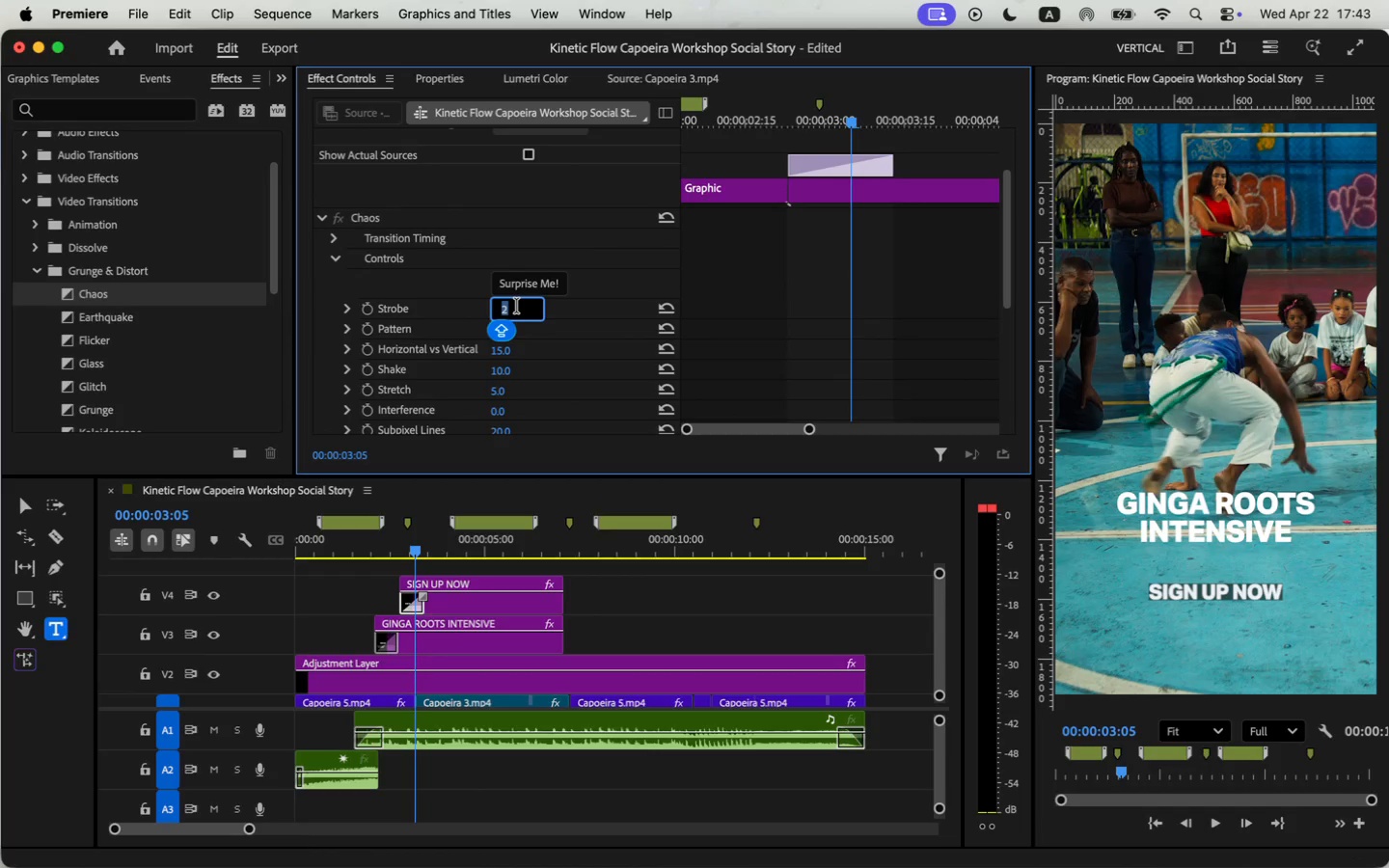 
key(4)
 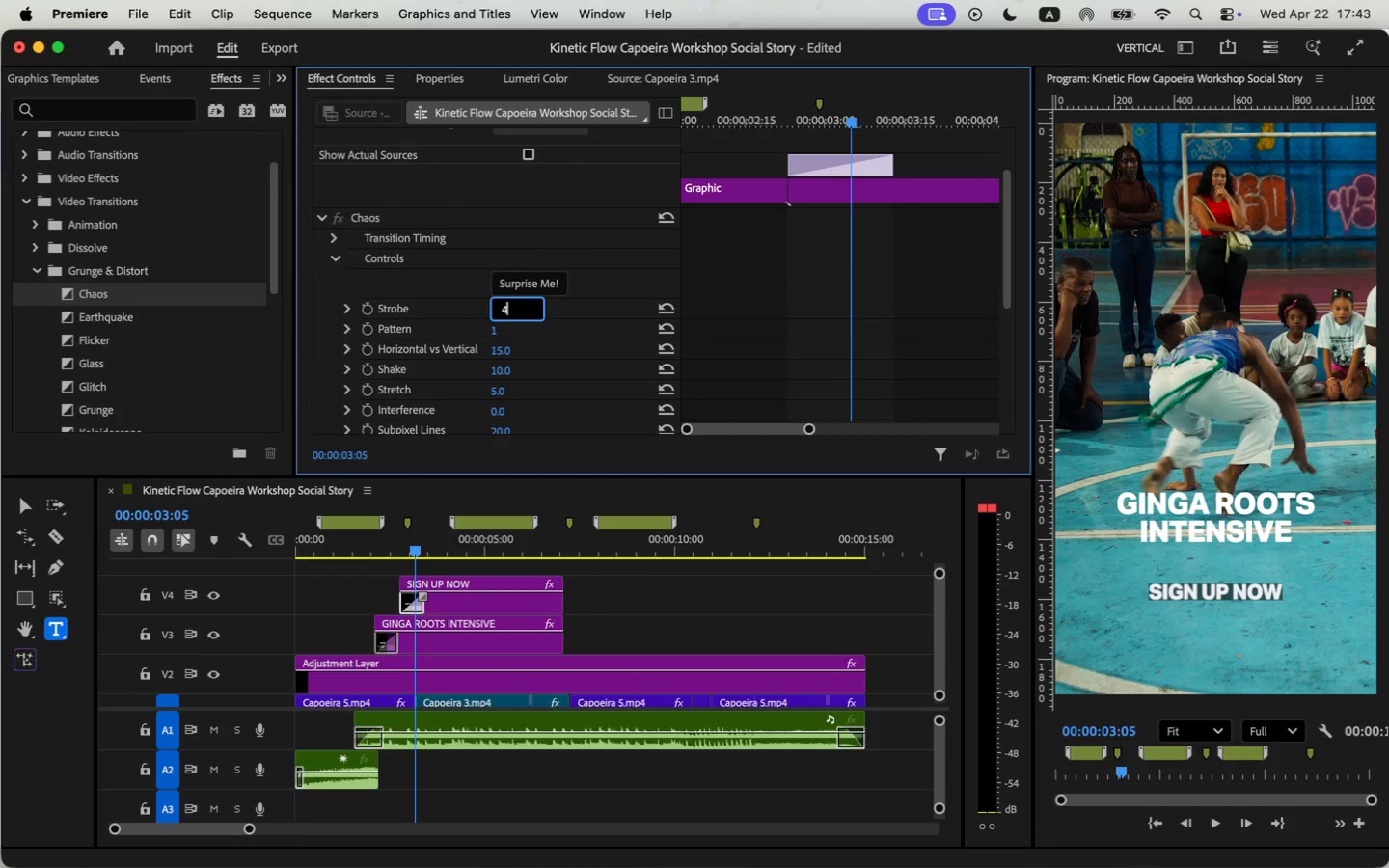 
key(Enter)
 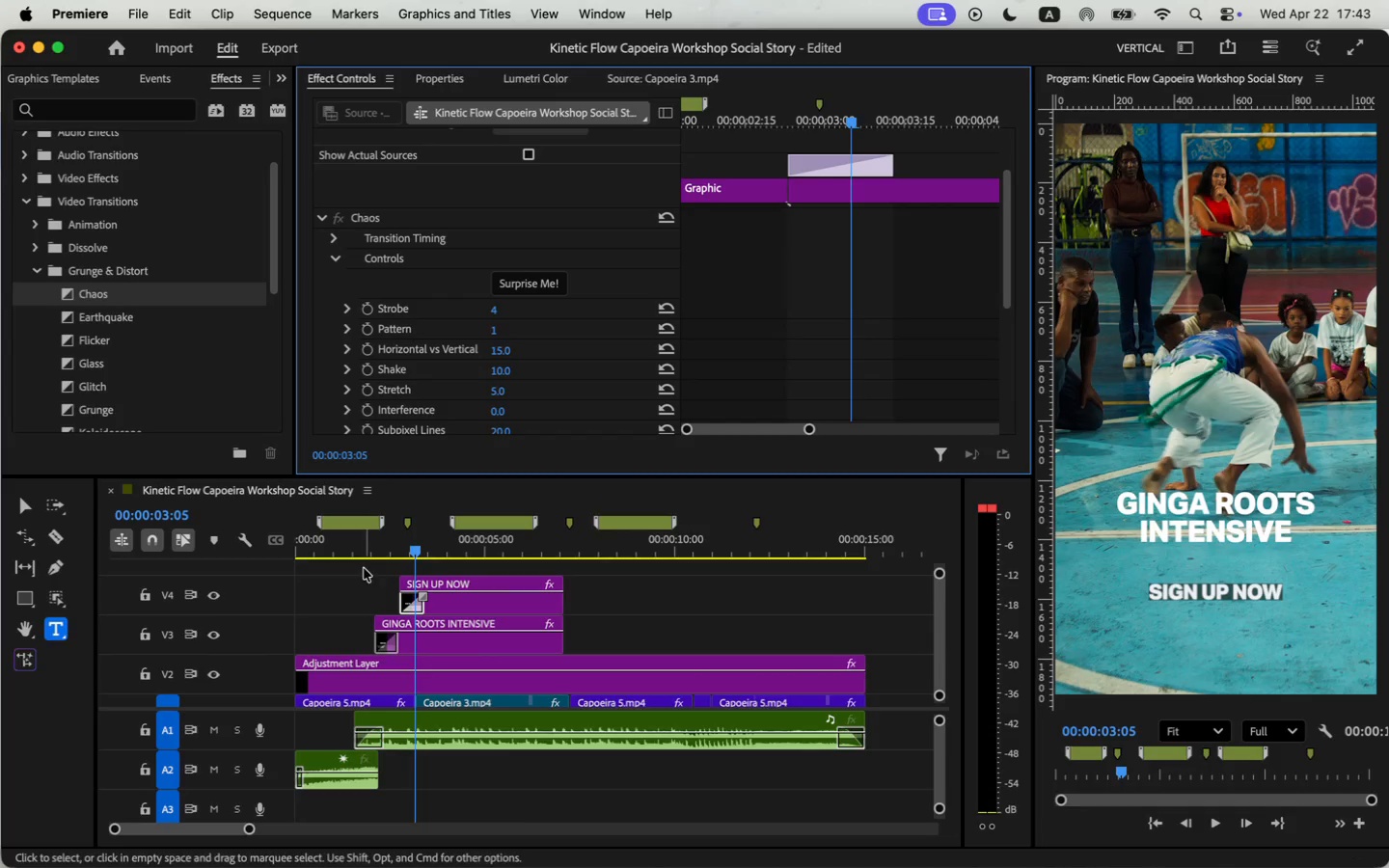 
key(Space)
 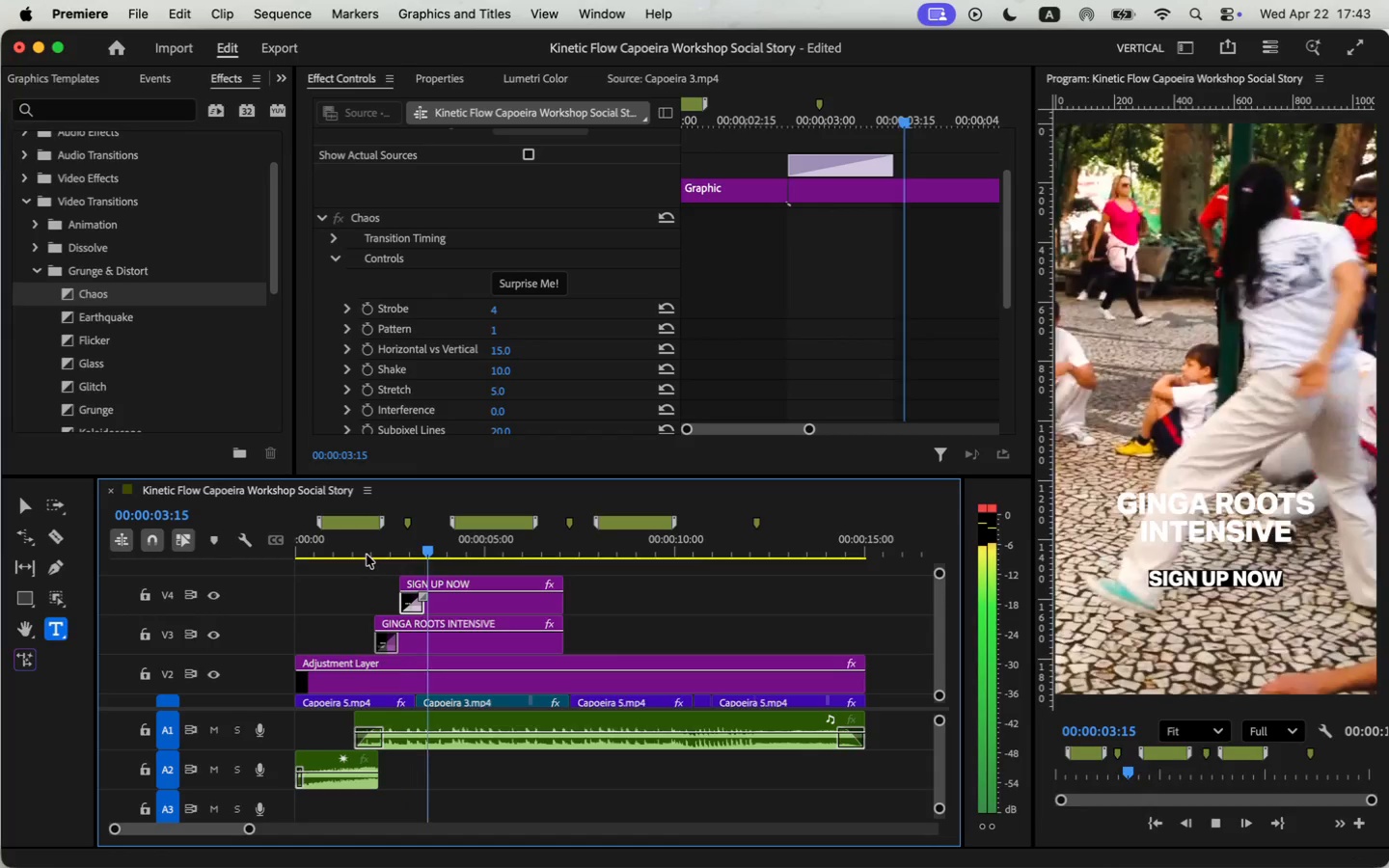 
key(Space)
 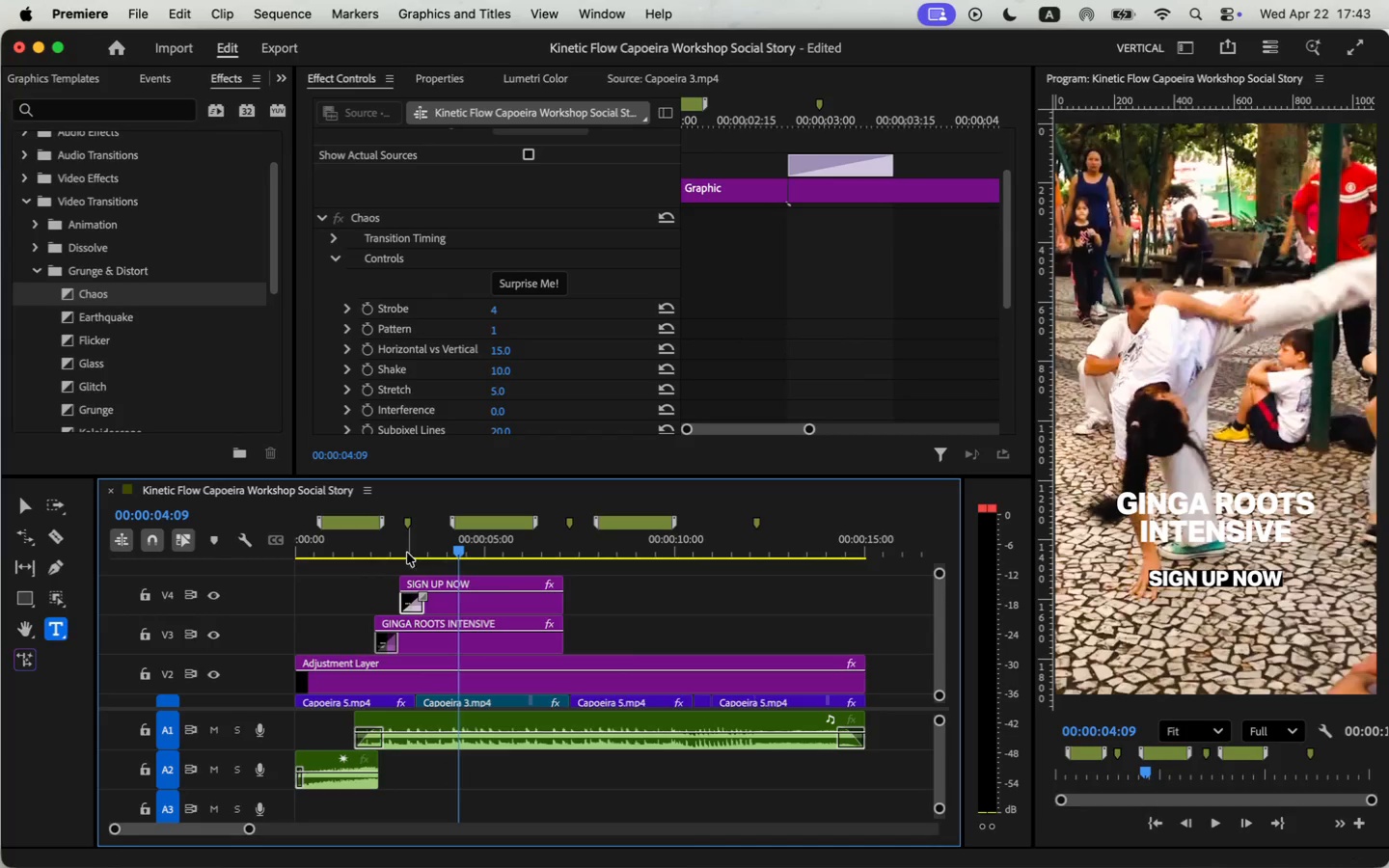 
left_click([388, 529])
 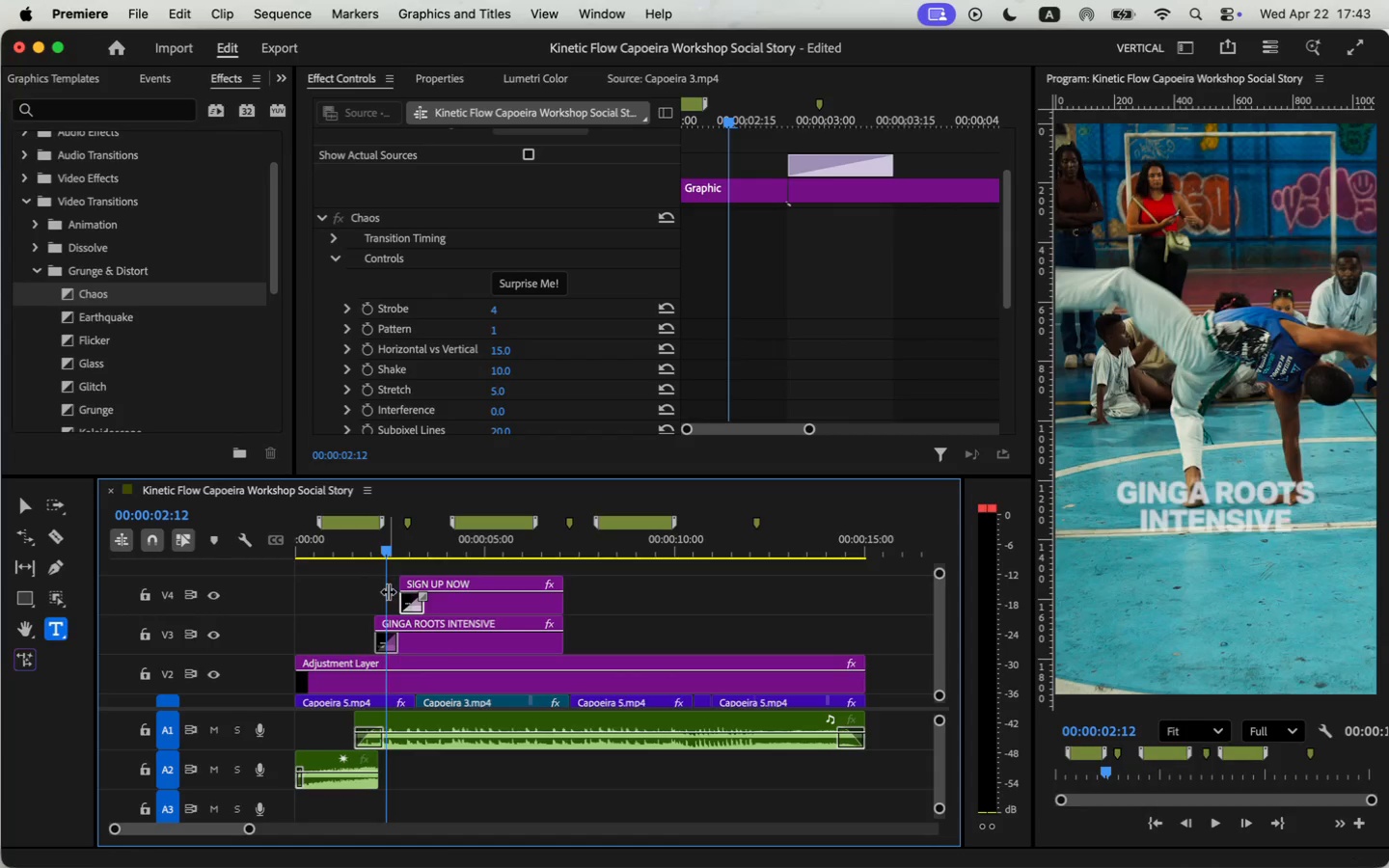 
left_click([385, 638])
 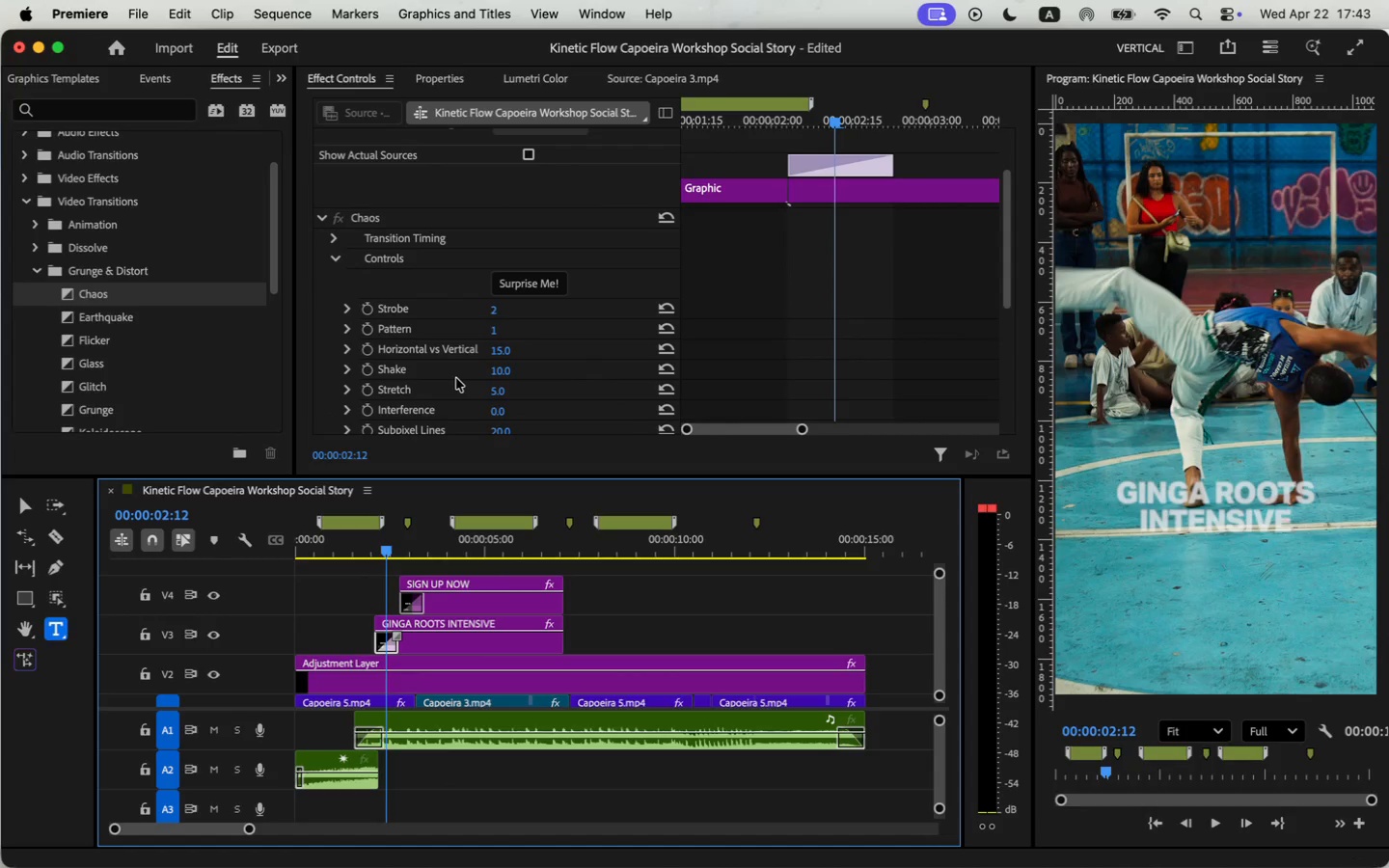 
scroll: coordinate [533, 346], scroll_direction: down, amount: 7.0
 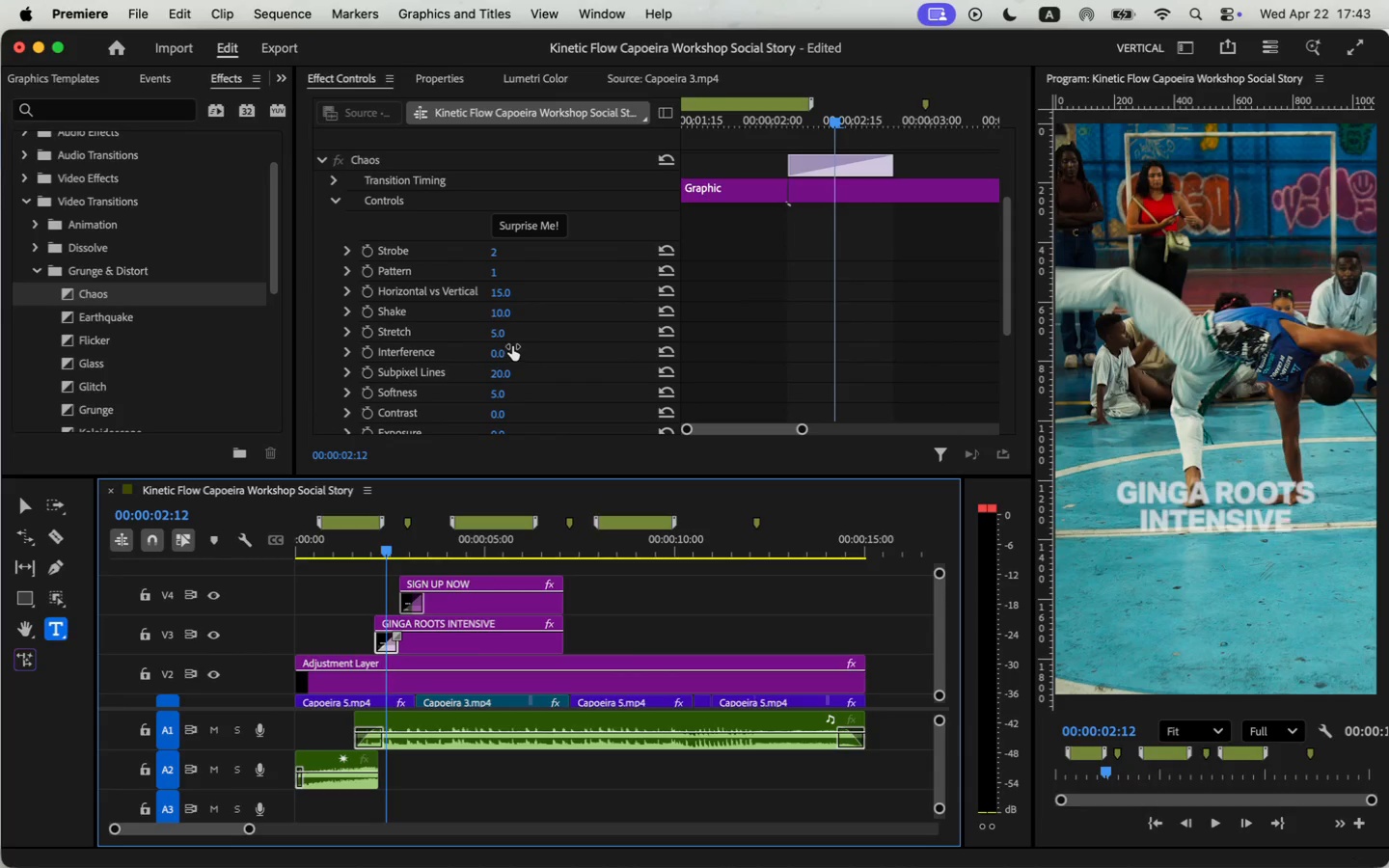 
left_click([498, 335])
 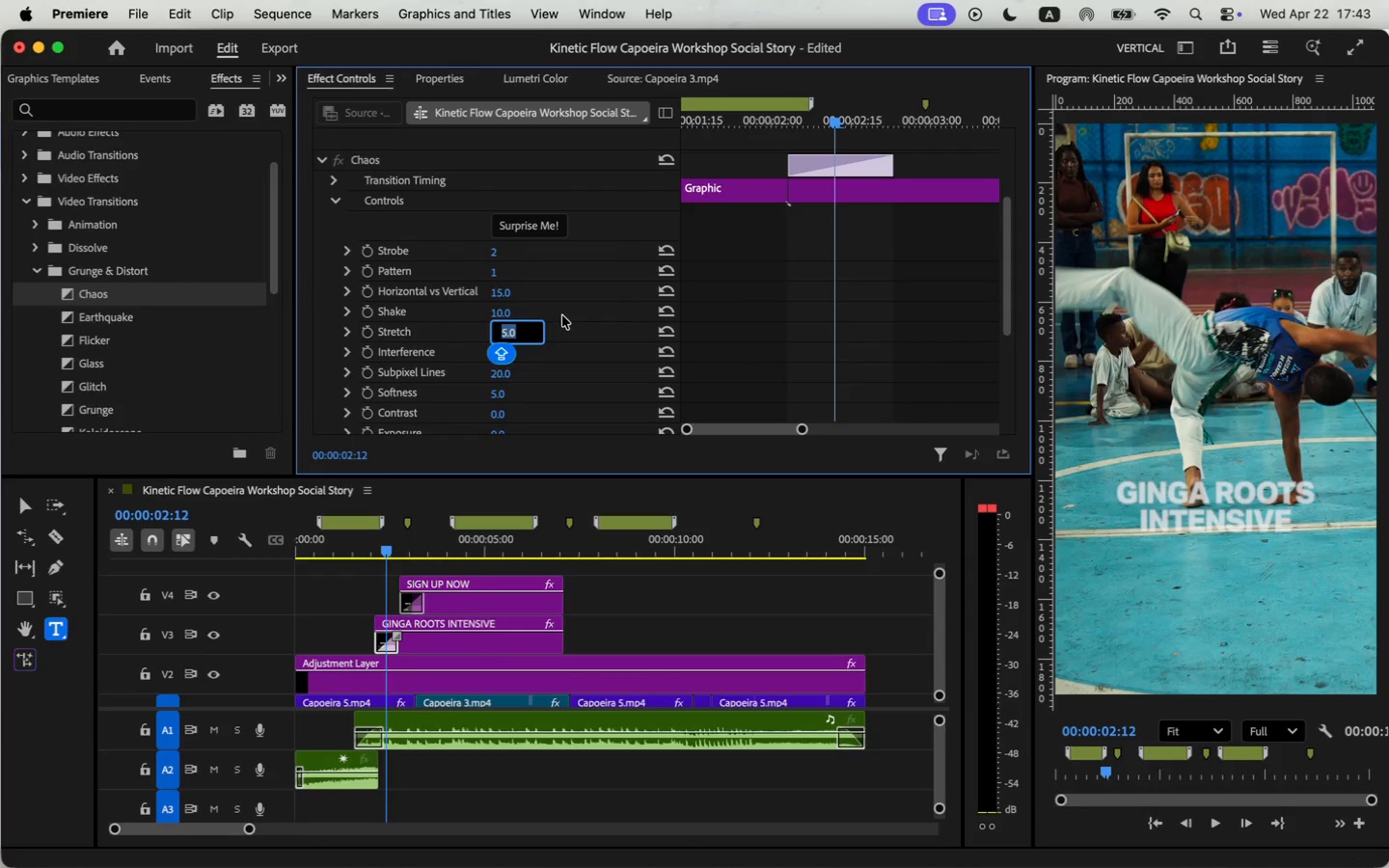 
key(7)
 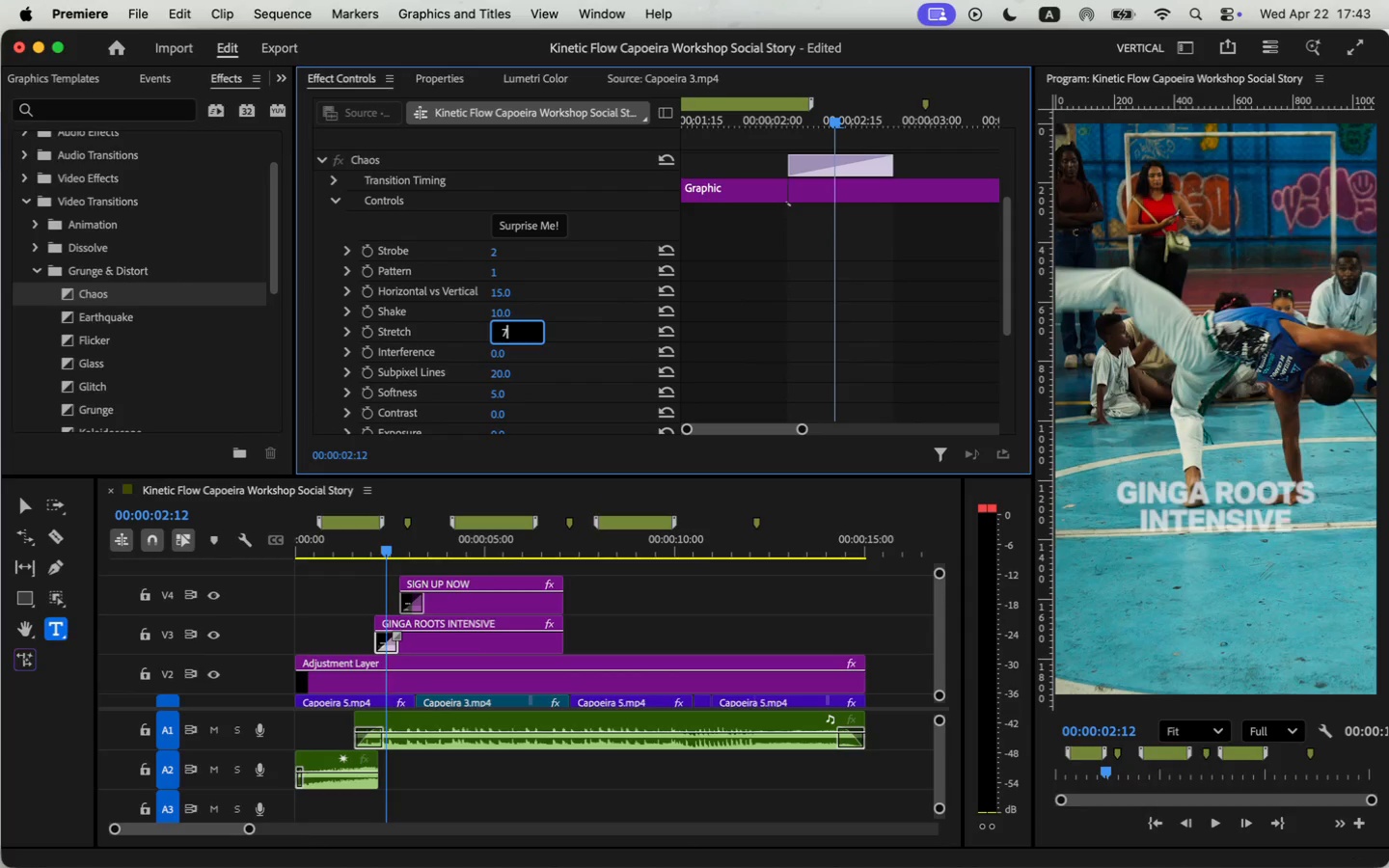 
key(Enter)
 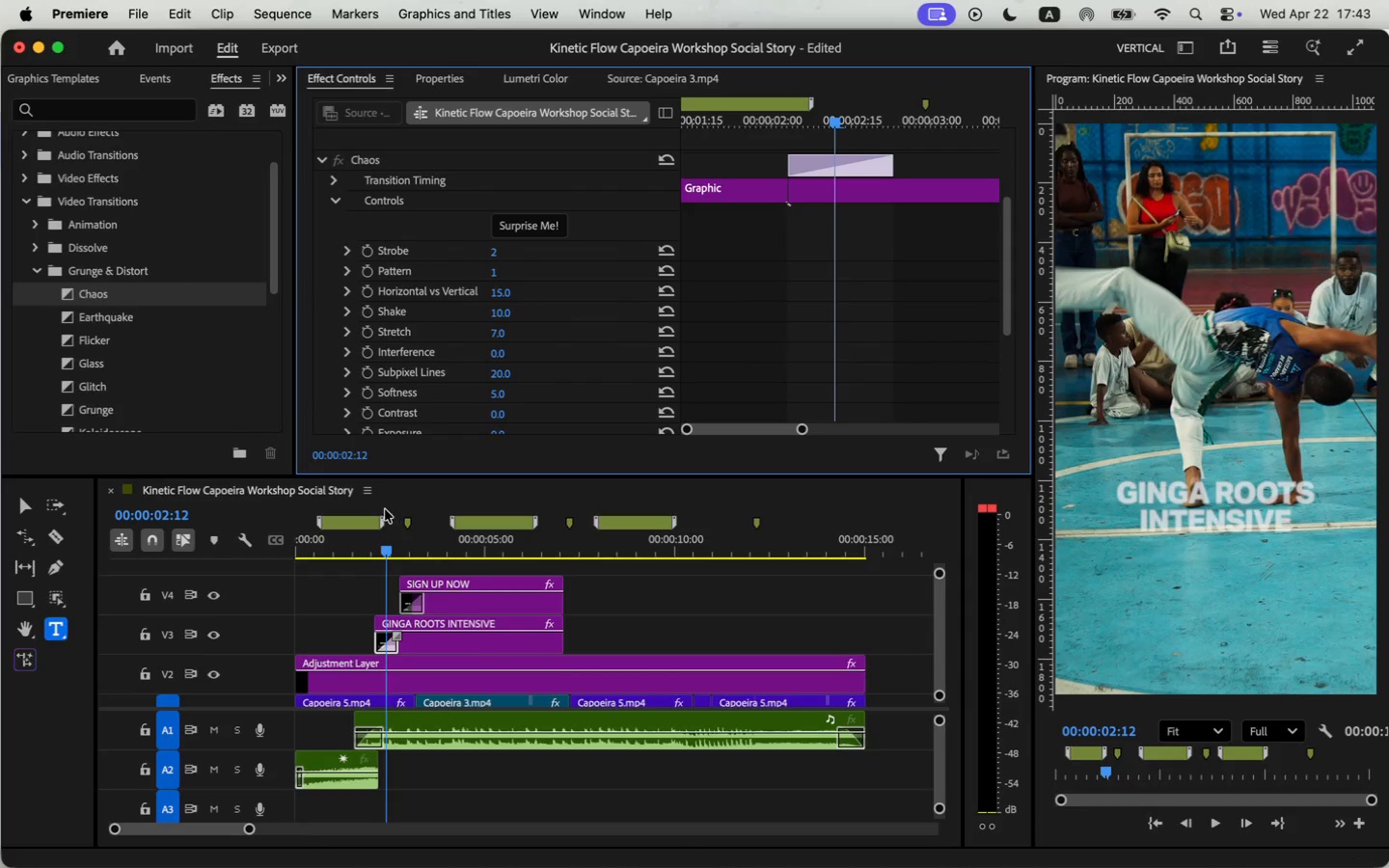 
left_click([343, 546])
 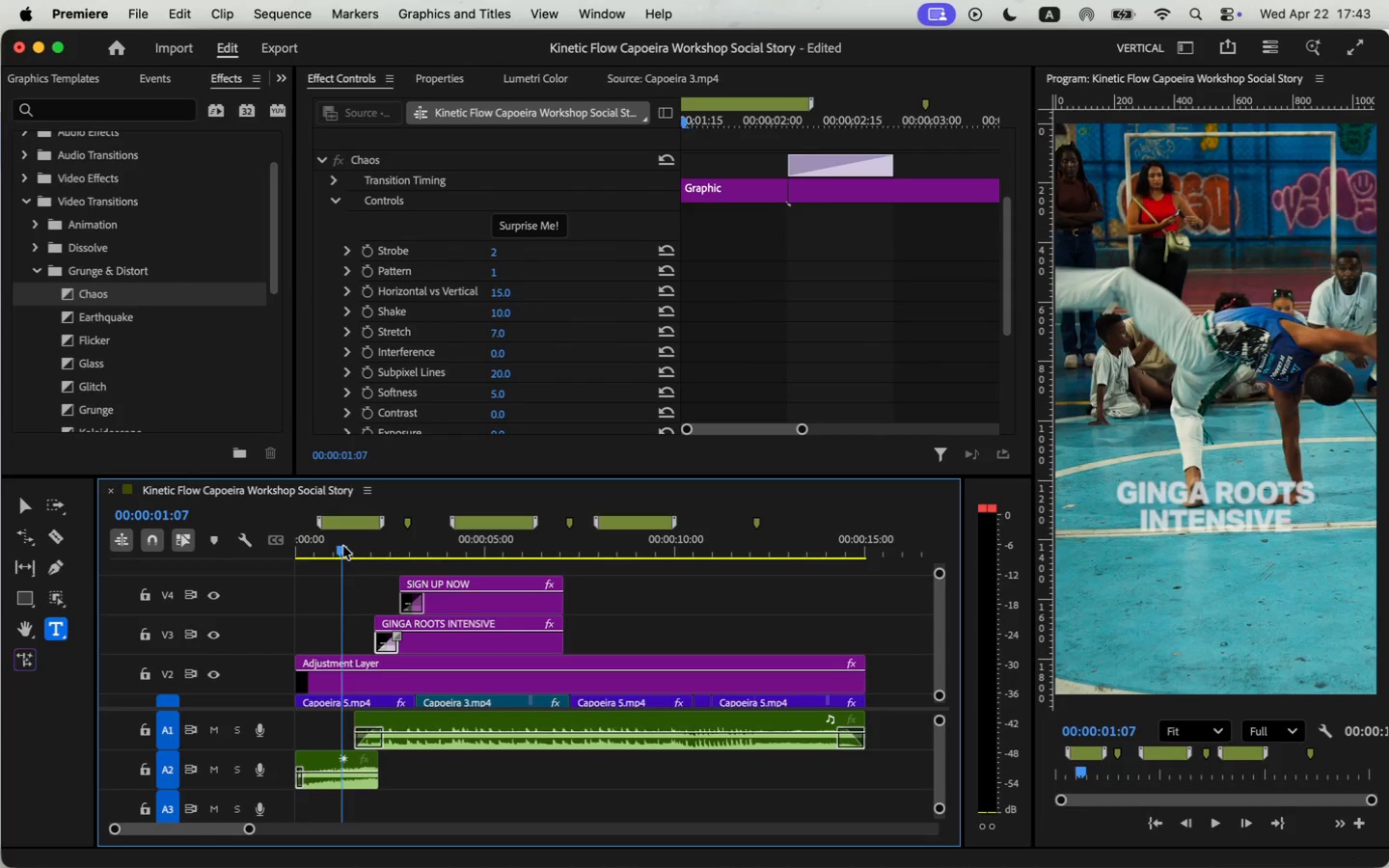 
key(Space)
 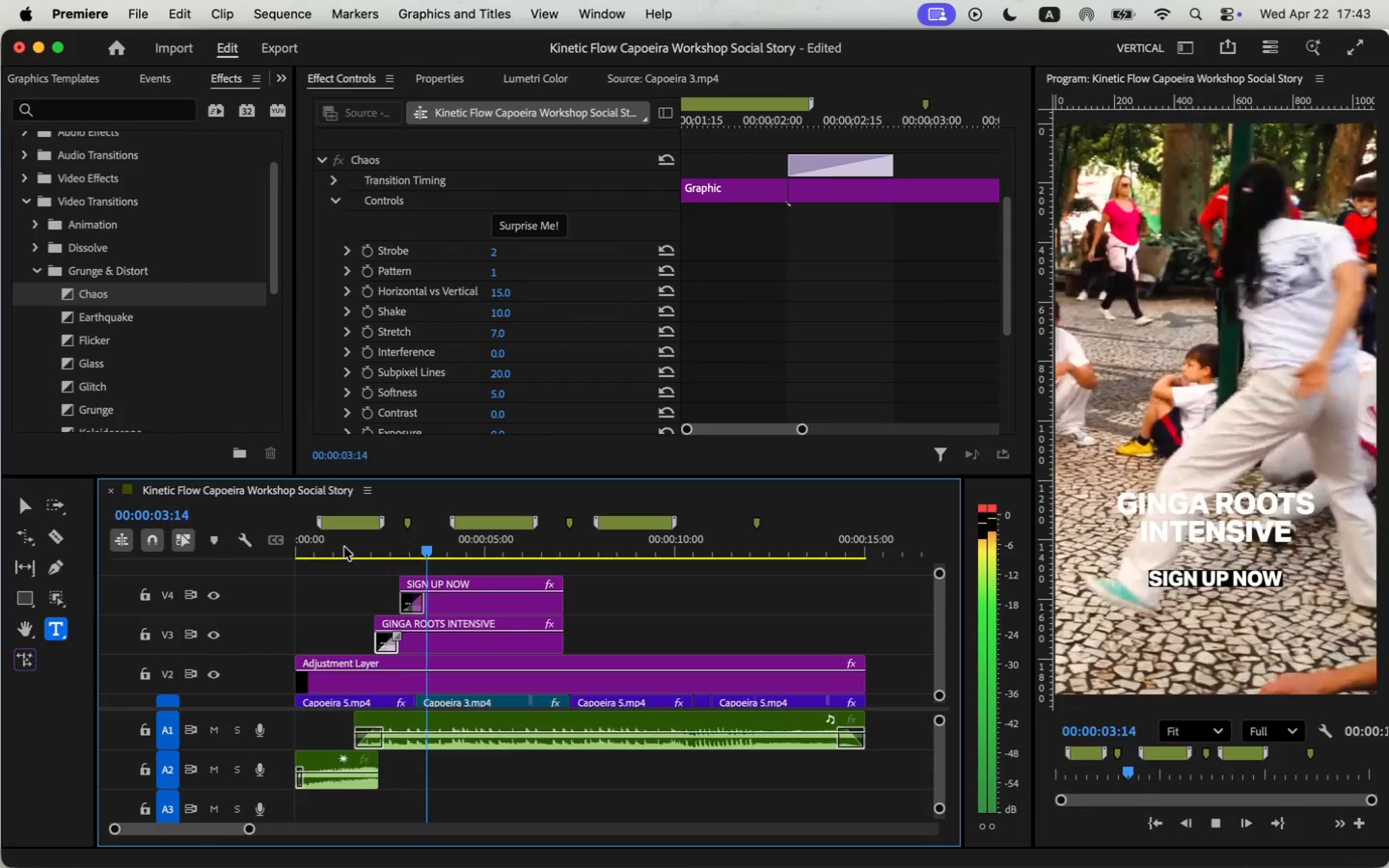 
key(Space)
 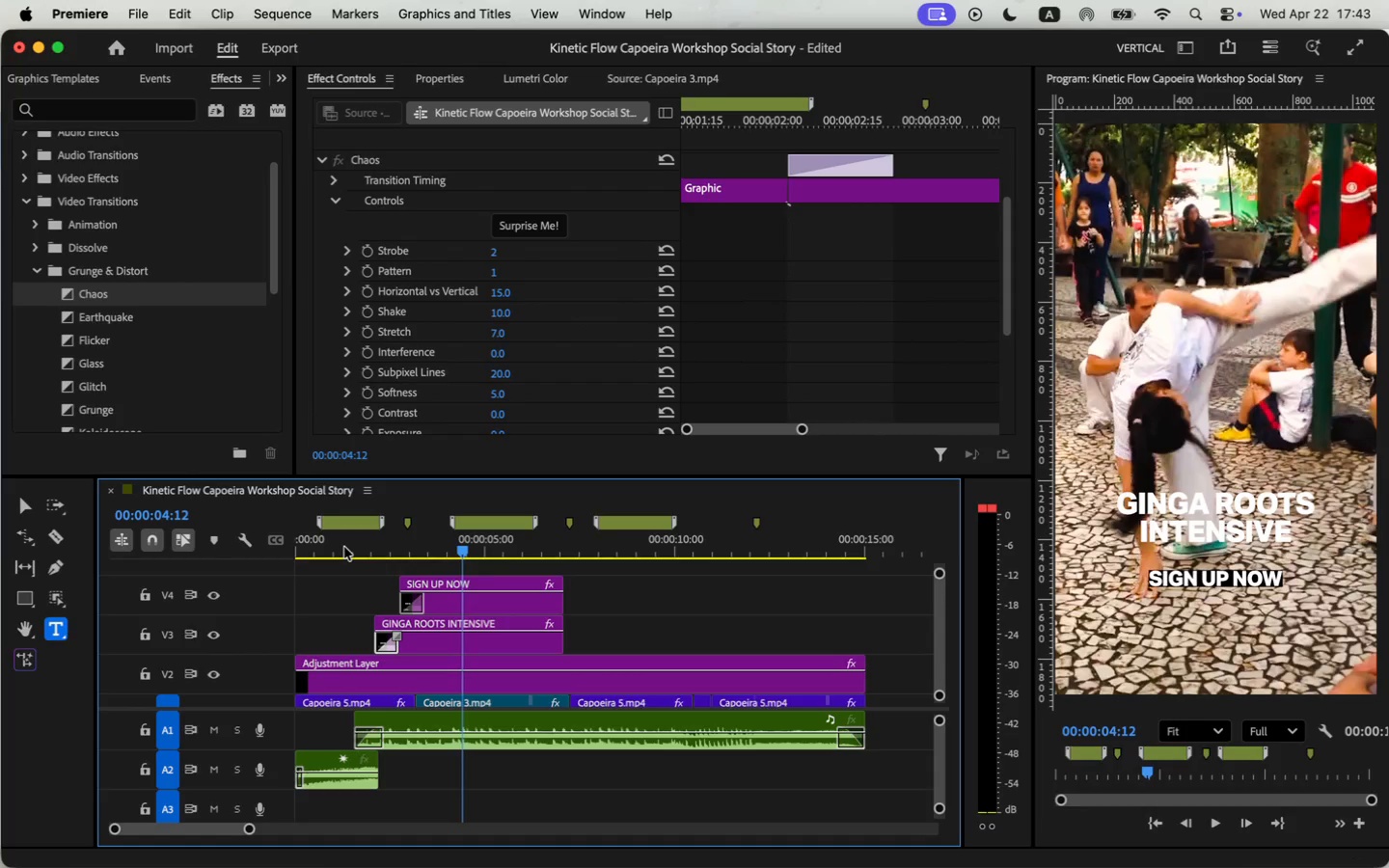 
key(Space)
 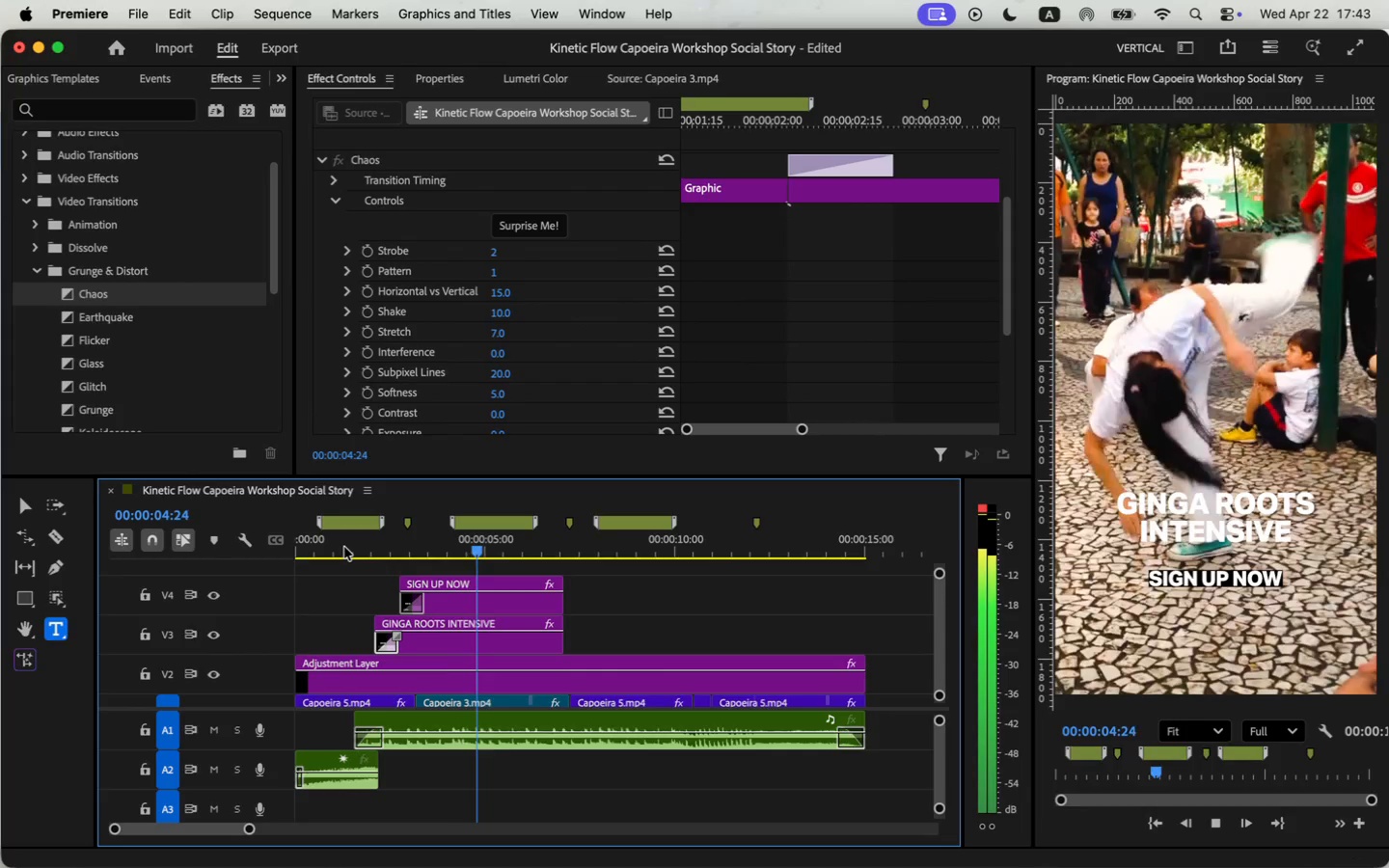 
key(Space)
 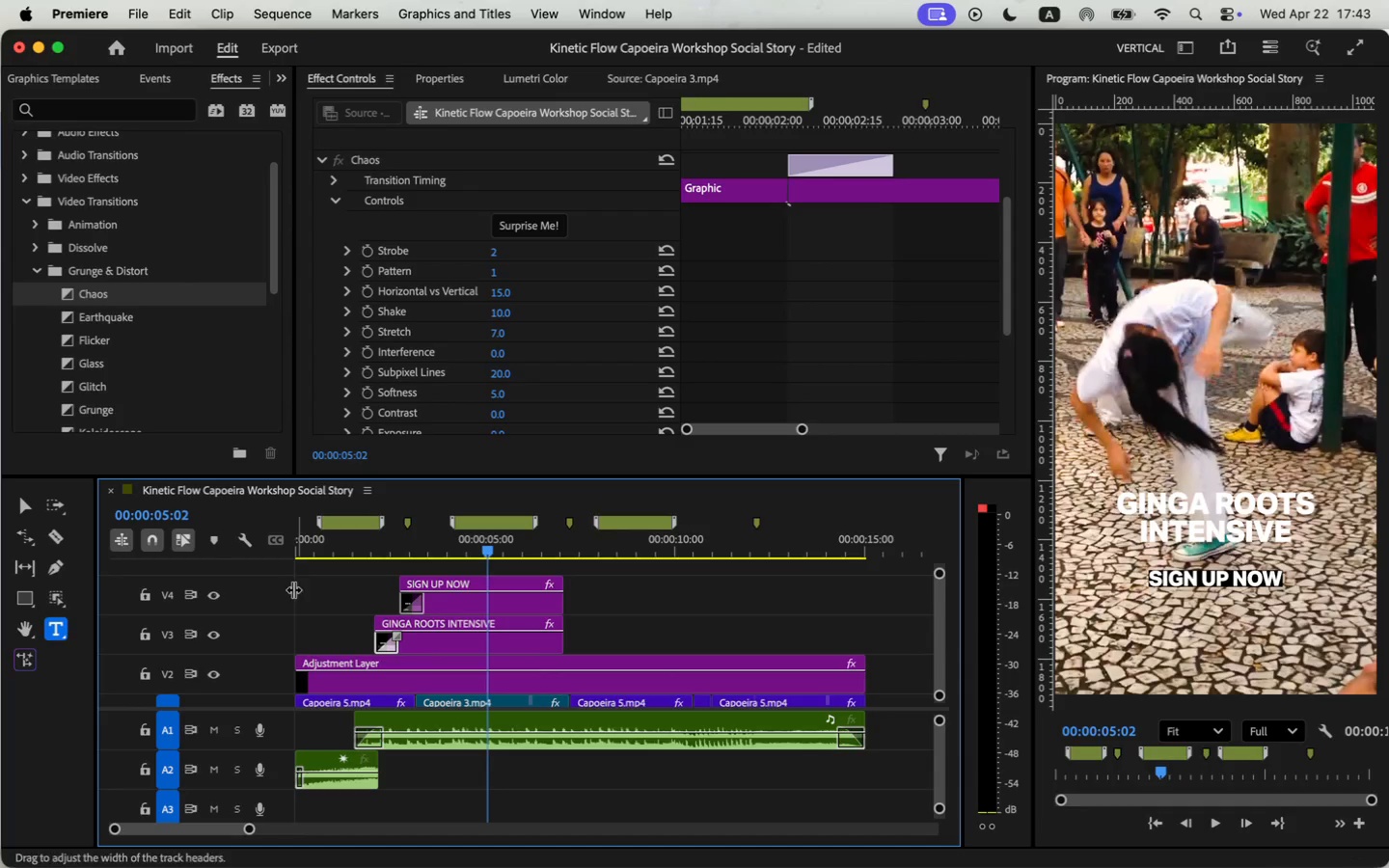 
left_click([417, 633])
 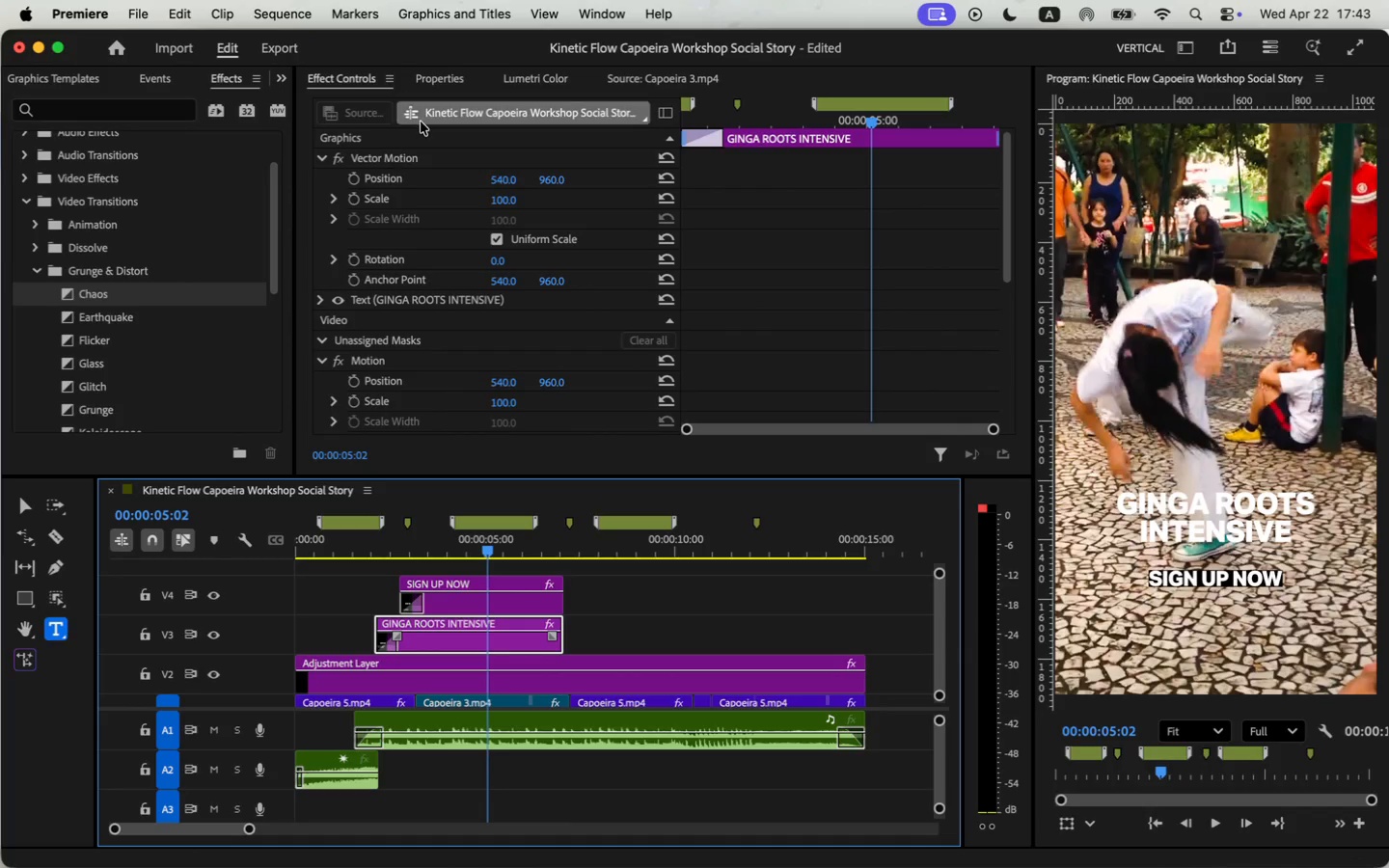 
left_click([445, 75])
 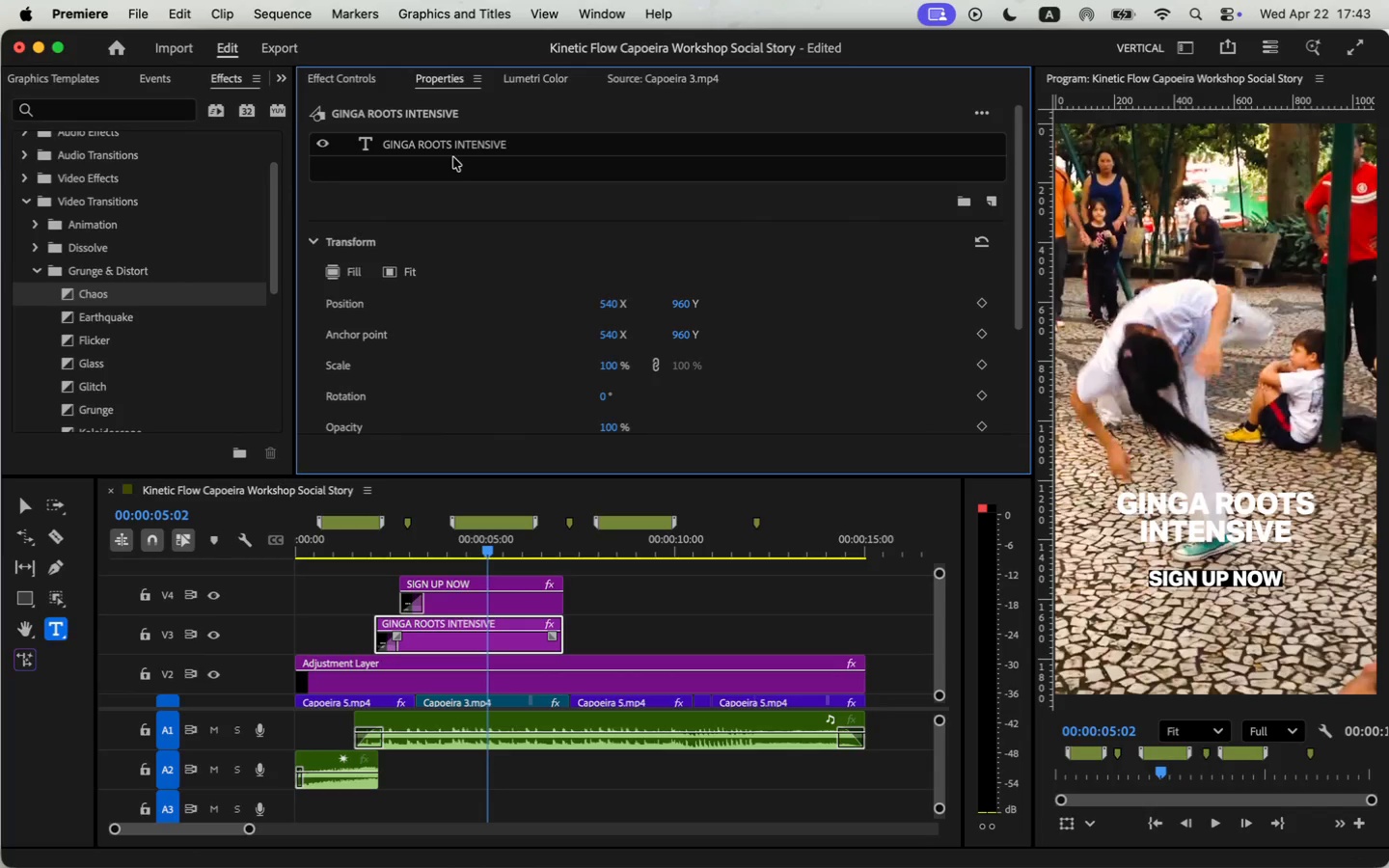 
double_click([453, 150])
 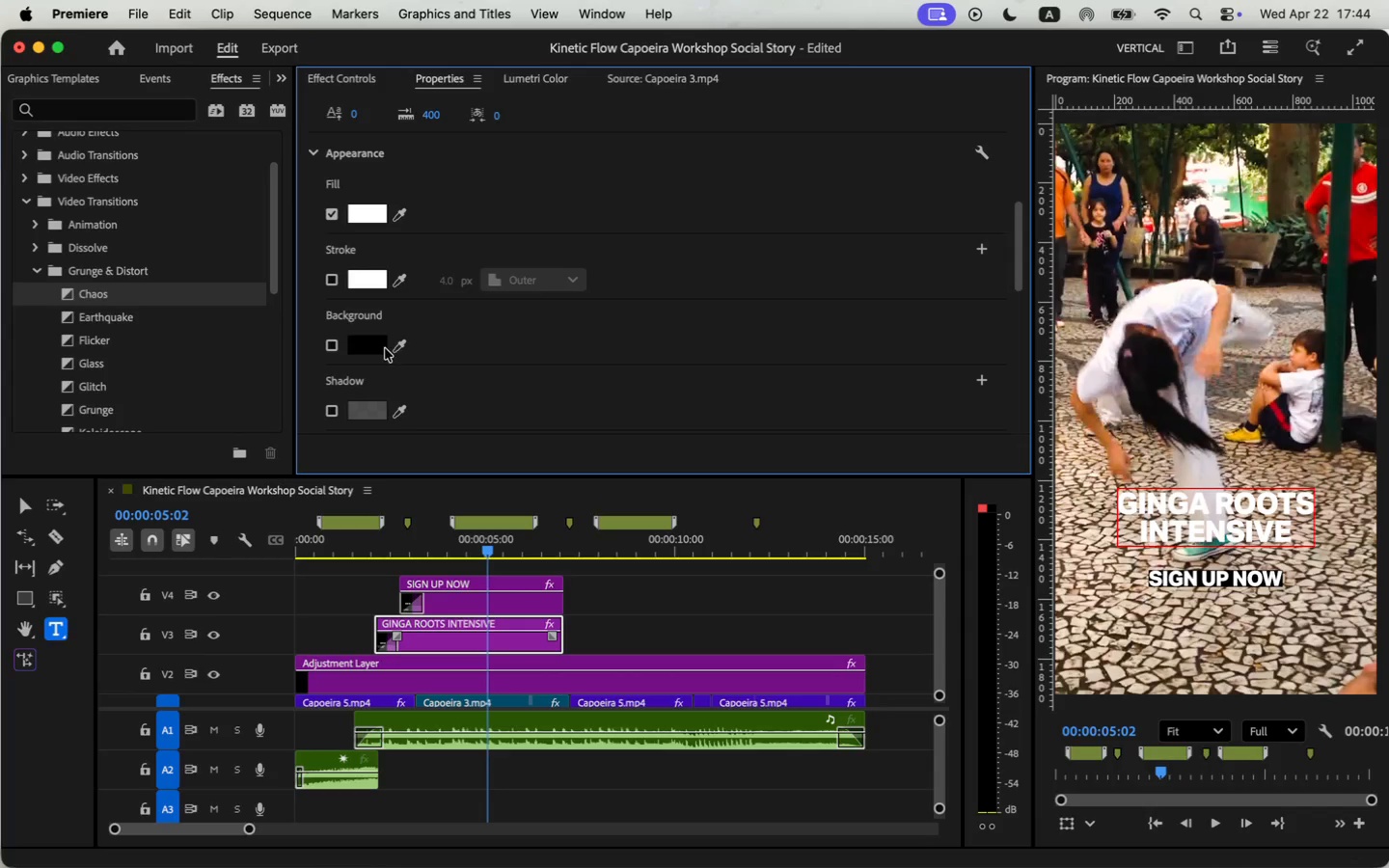 
scroll: coordinate [649, 374], scroll_direction: down, amount: 17.0
 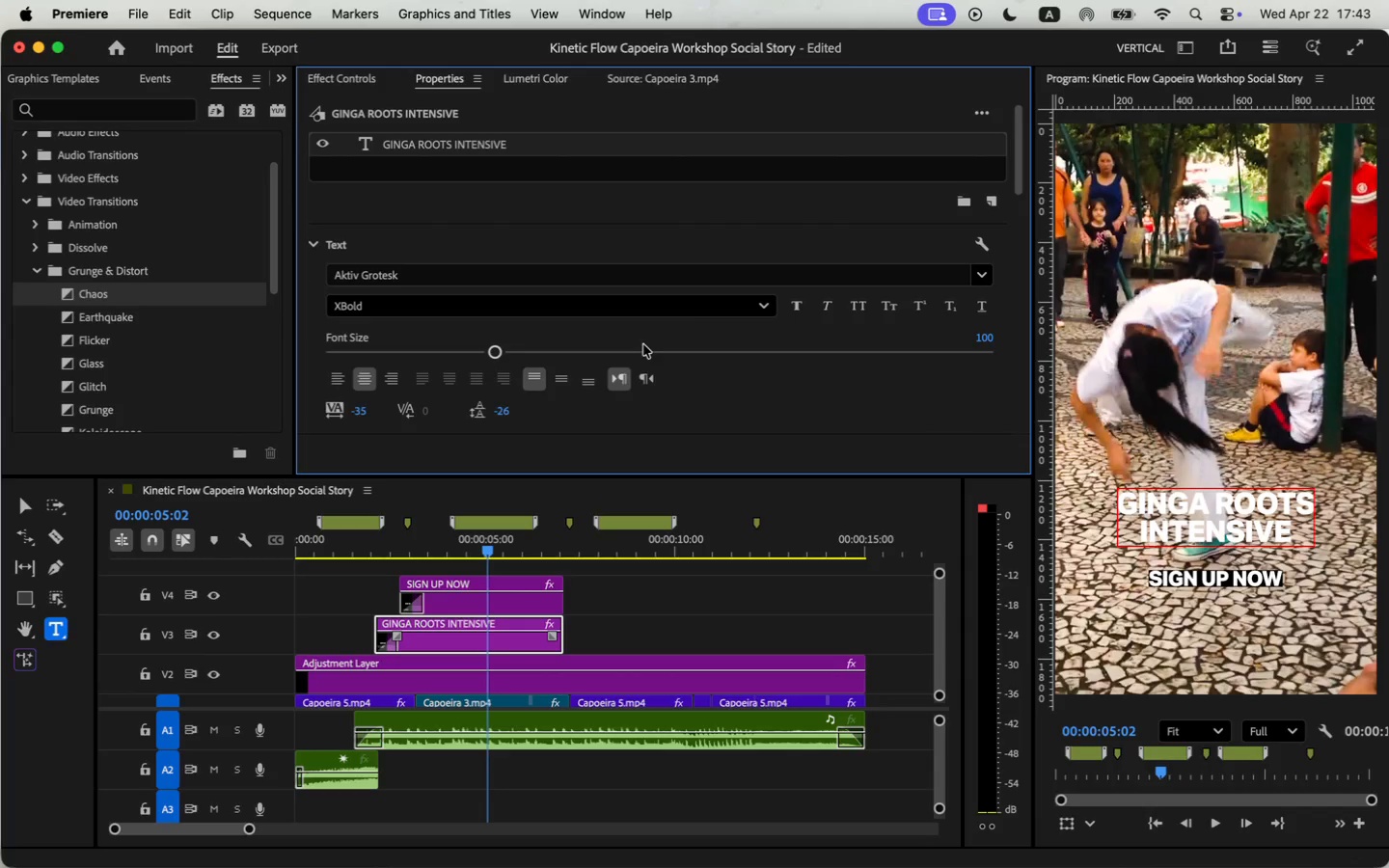 
left_click([329, 275])
 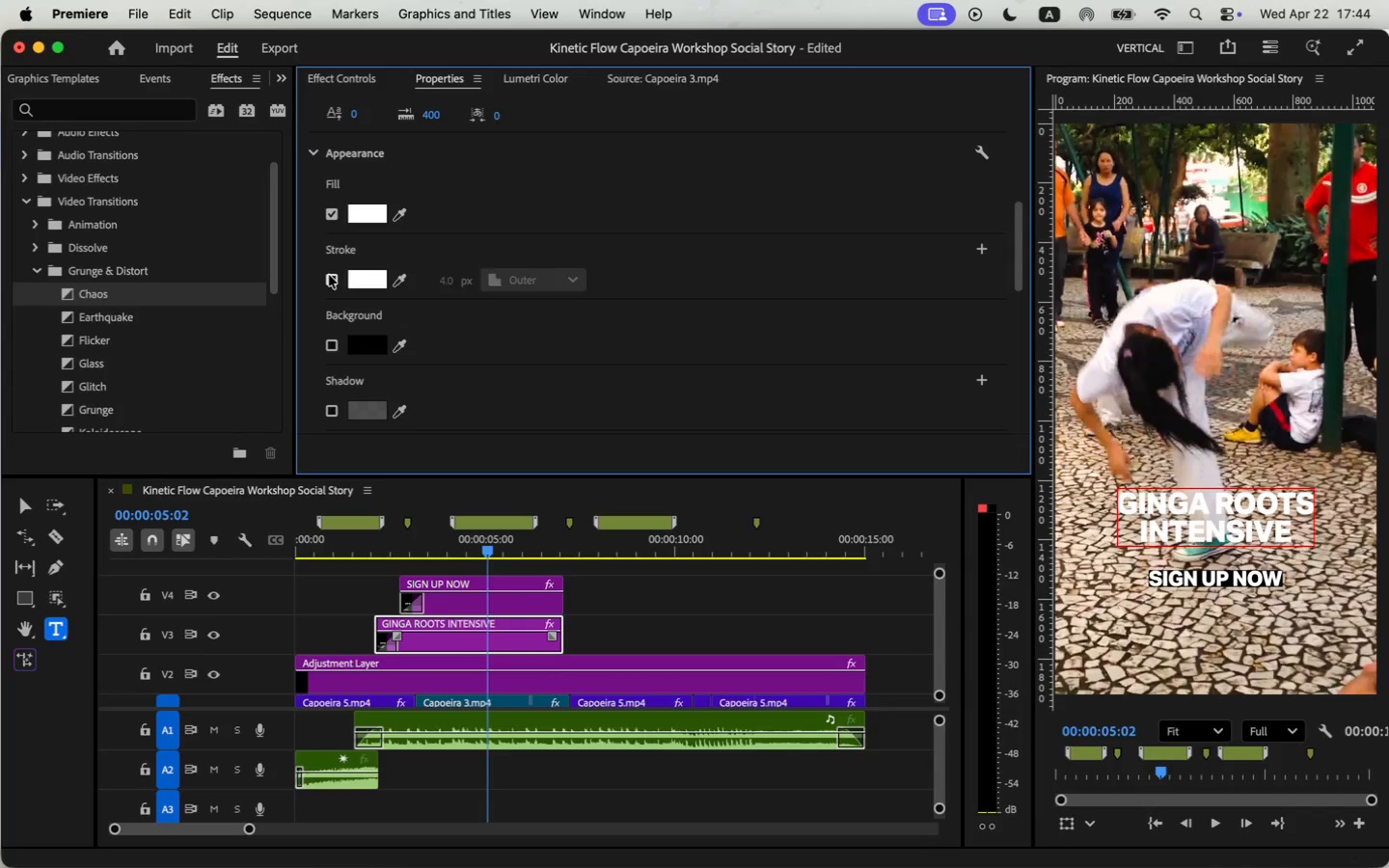 
left_click([369, 283])
 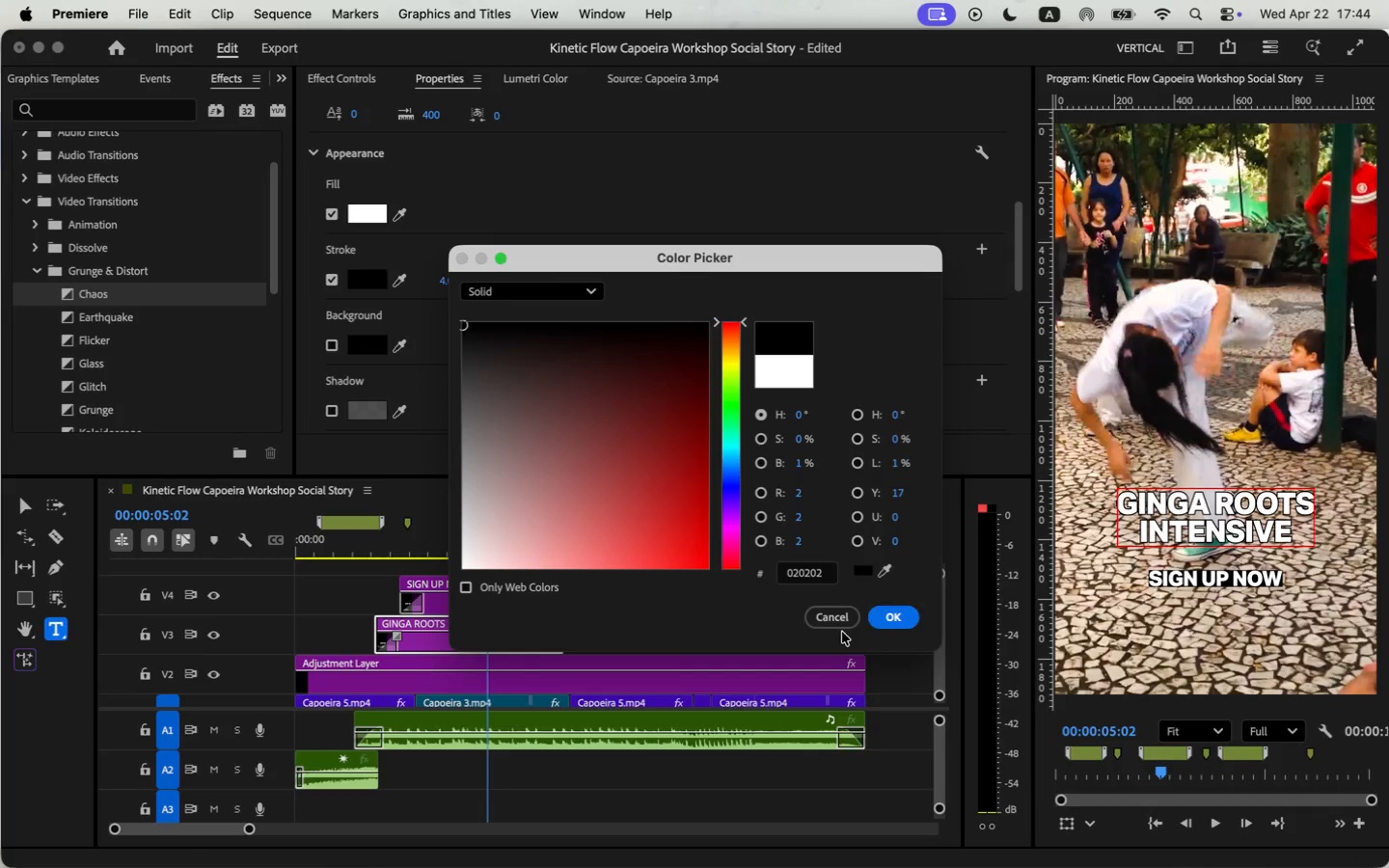 
left_click_drag(start_coordinate=[496, 327], to_coordinate=[386, 324])
 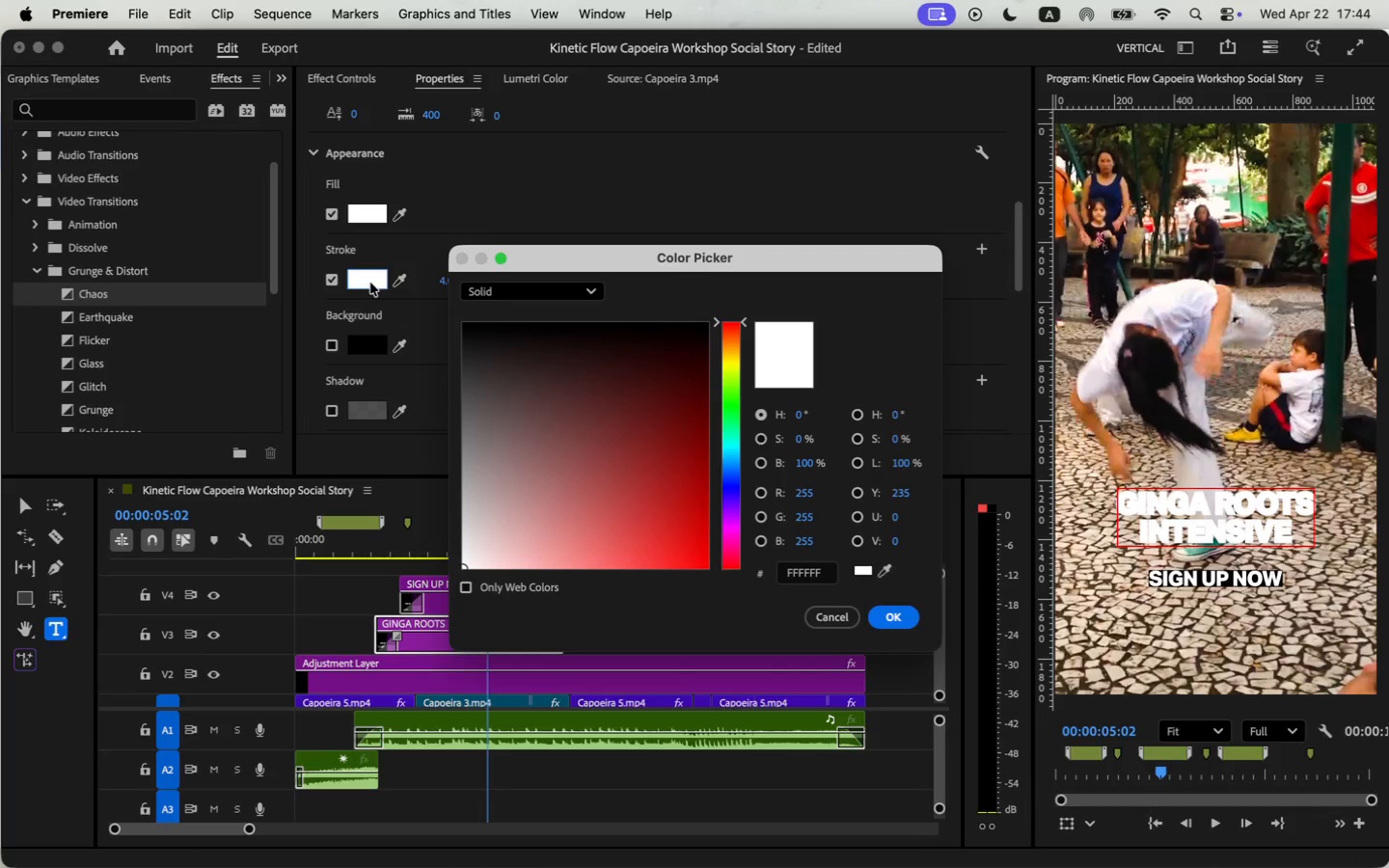 
left_click([899, 611])
 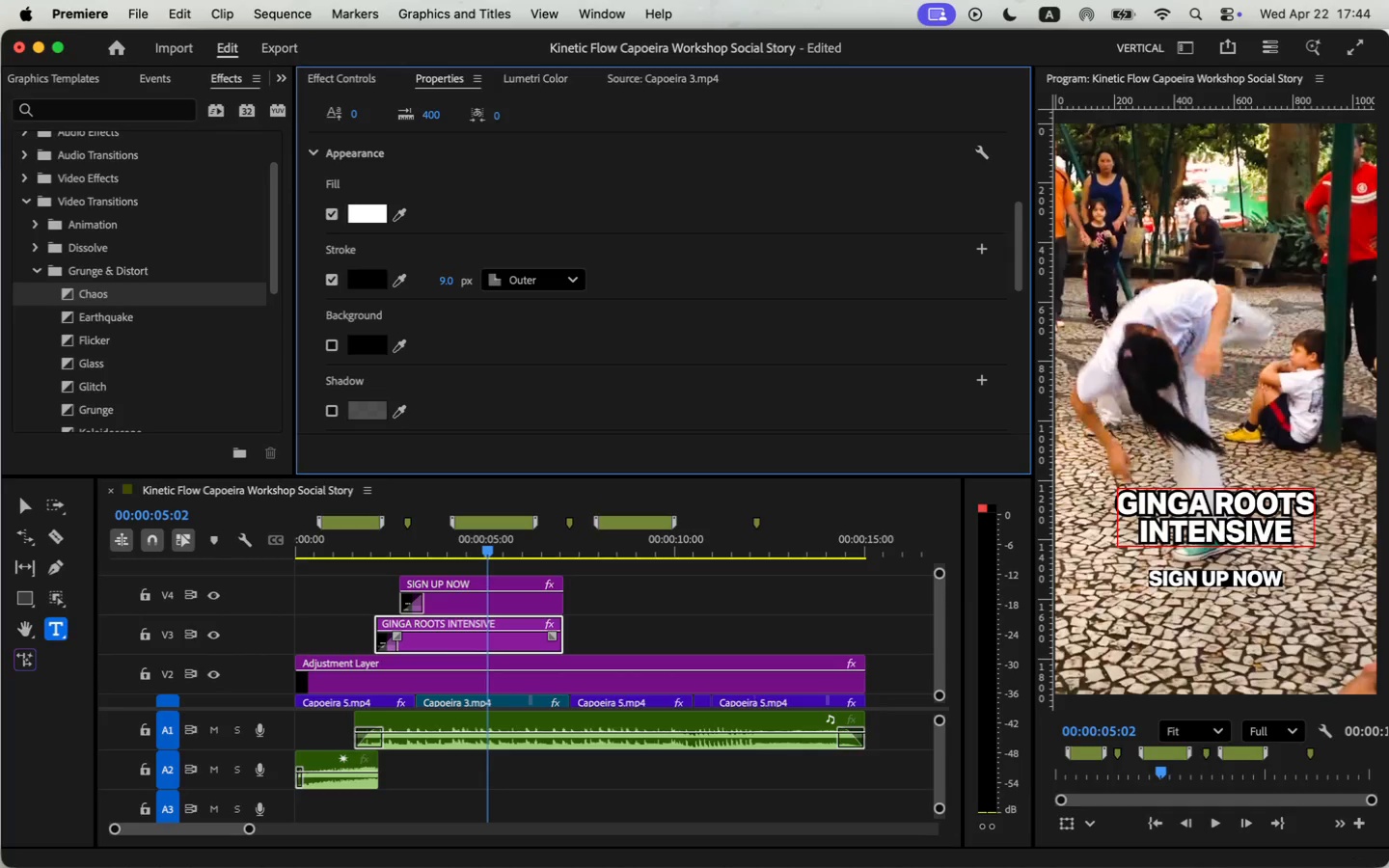 
wait(5.38)
 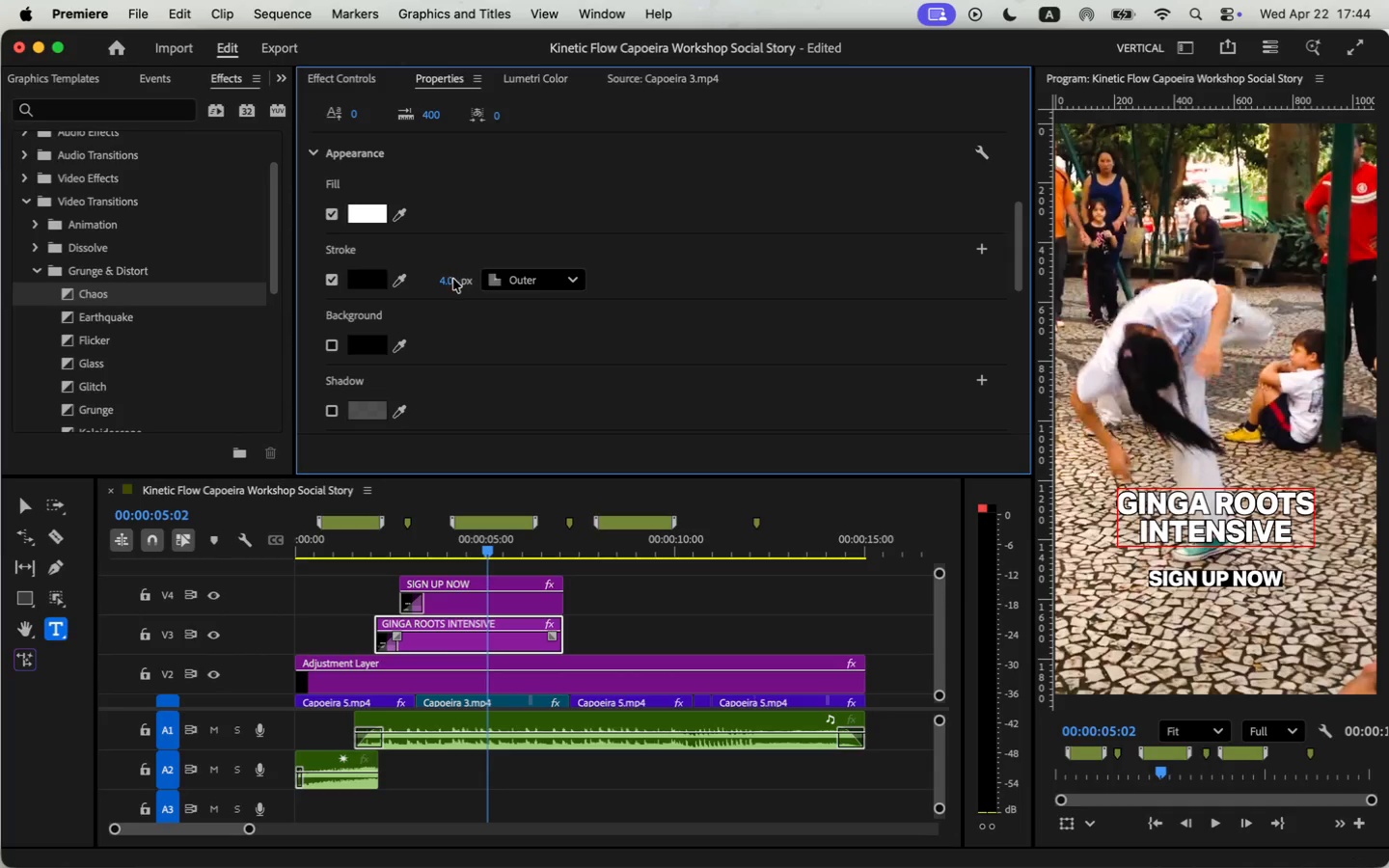 
left_click([373, 536])
 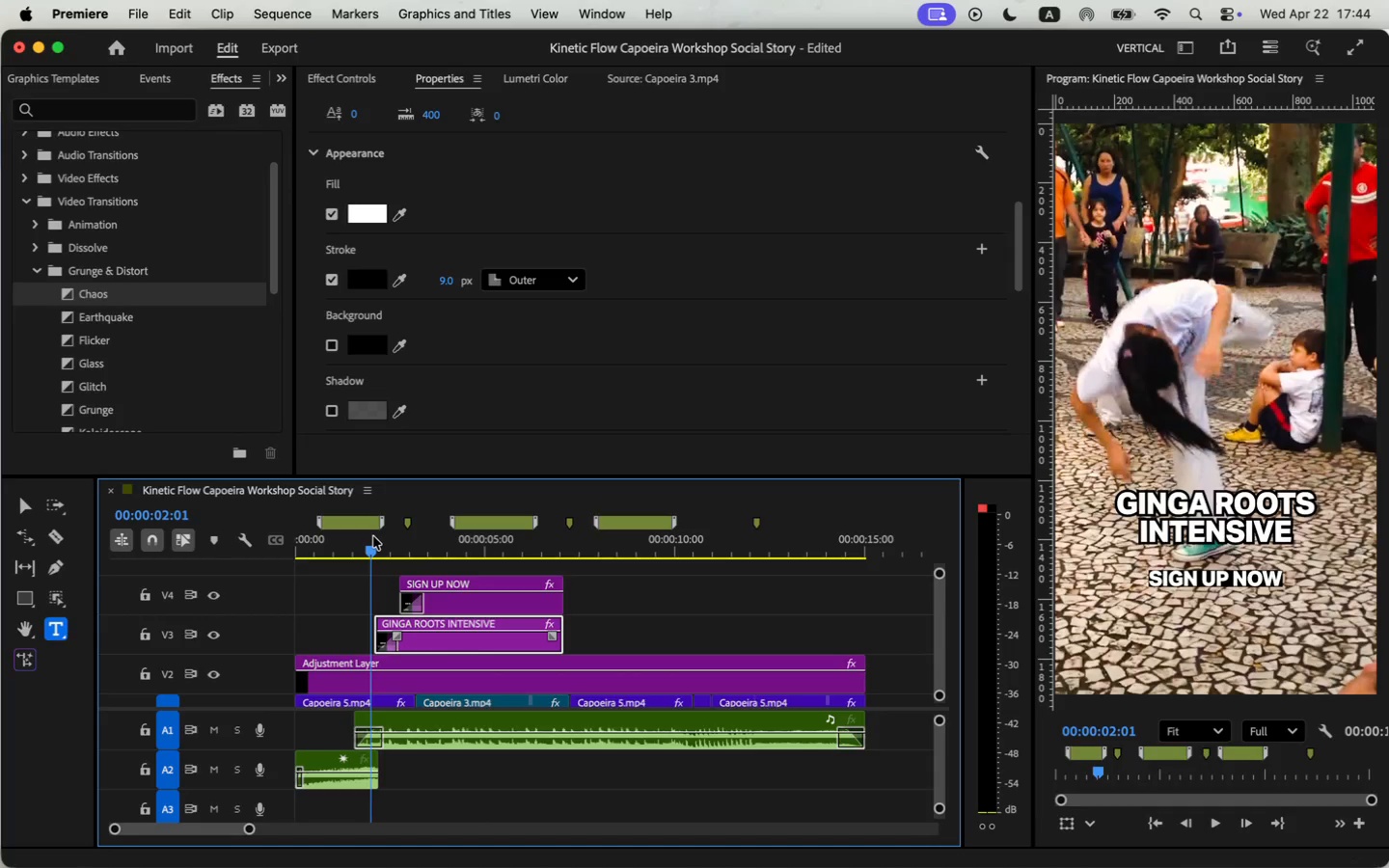 
key(Space)
 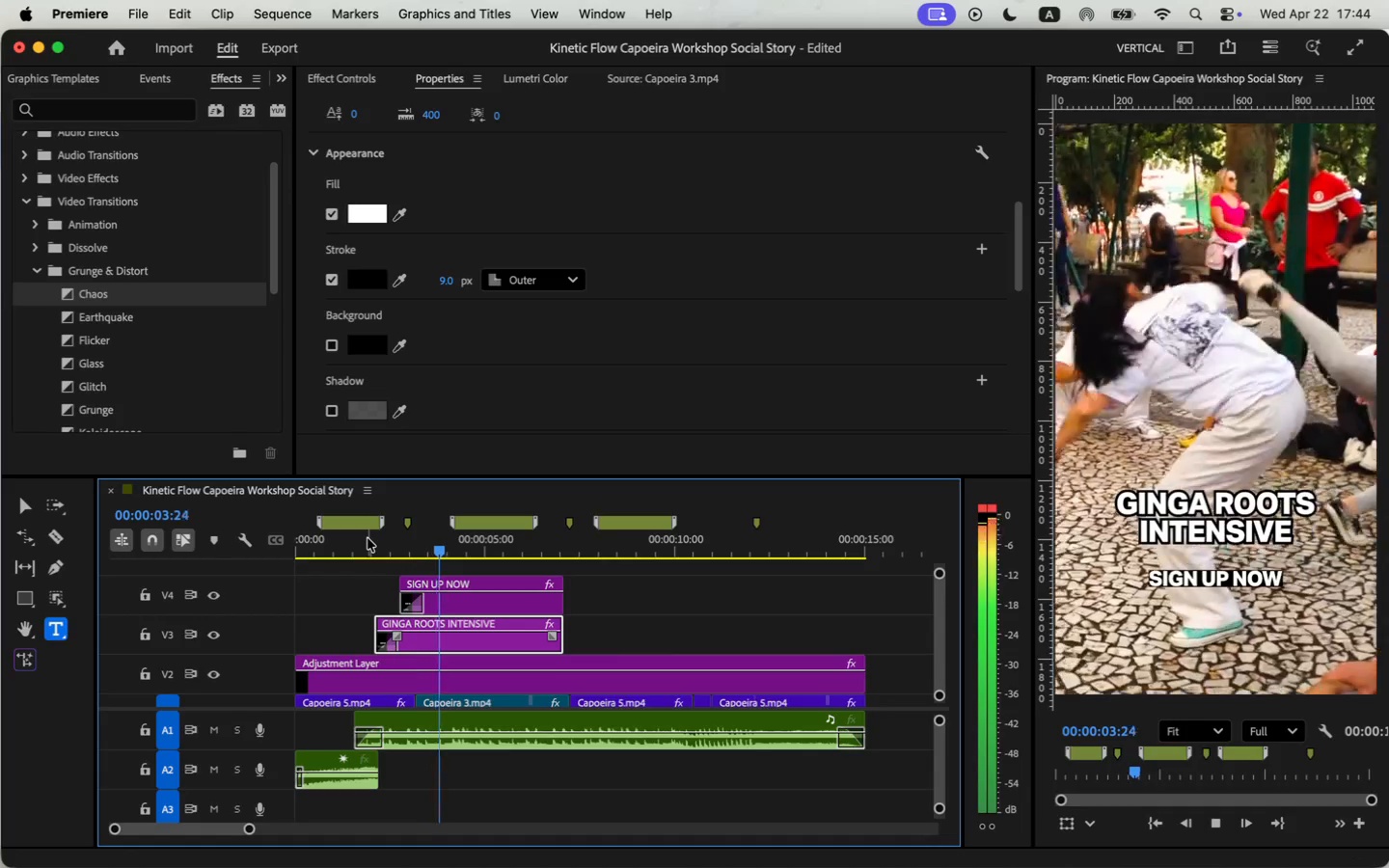 
key(Space)
 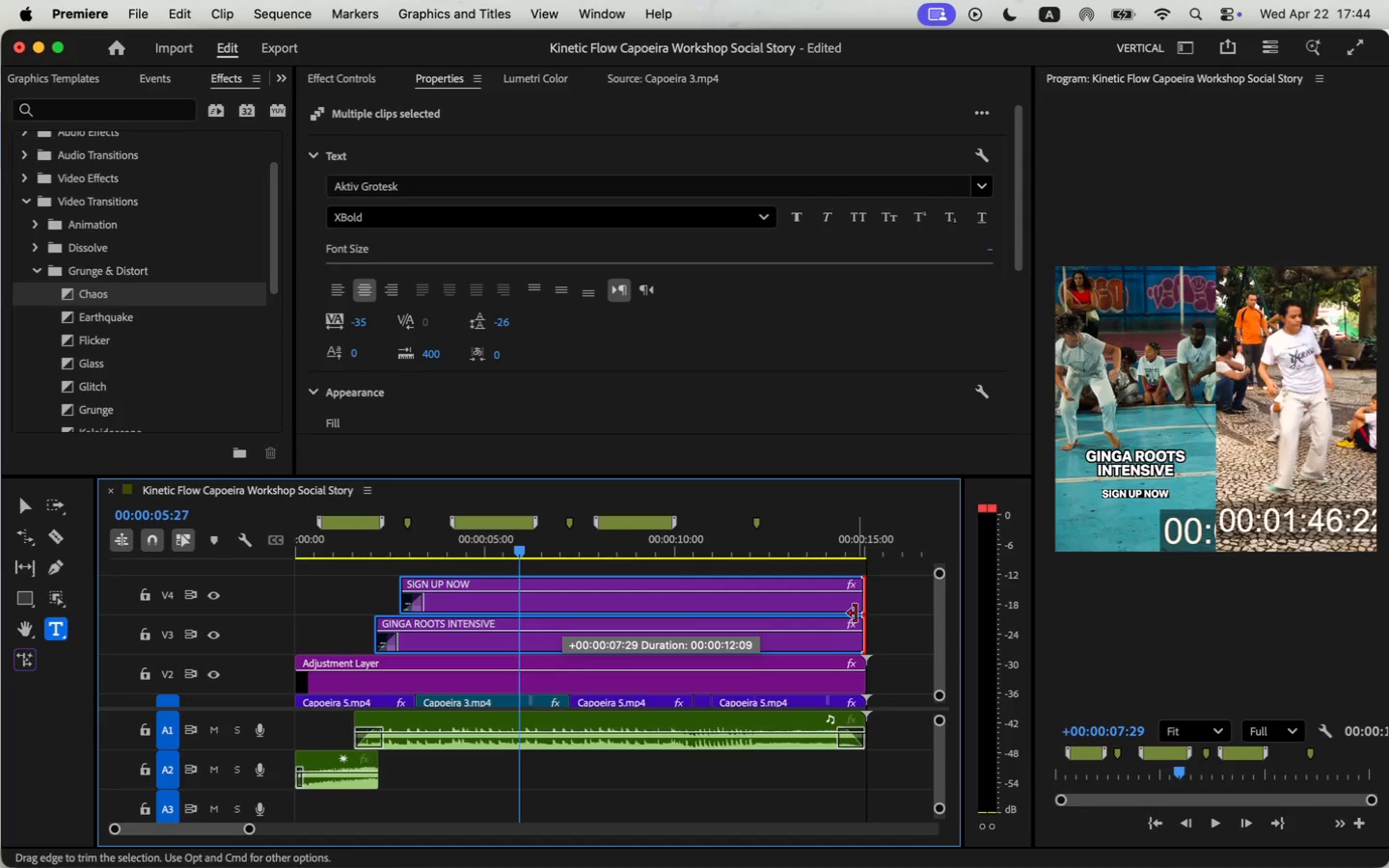 
left_click_drag(start_coordinate=[606, 601], to_coordinate=[558, 619])
 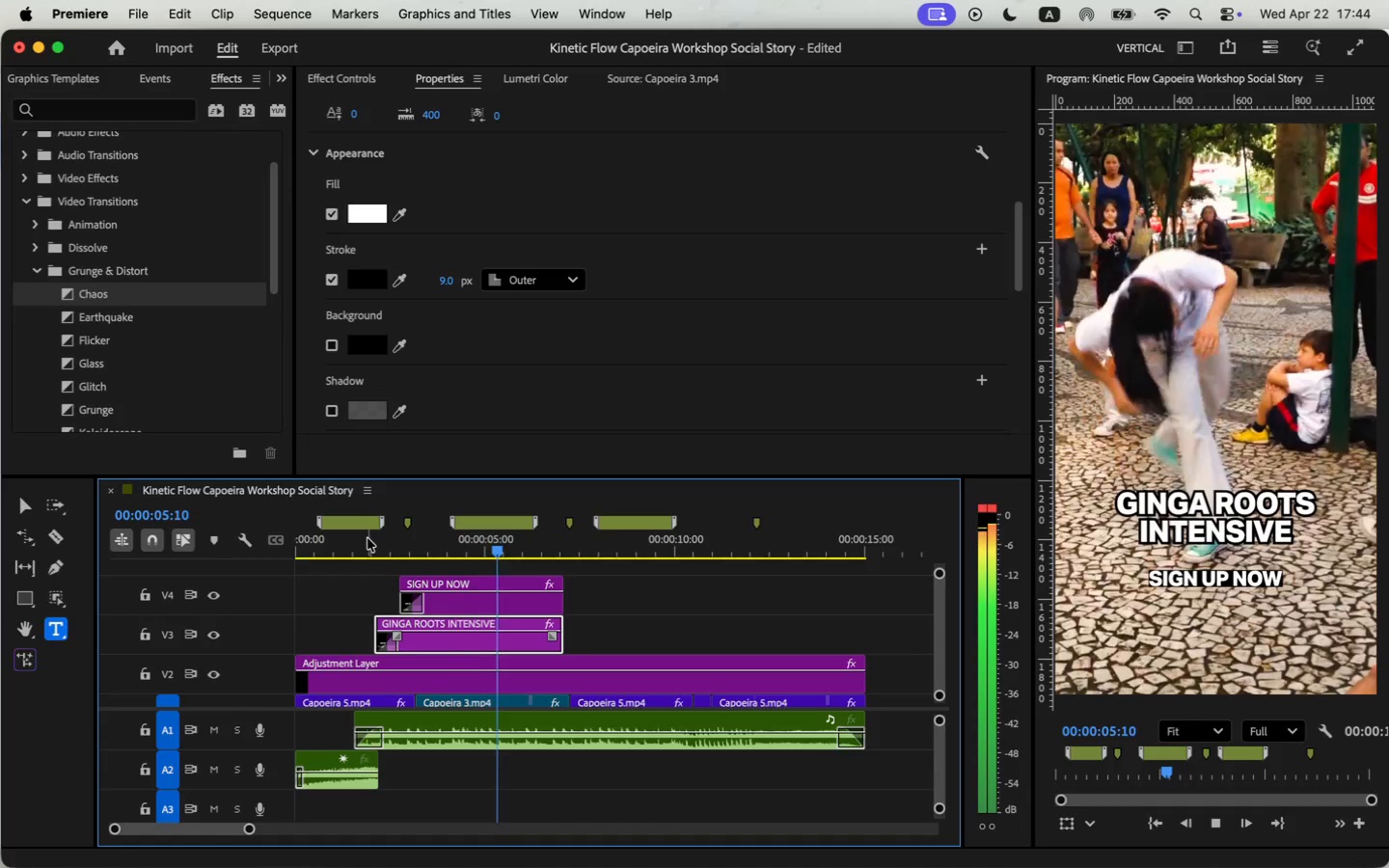 
left_click_drag(start_coordinate=[561, 610], to_coordinate=[856, 613])
 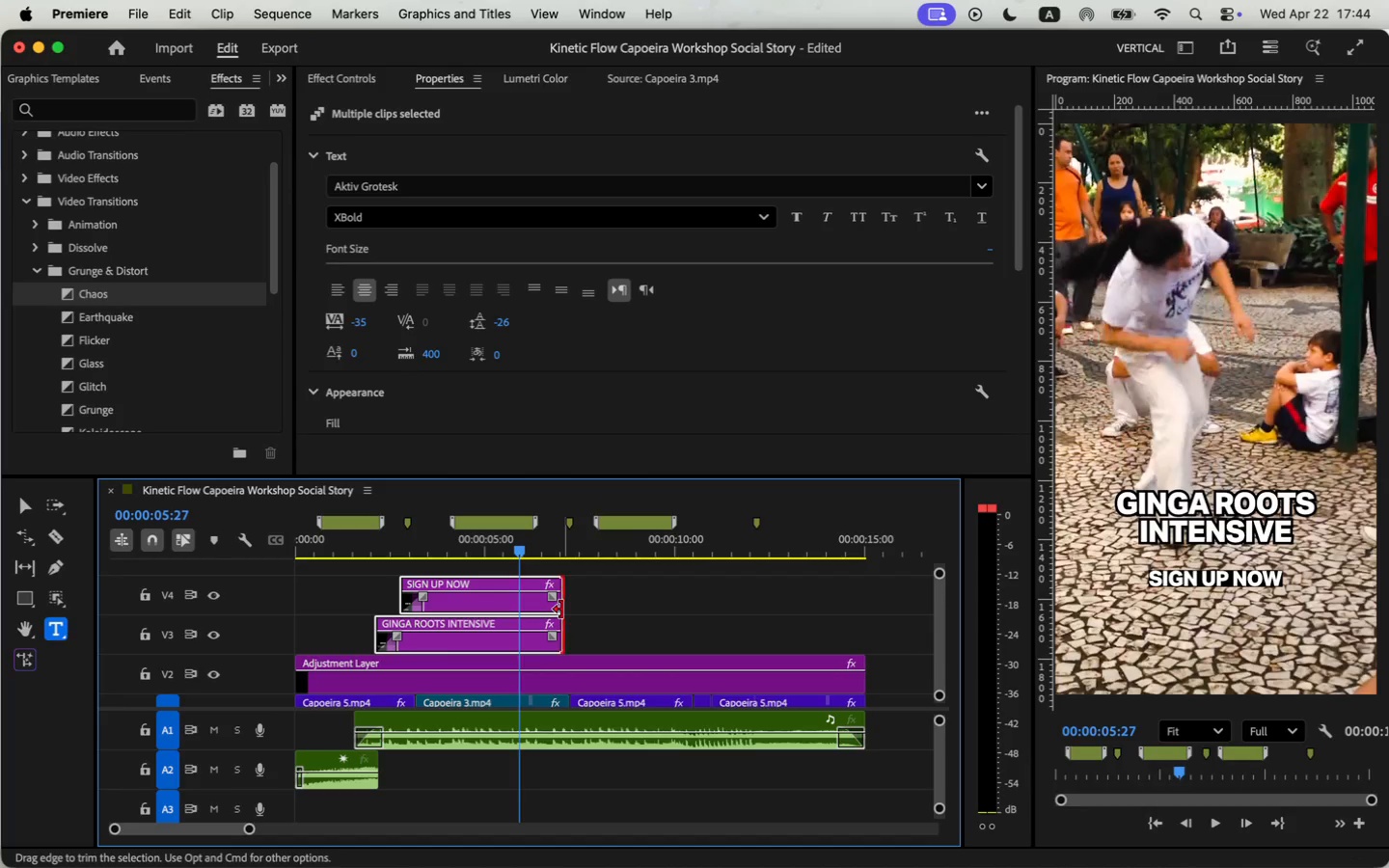 
left_click([355, 547])
 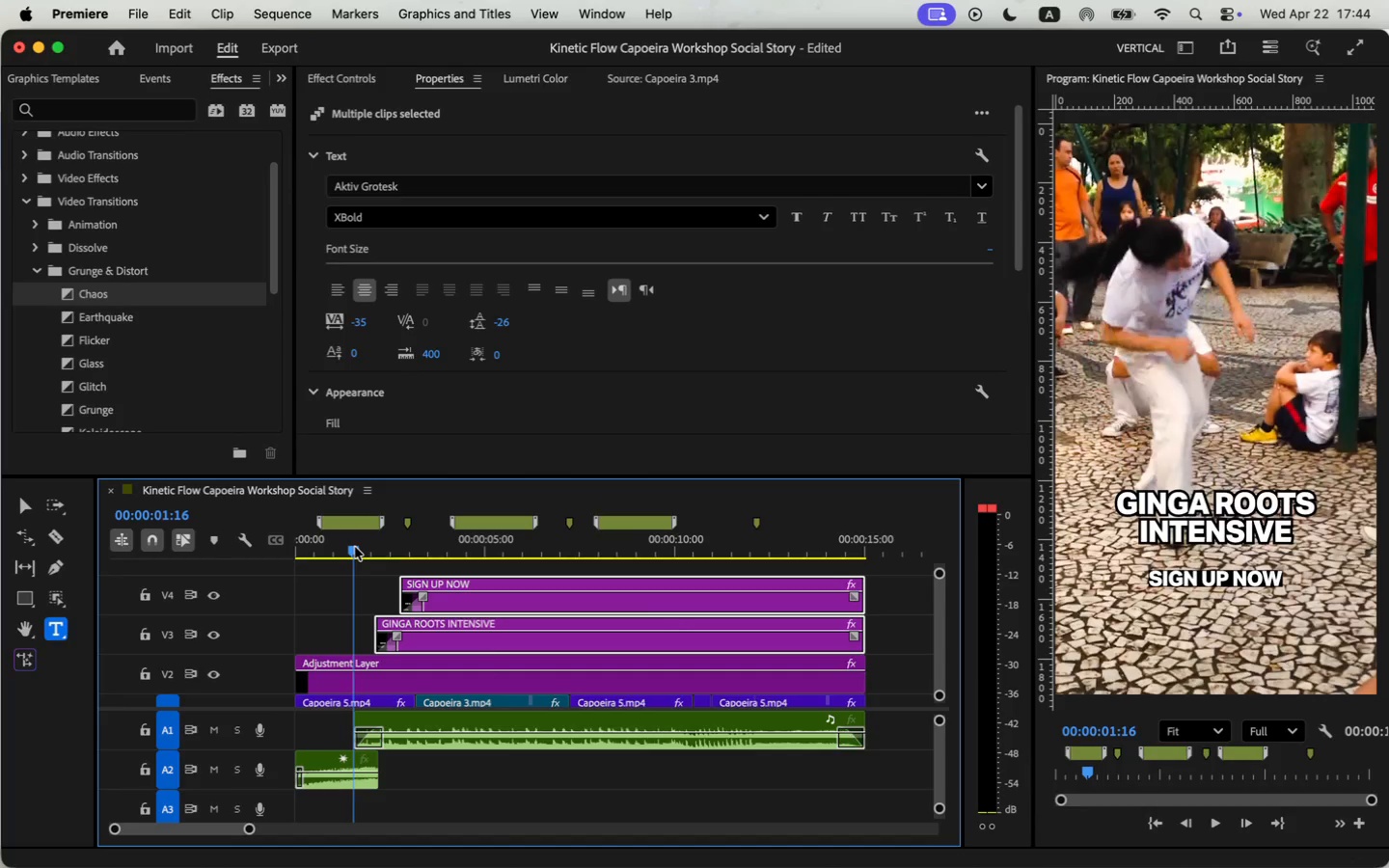 
key(Space)
 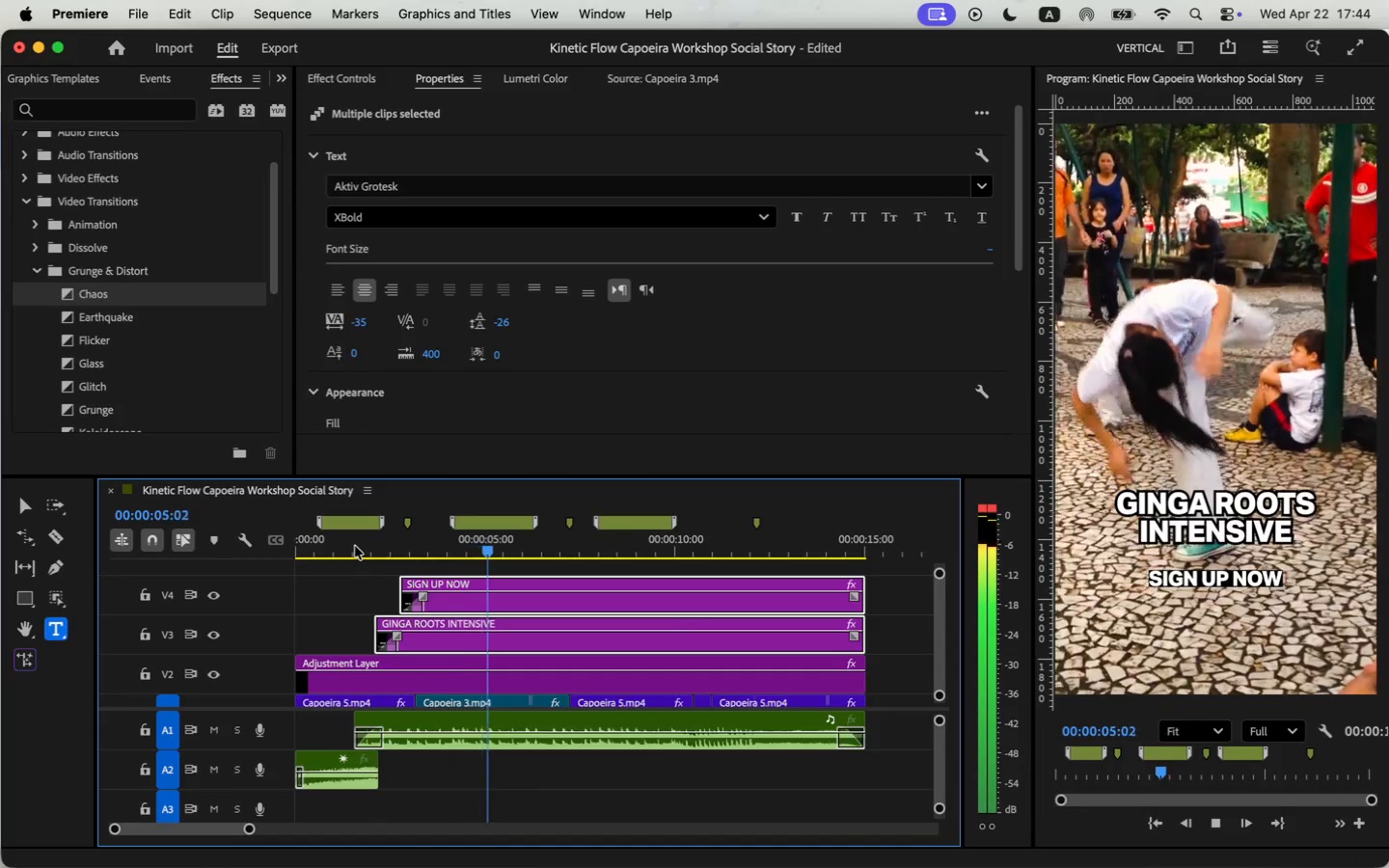 
wait(7.02)
 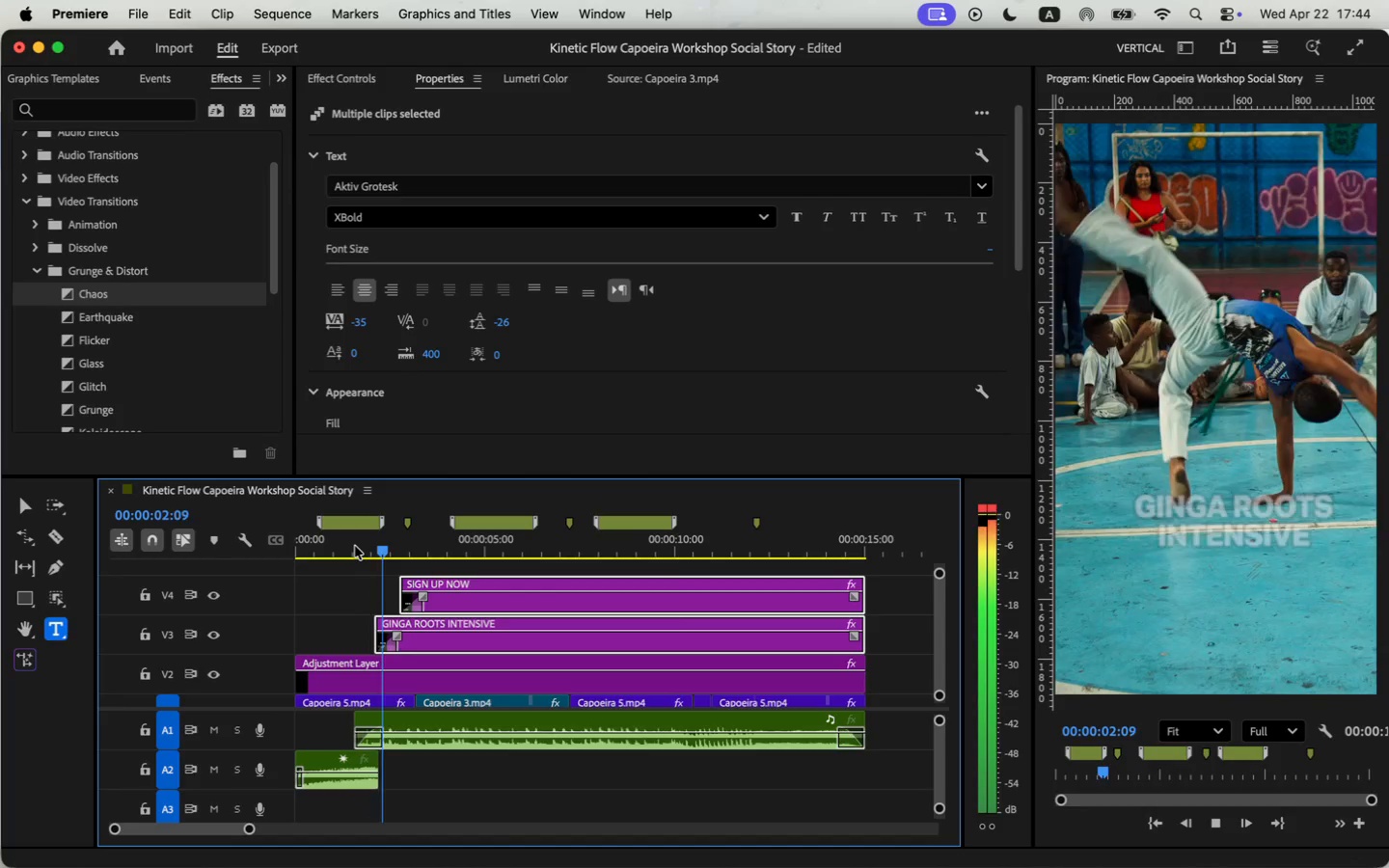 
left_click_drag(start_coordinate=[250, 829], to_coordinate=[262, 829])
 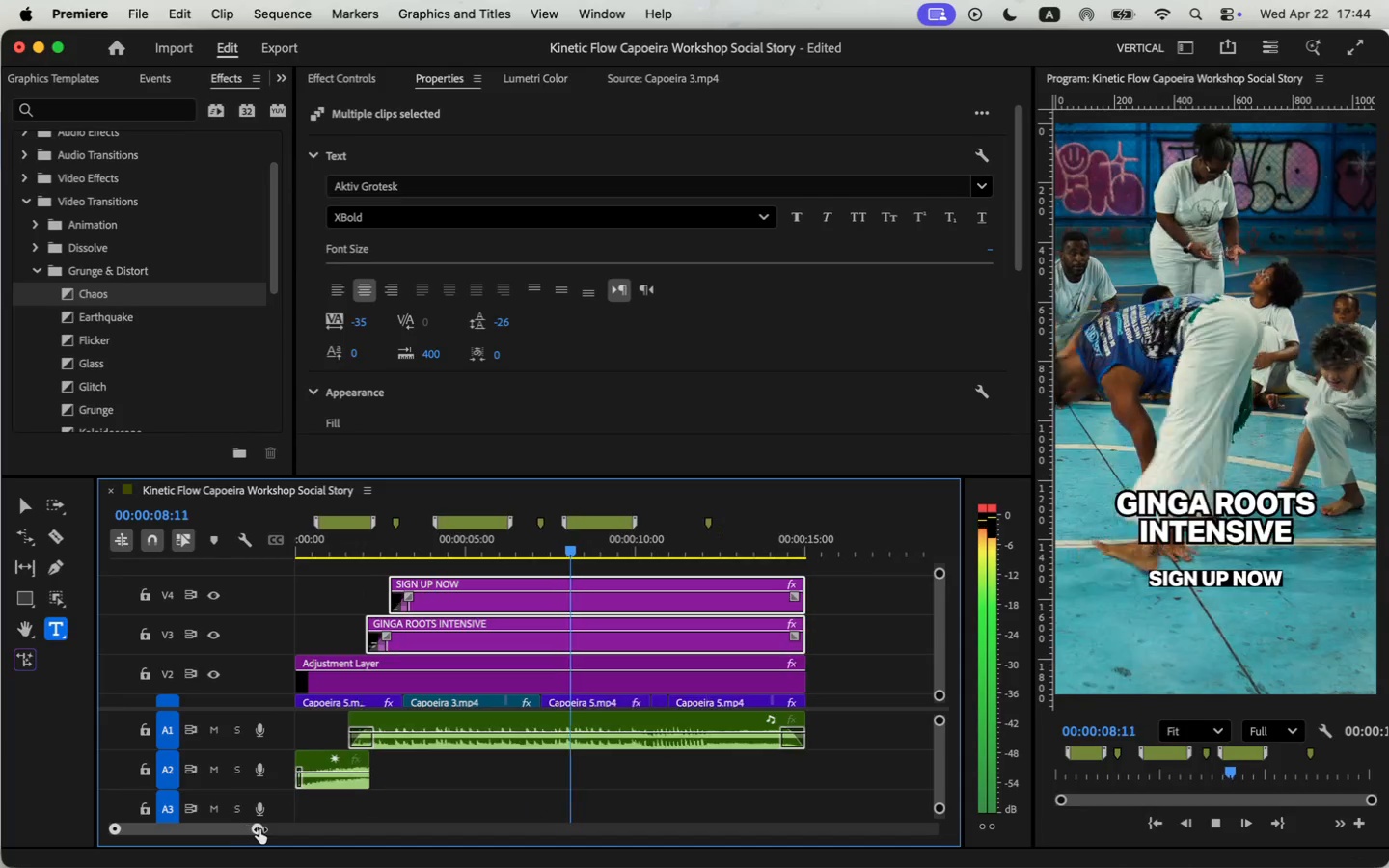 
mouse_move([396, 650])
 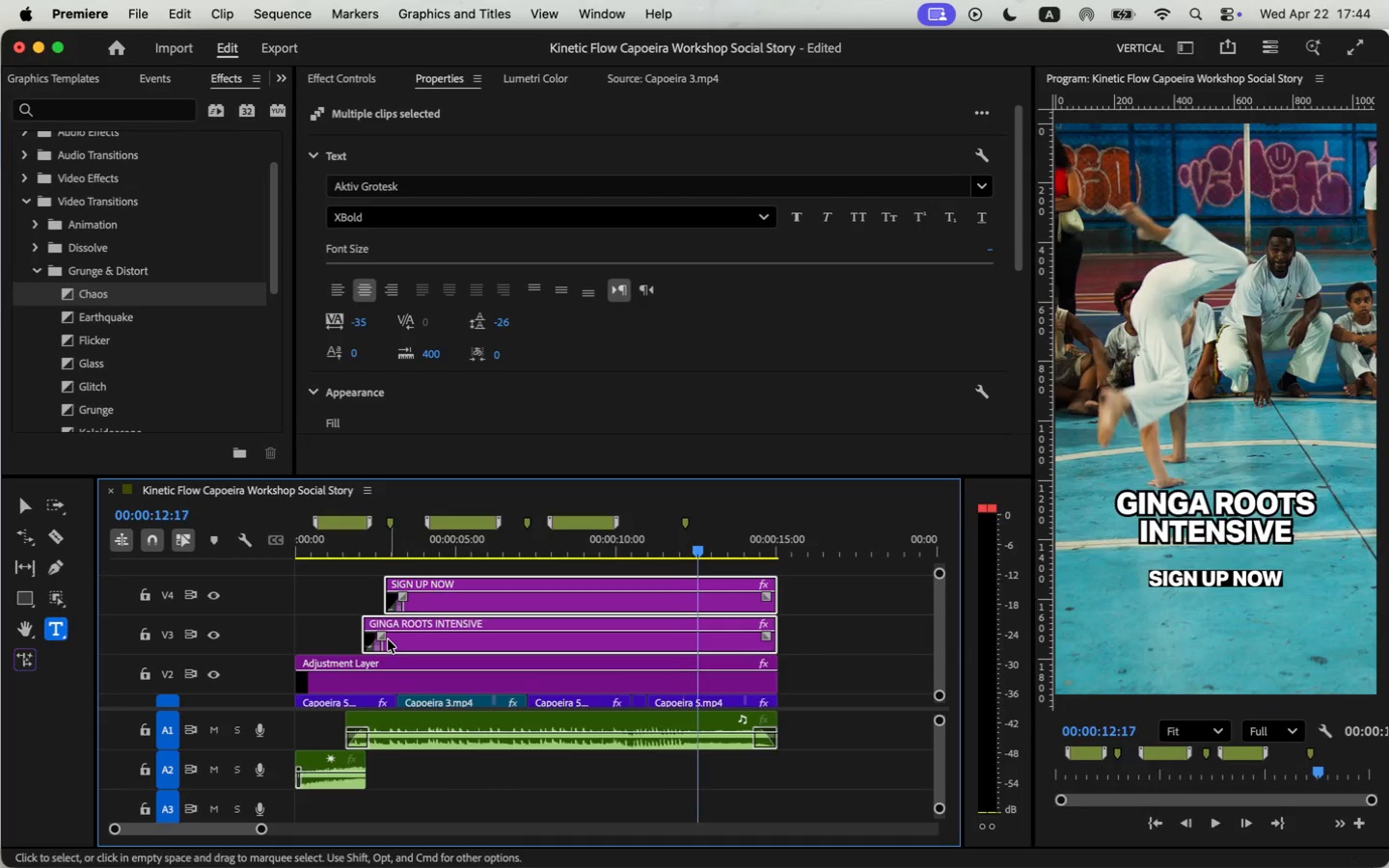 
key(Space)
 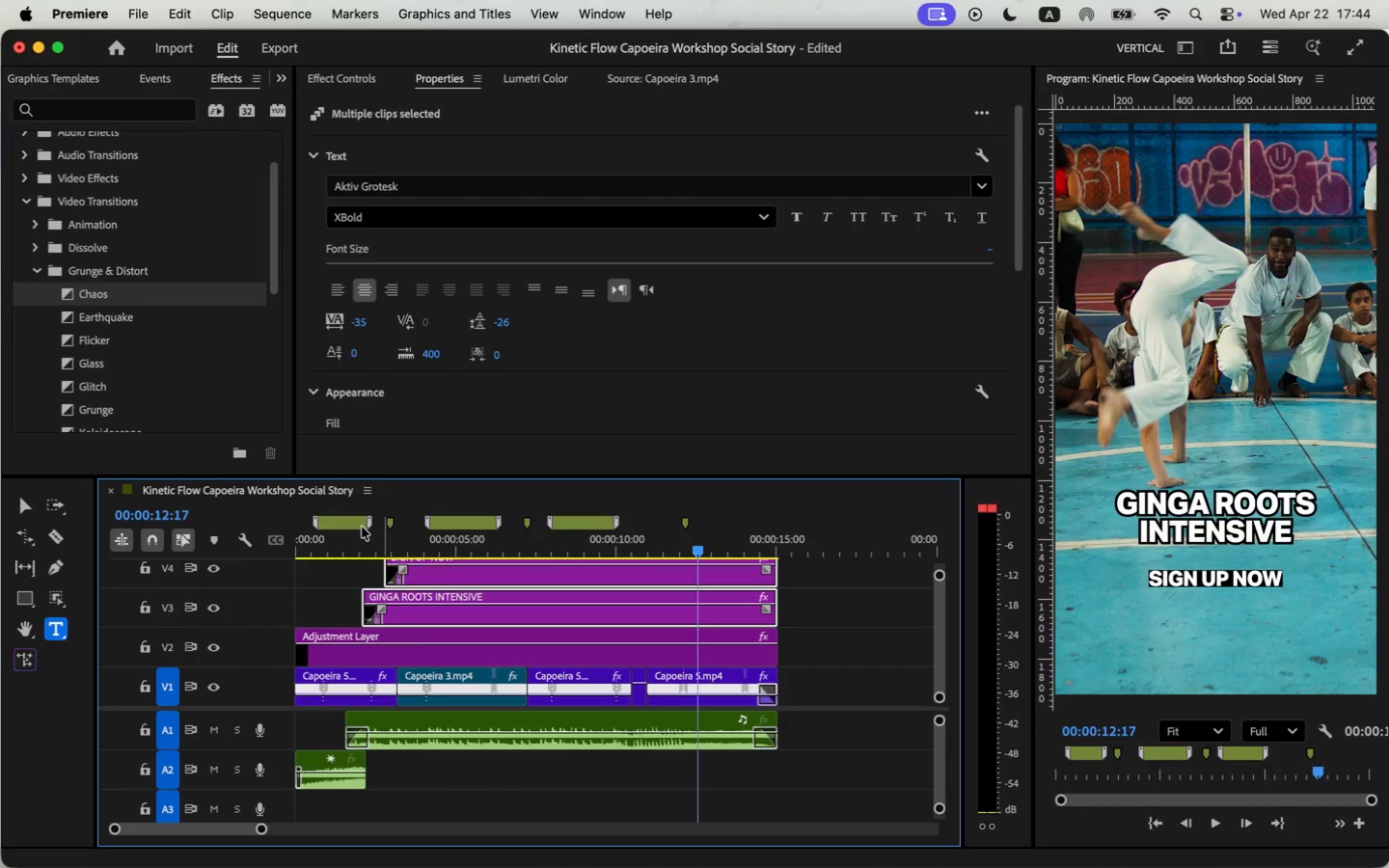 
scroll: coordinate [381, 630], scroll_direction: down, amount: 5.0
 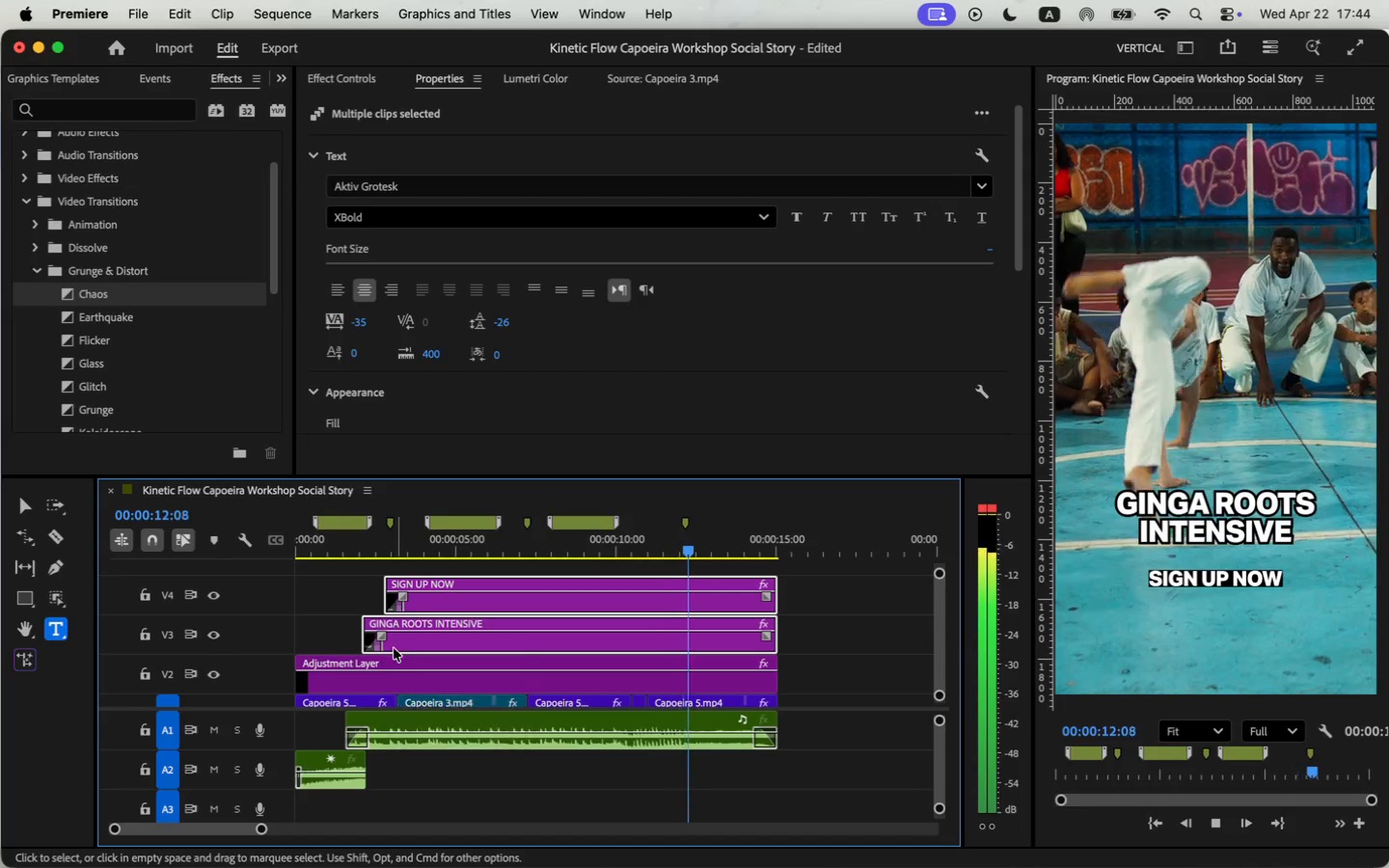 
double_click([361, 534])
 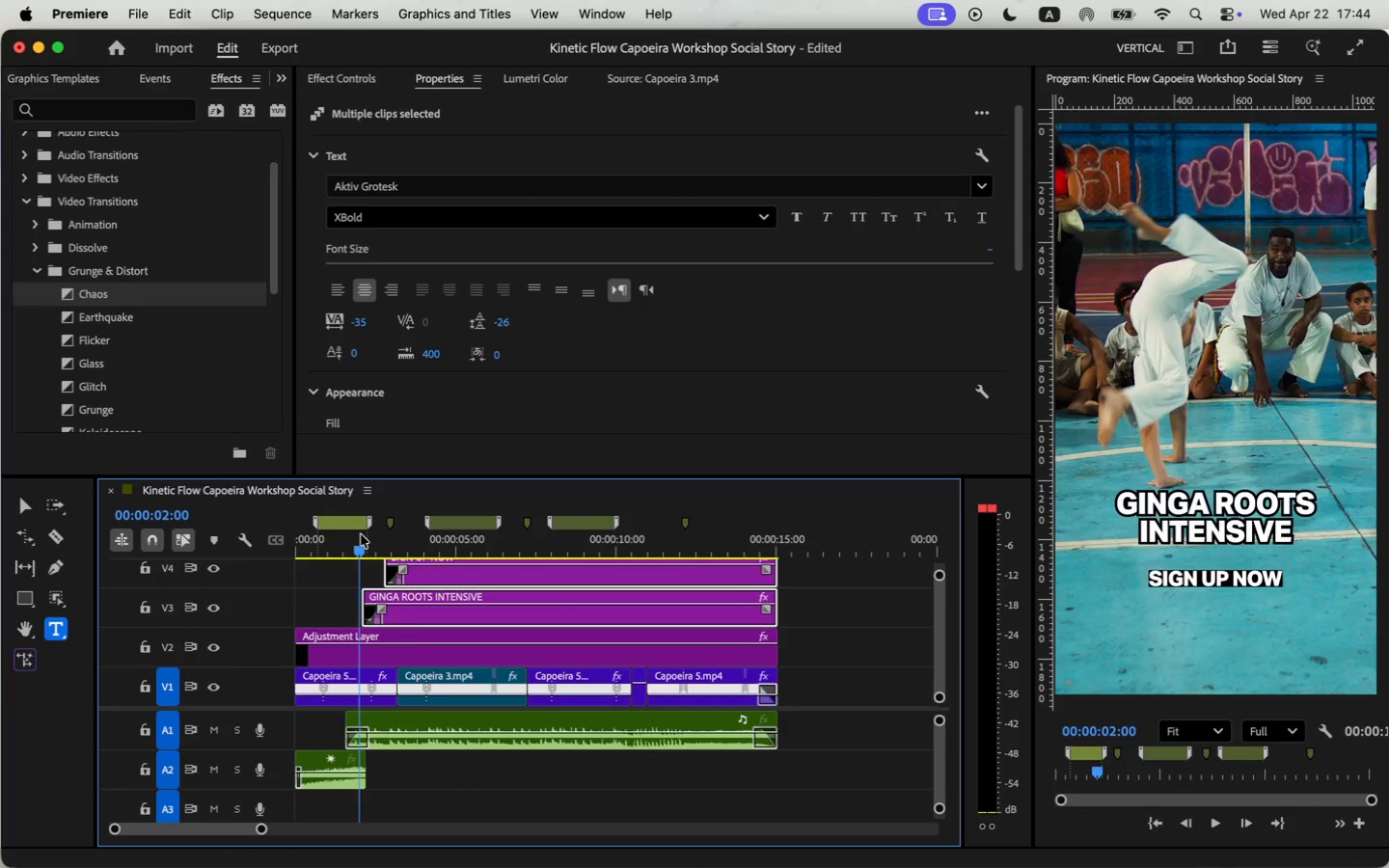 
key(Space)
 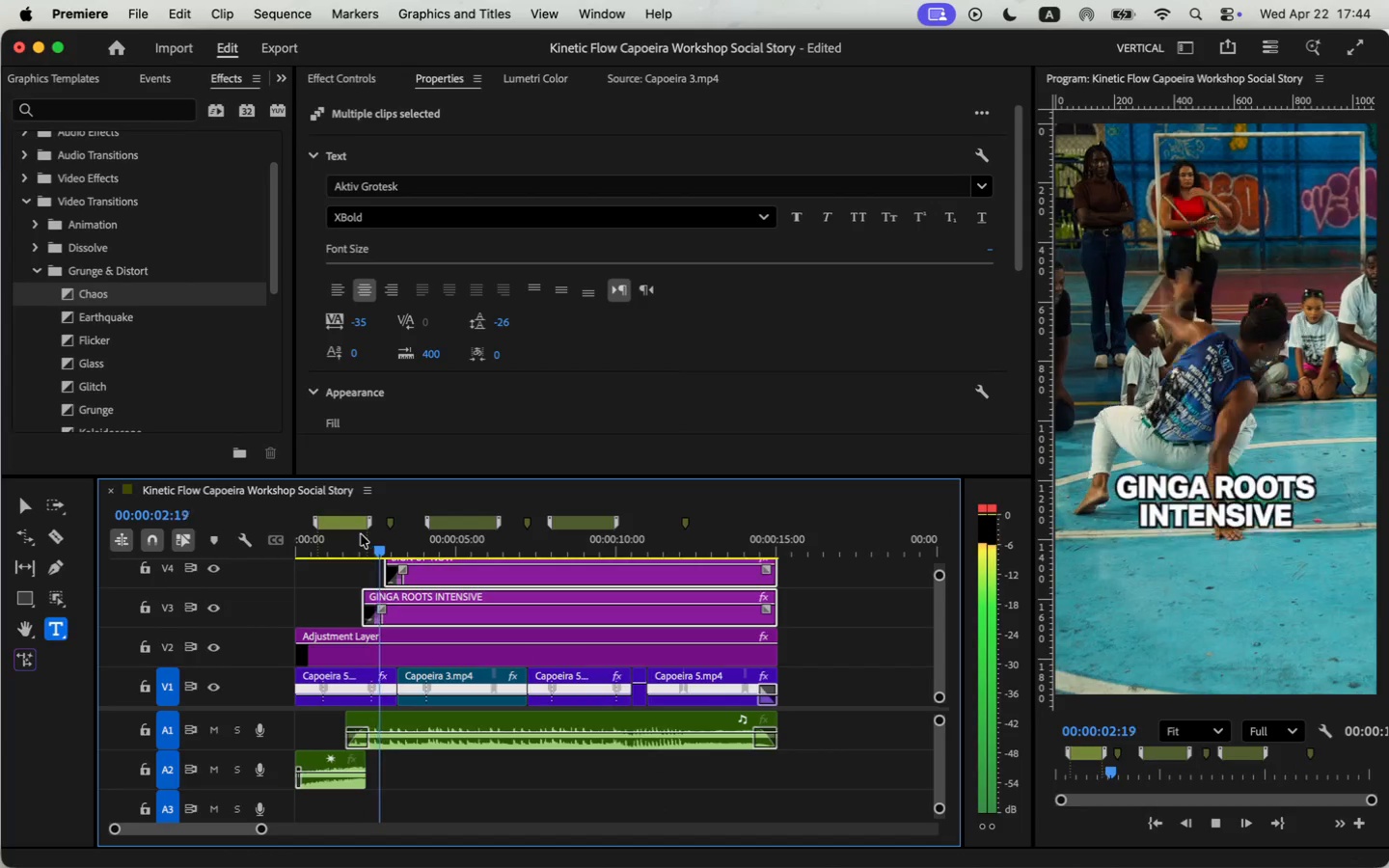 
key(Space)
 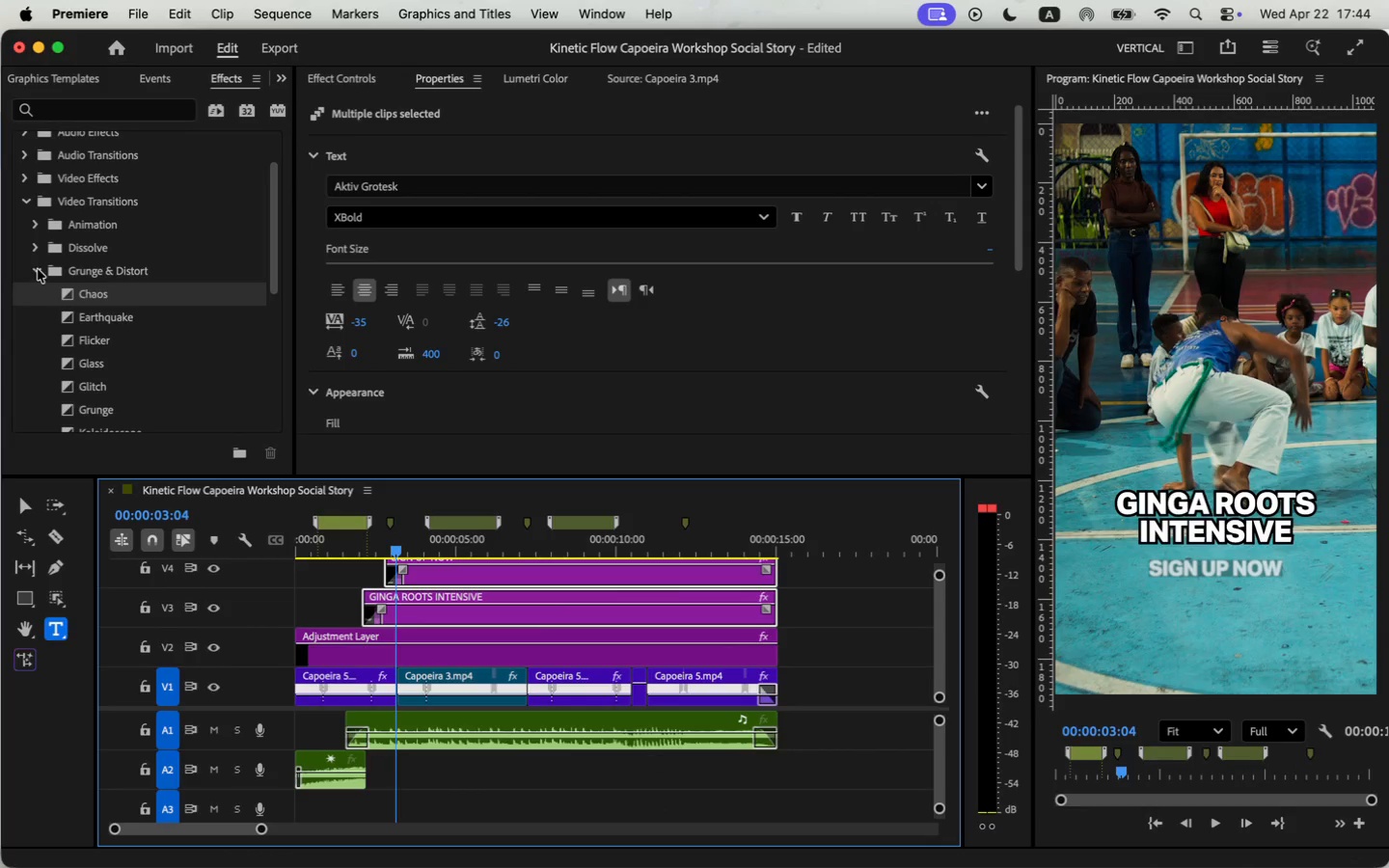 
wait(5.1)
 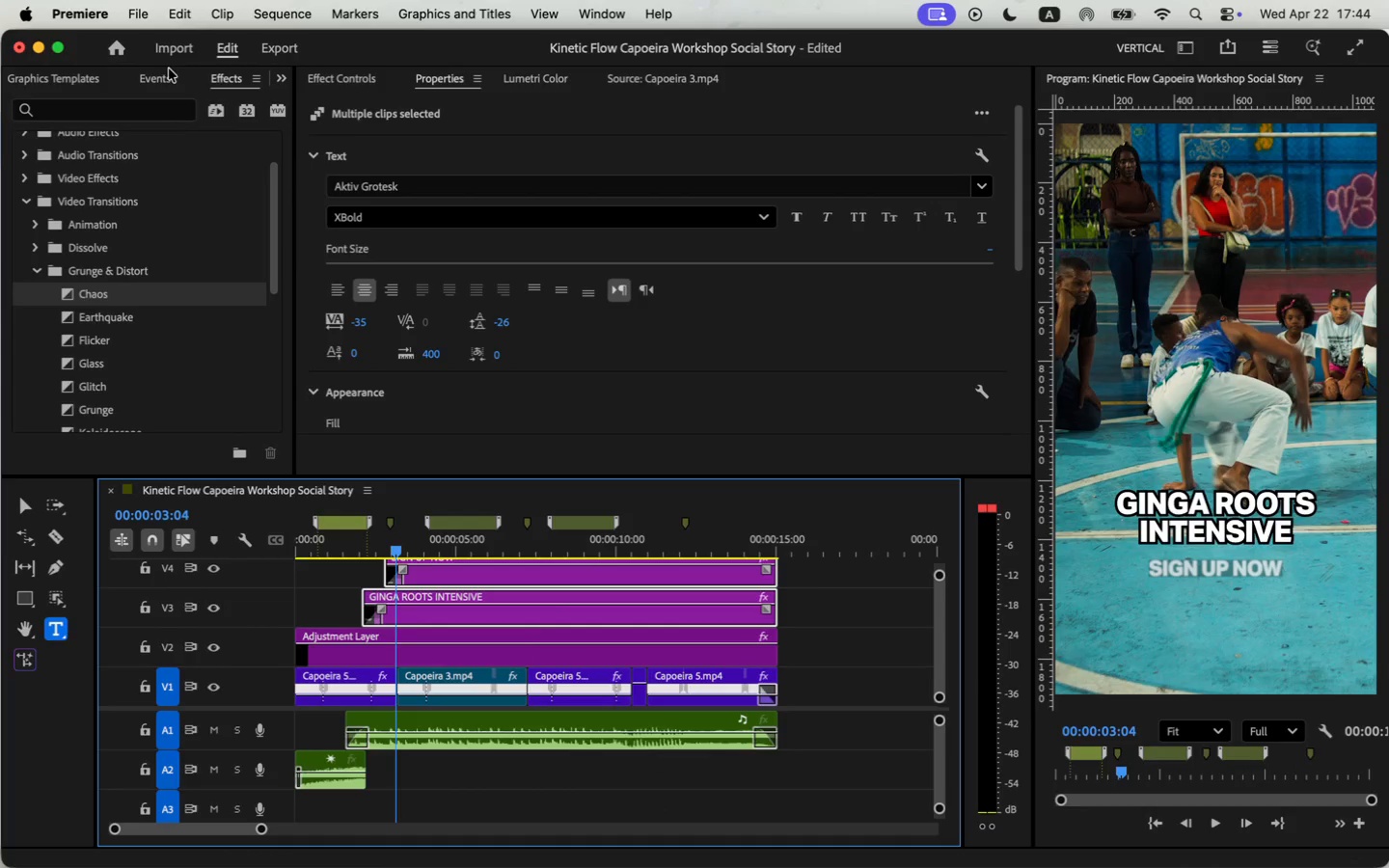 
left_click_drag(start_coordinate=[67, 316], to_coordinate=[396, 677])
 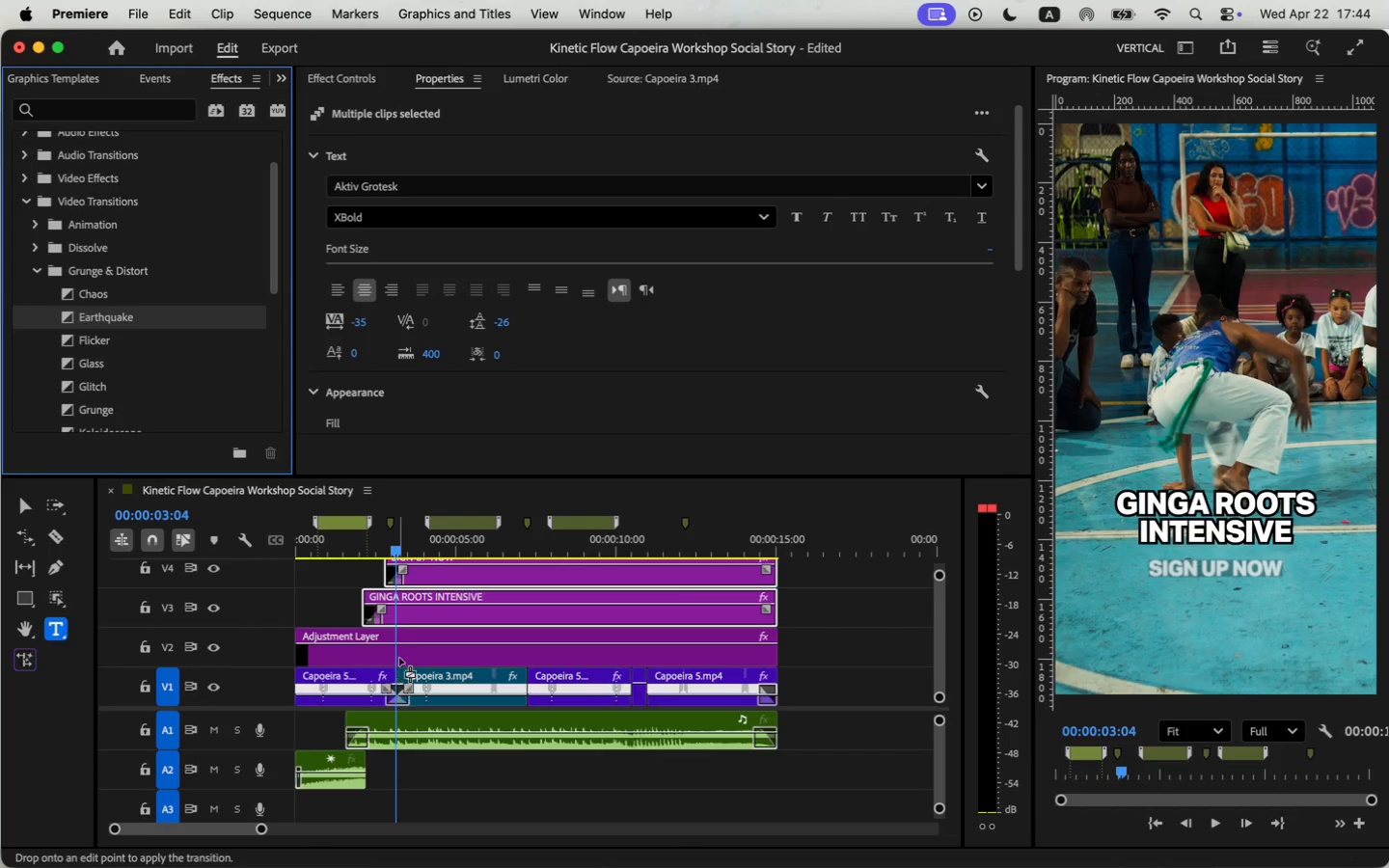 
left_click([374, 556])
 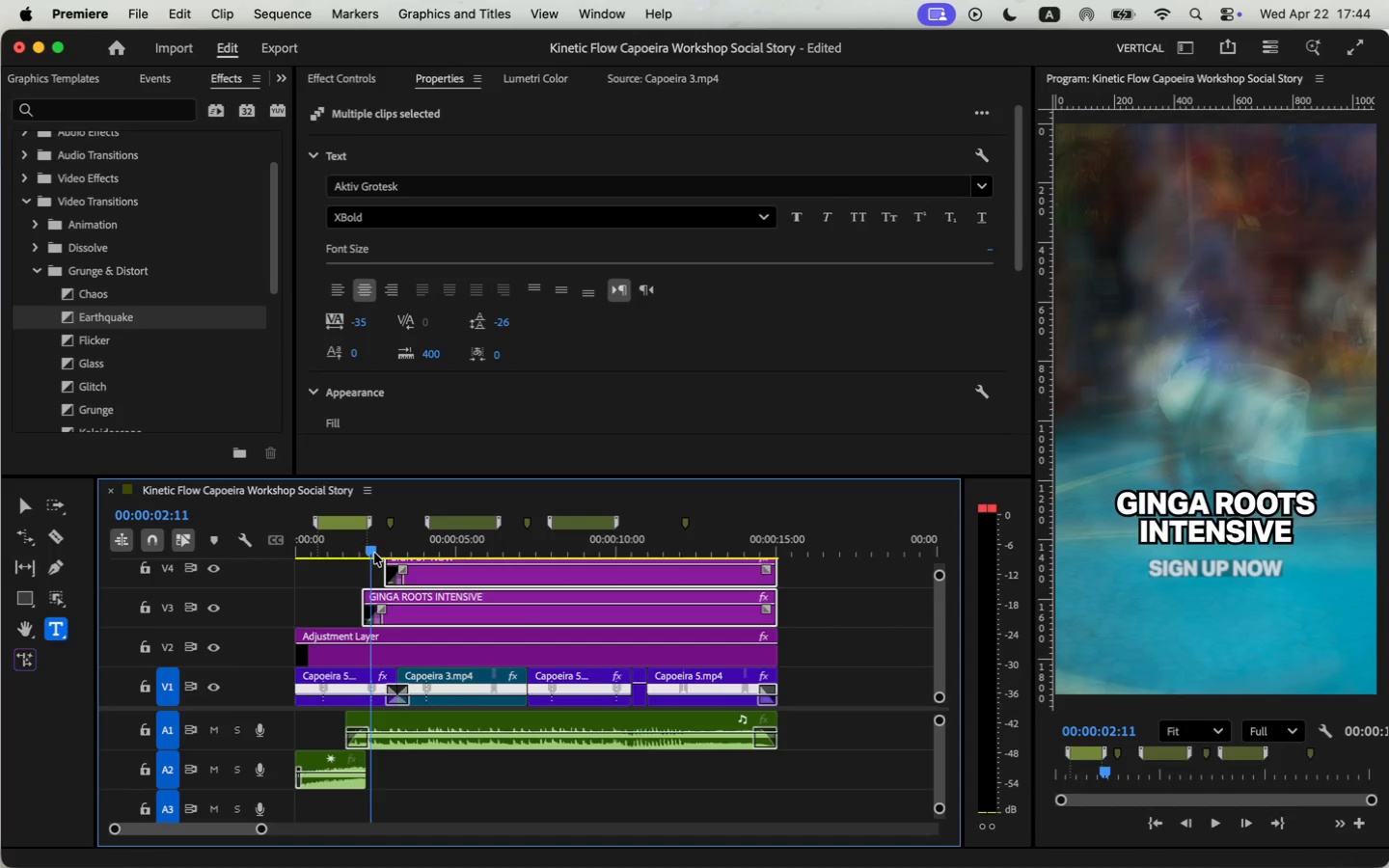 
key(Space)
 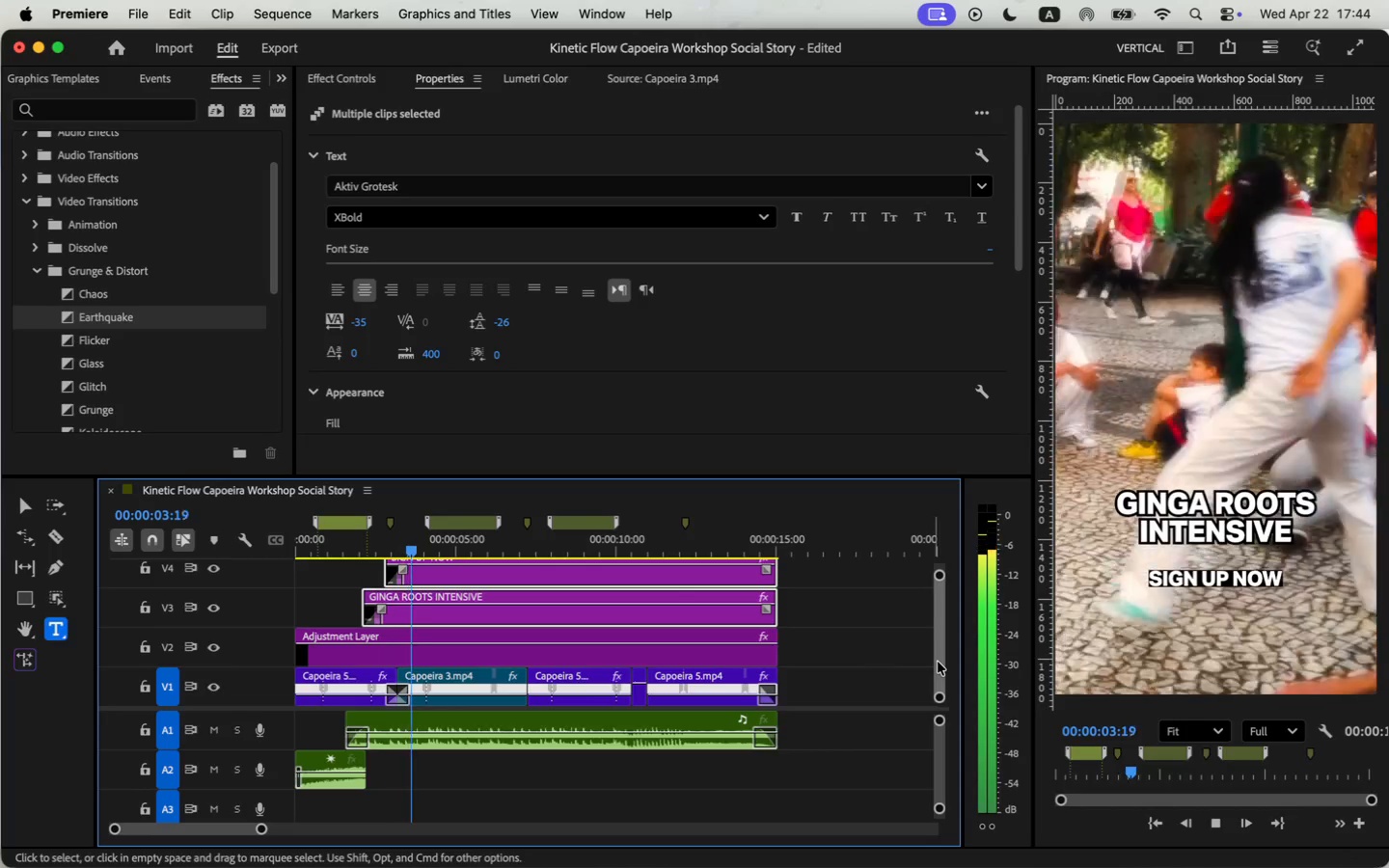 
key(Space)
 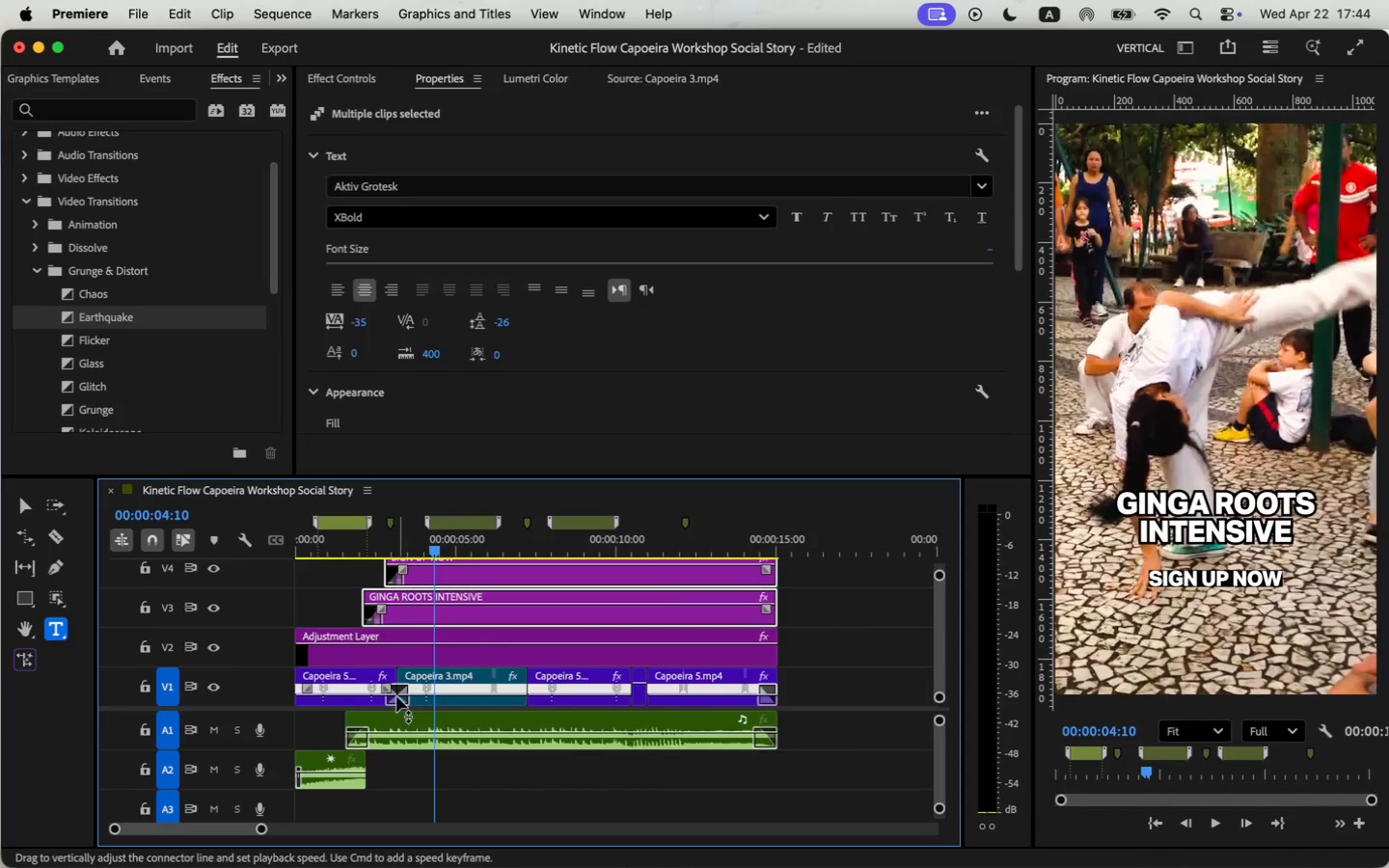 
double_click([397, 695])
 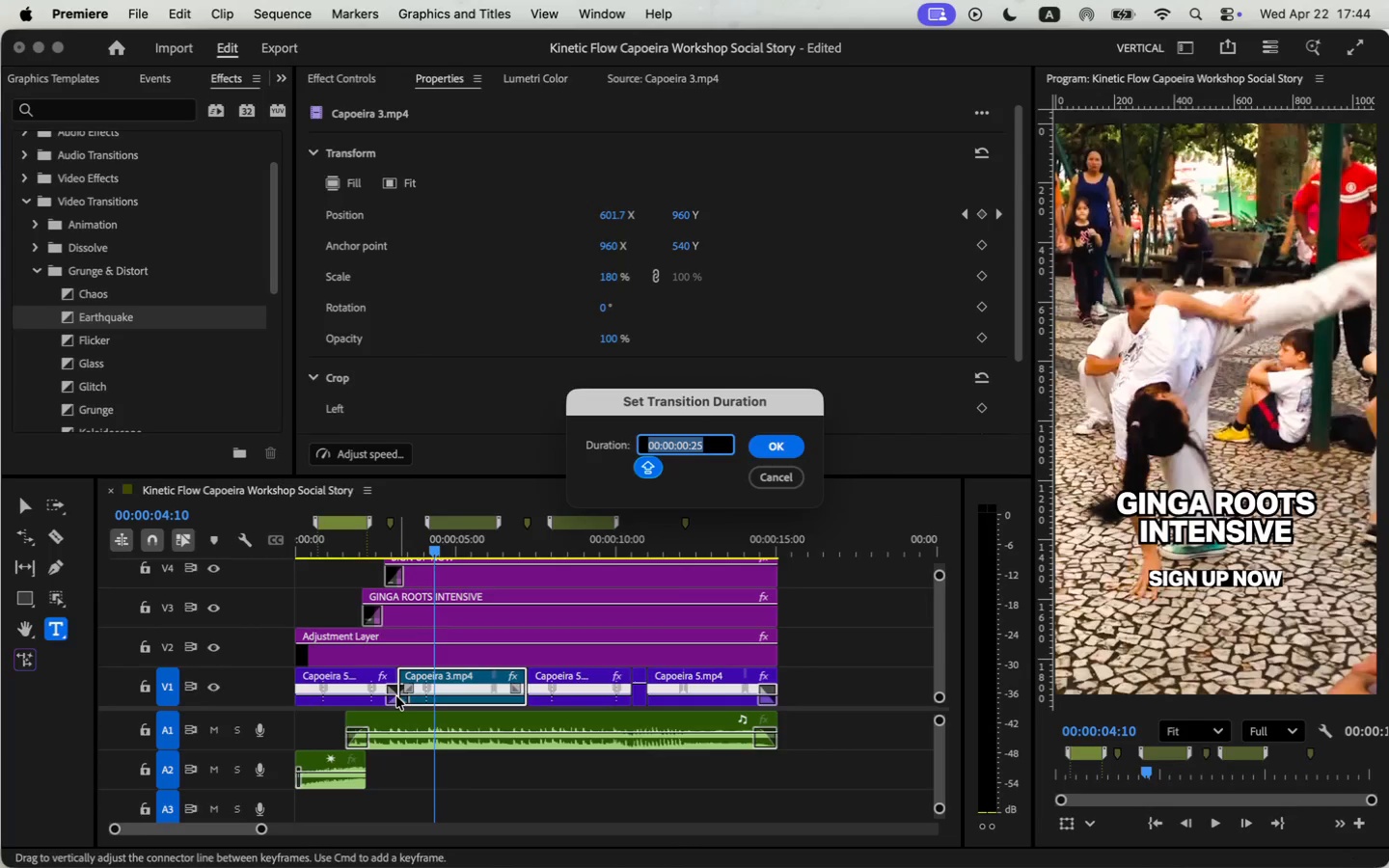 
left_click([708, 445])
 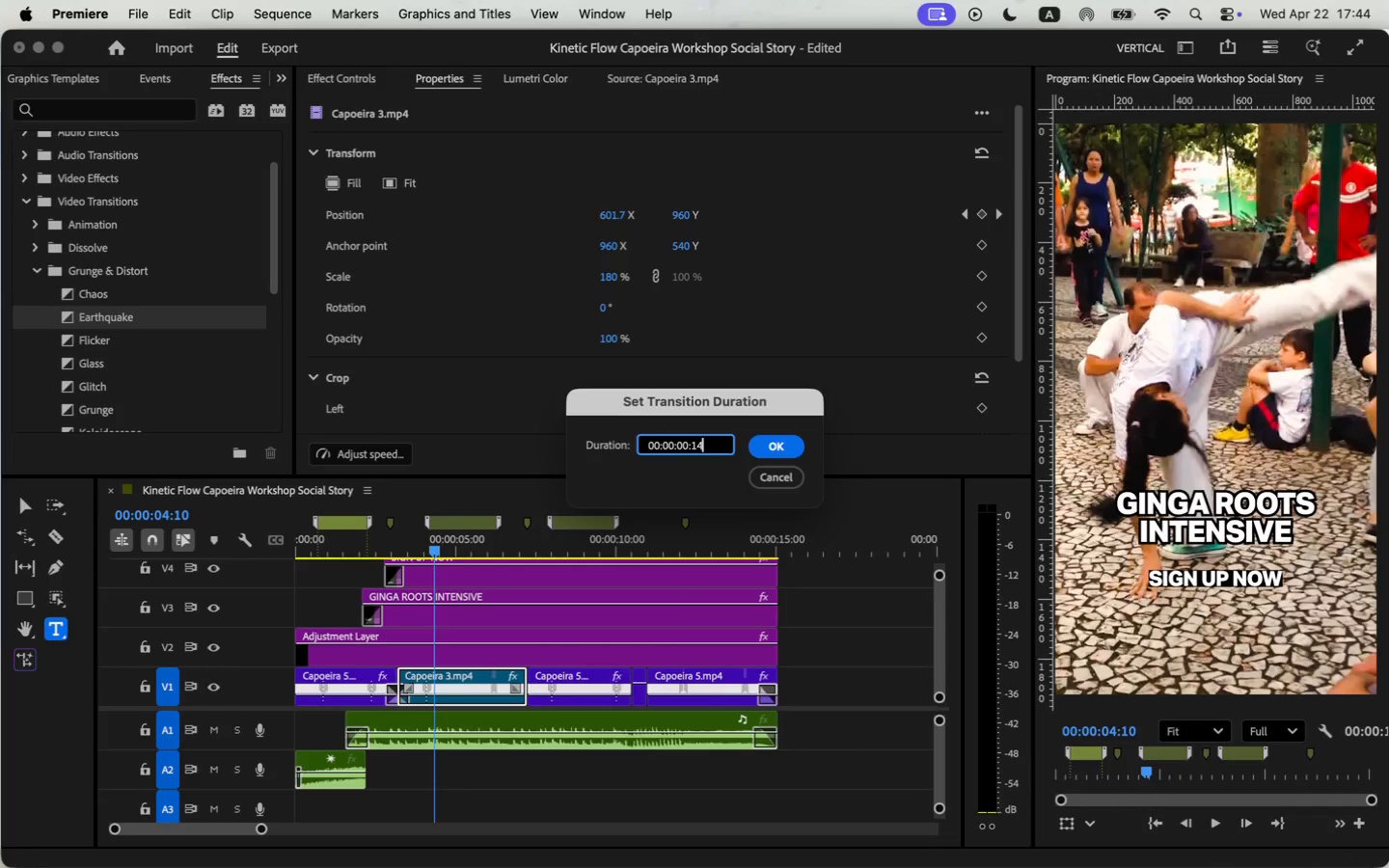 
key(Backspace)
key(Backspace)
type(14)
 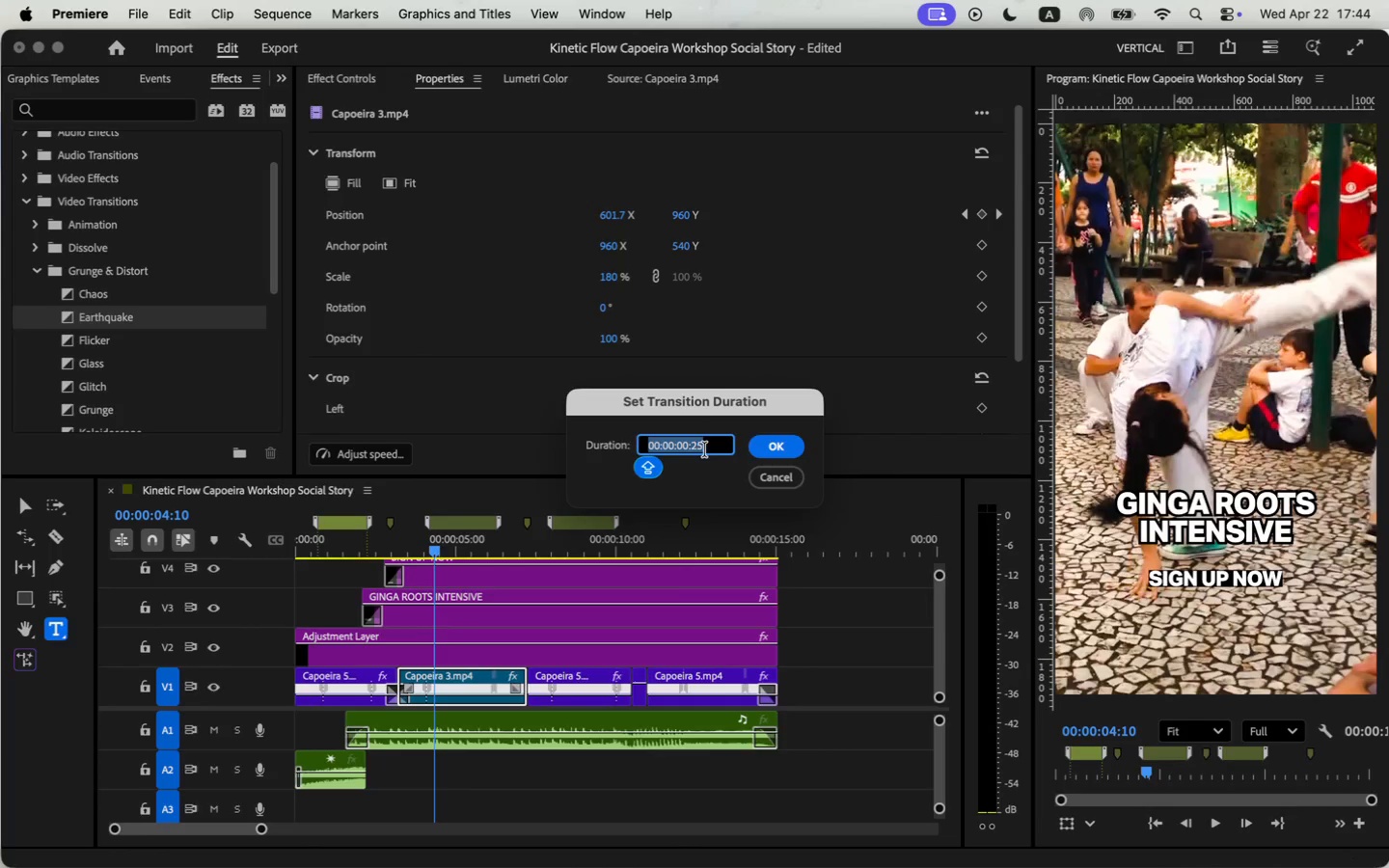 
key(Enter)
 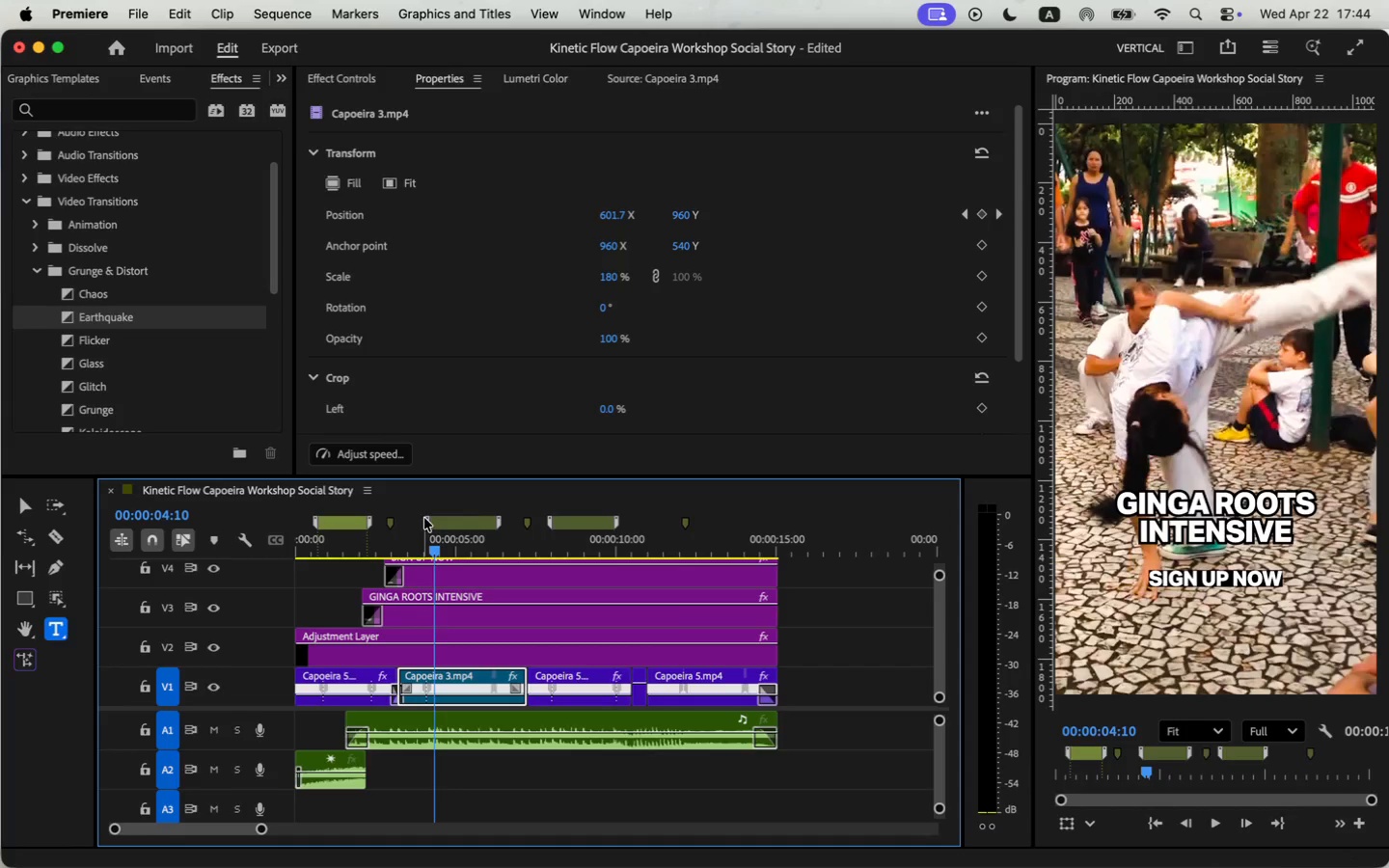 
left_click([372, 544])
 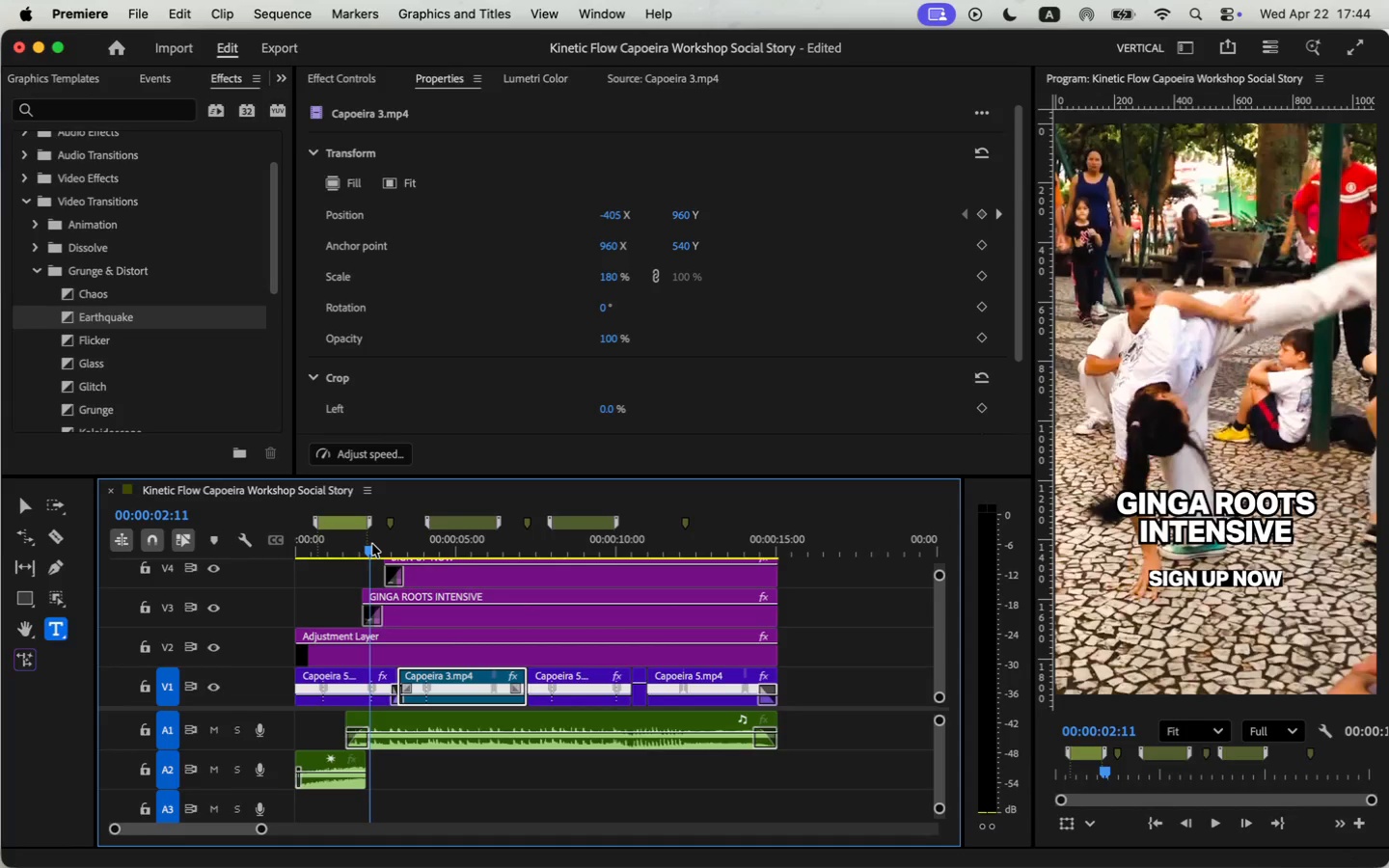 
key(Space)
 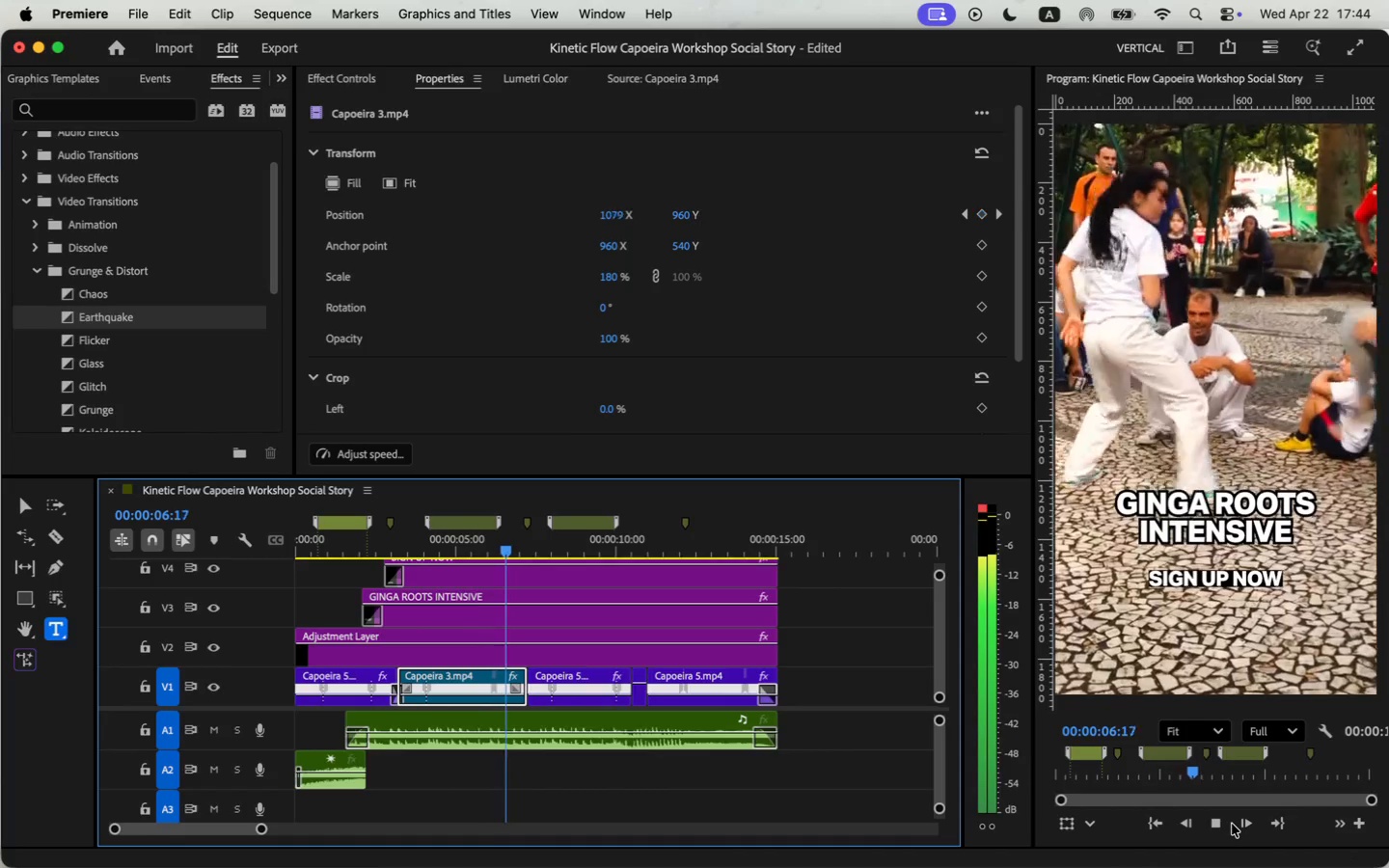 
wait(7.08)
 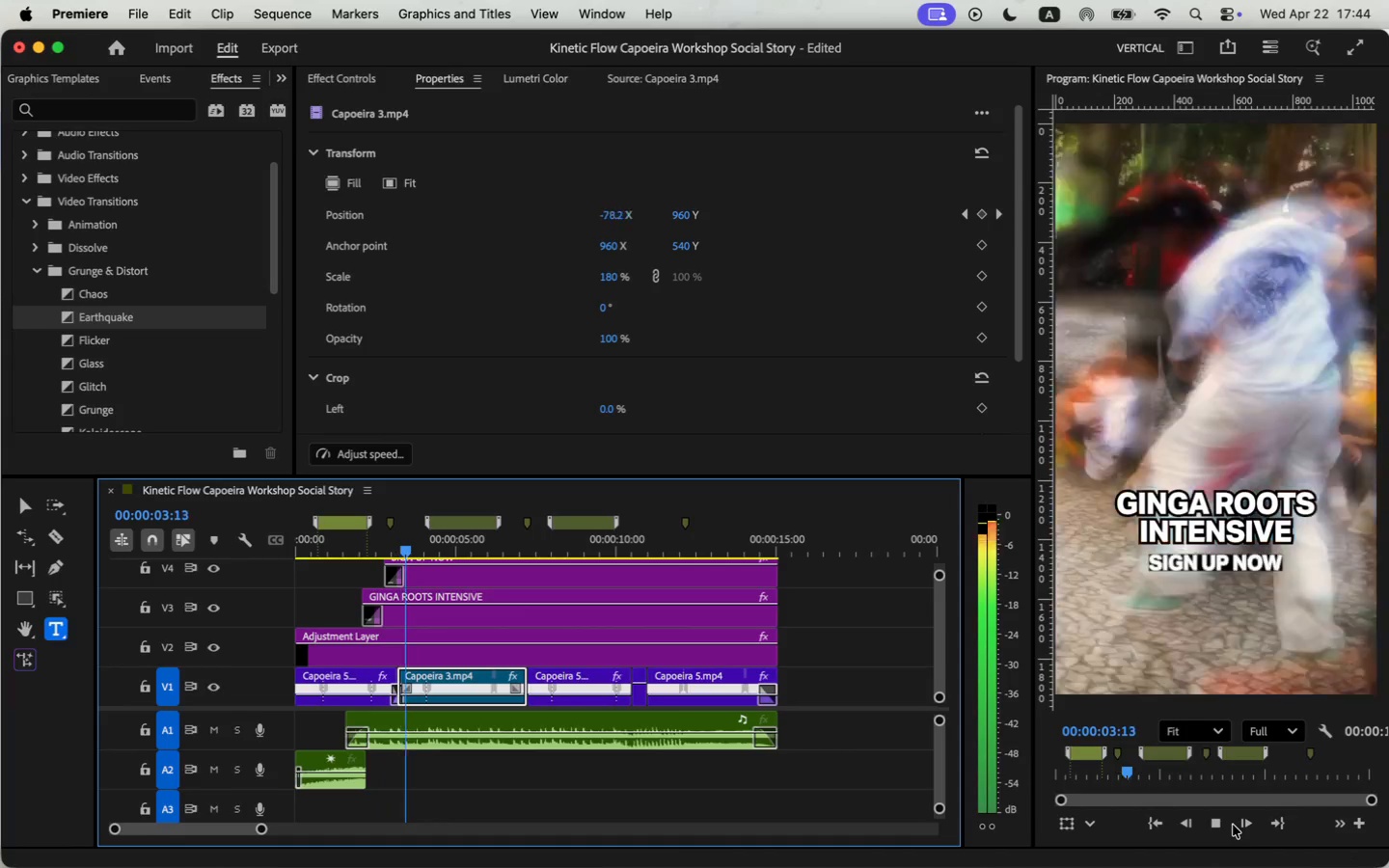 
key(Space)
 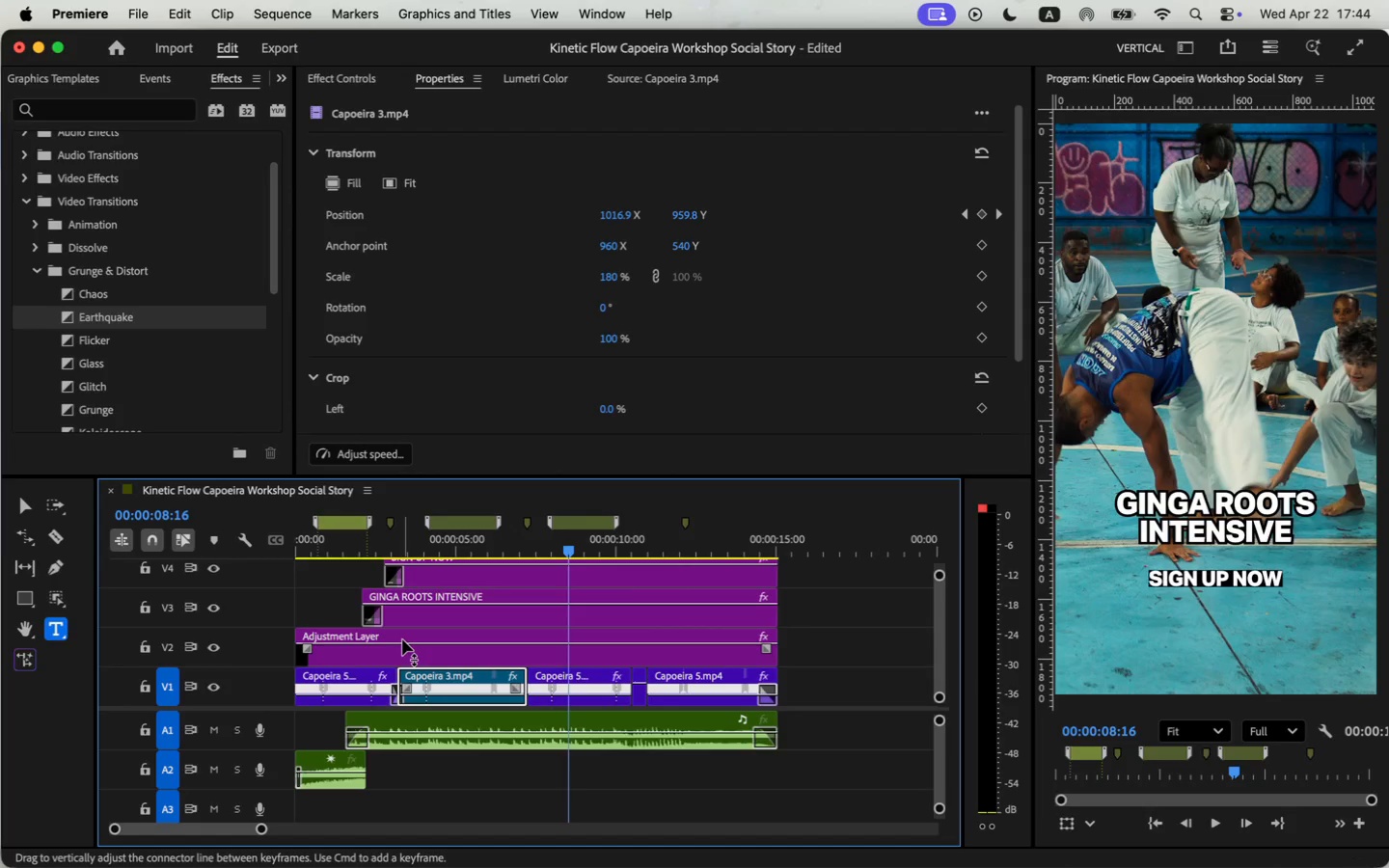 
left_click_drag(start_coordinate=[70, 410], to_coordinate=[529, 700])
 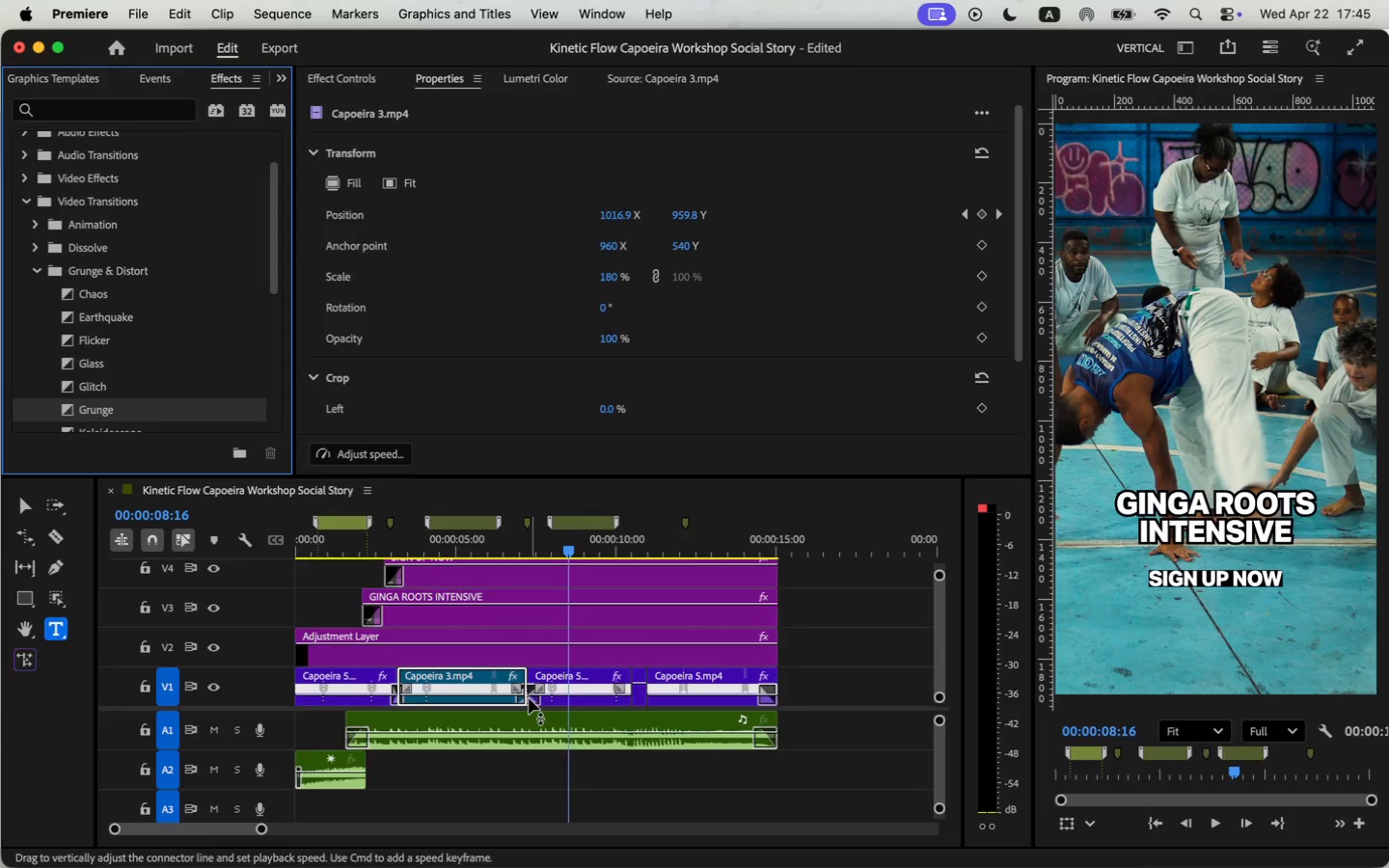 
double_click([529, 694])
 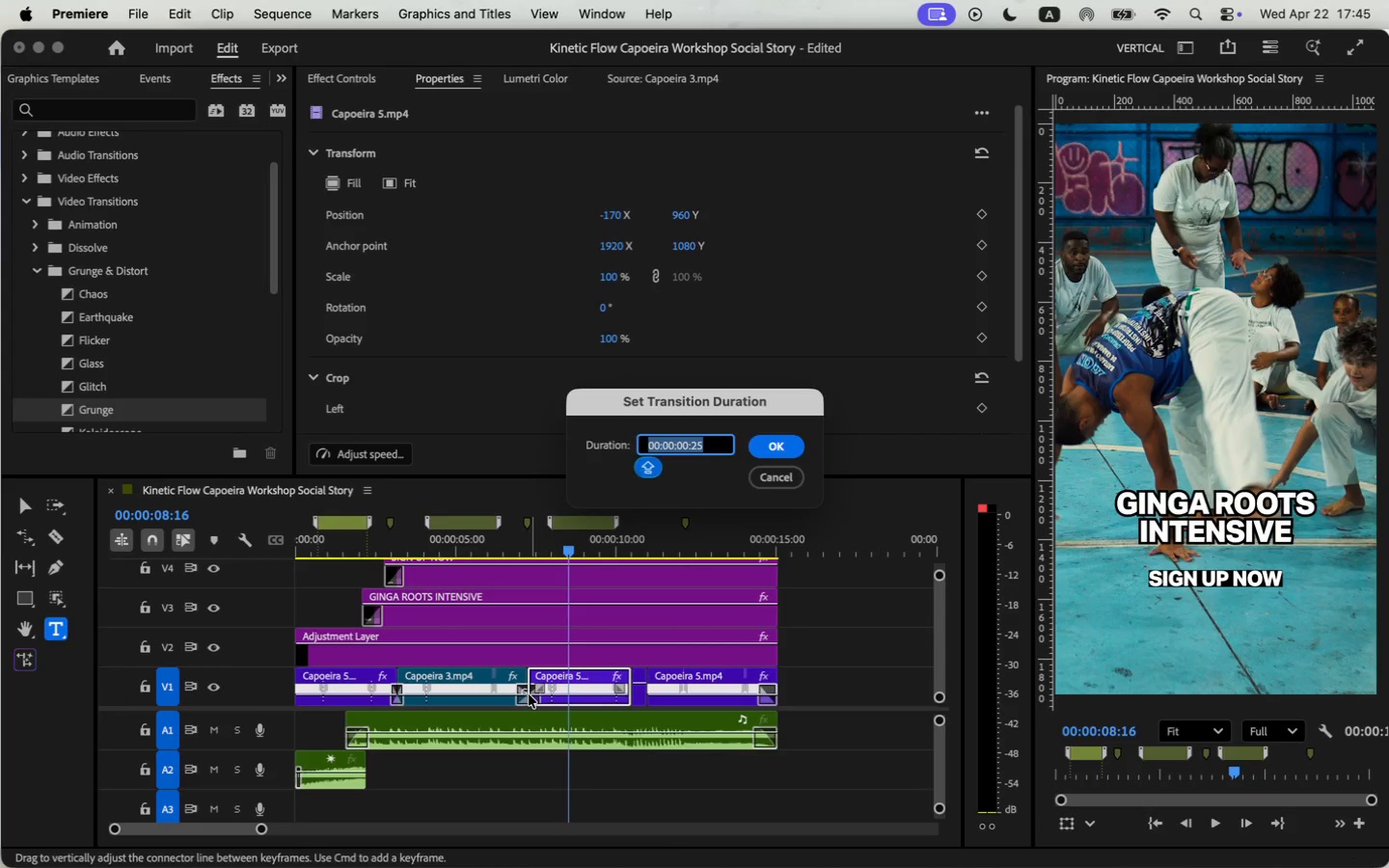 
key(Backspace)
key(Backspace)
type(14)
 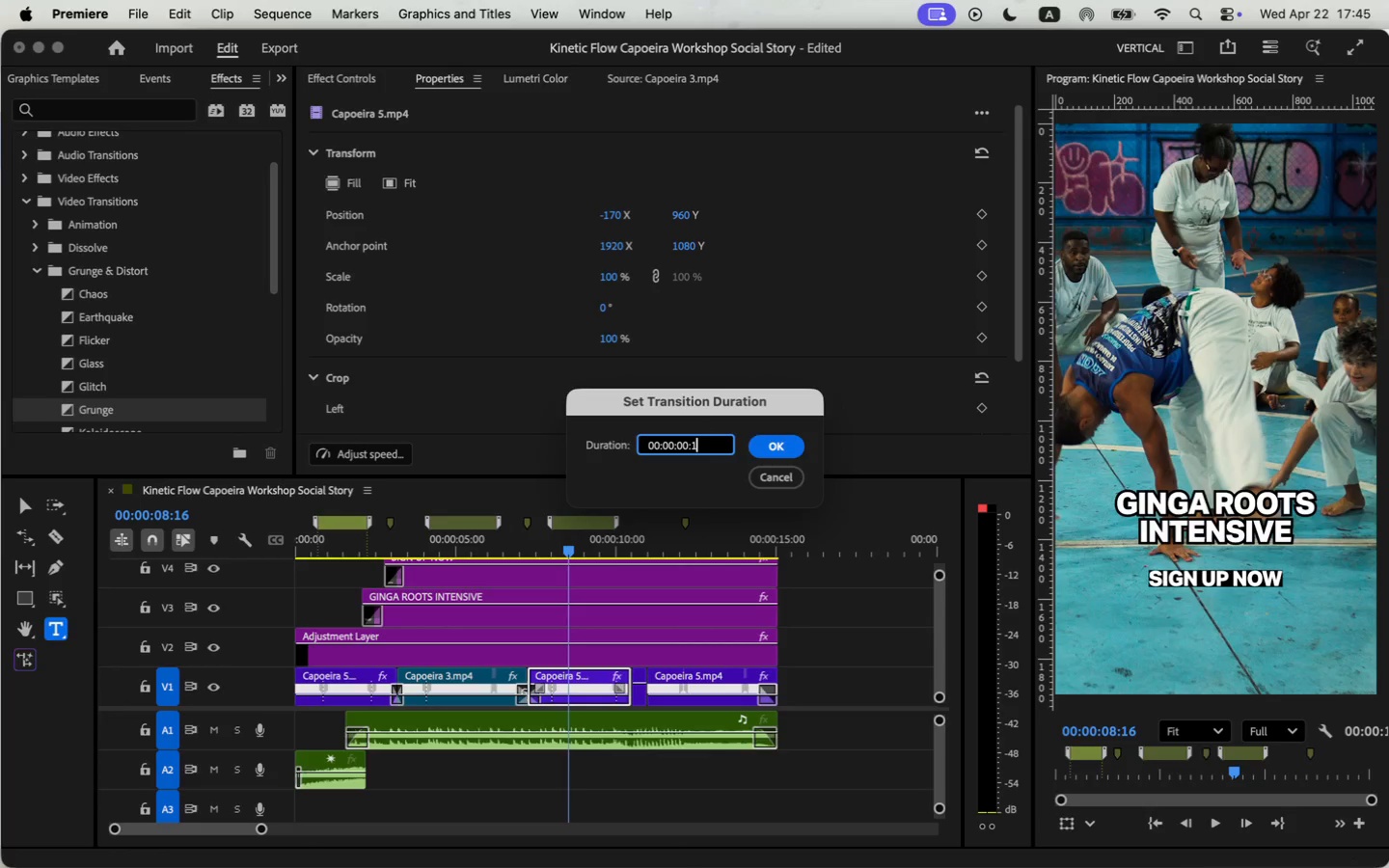 
key(Enter)
 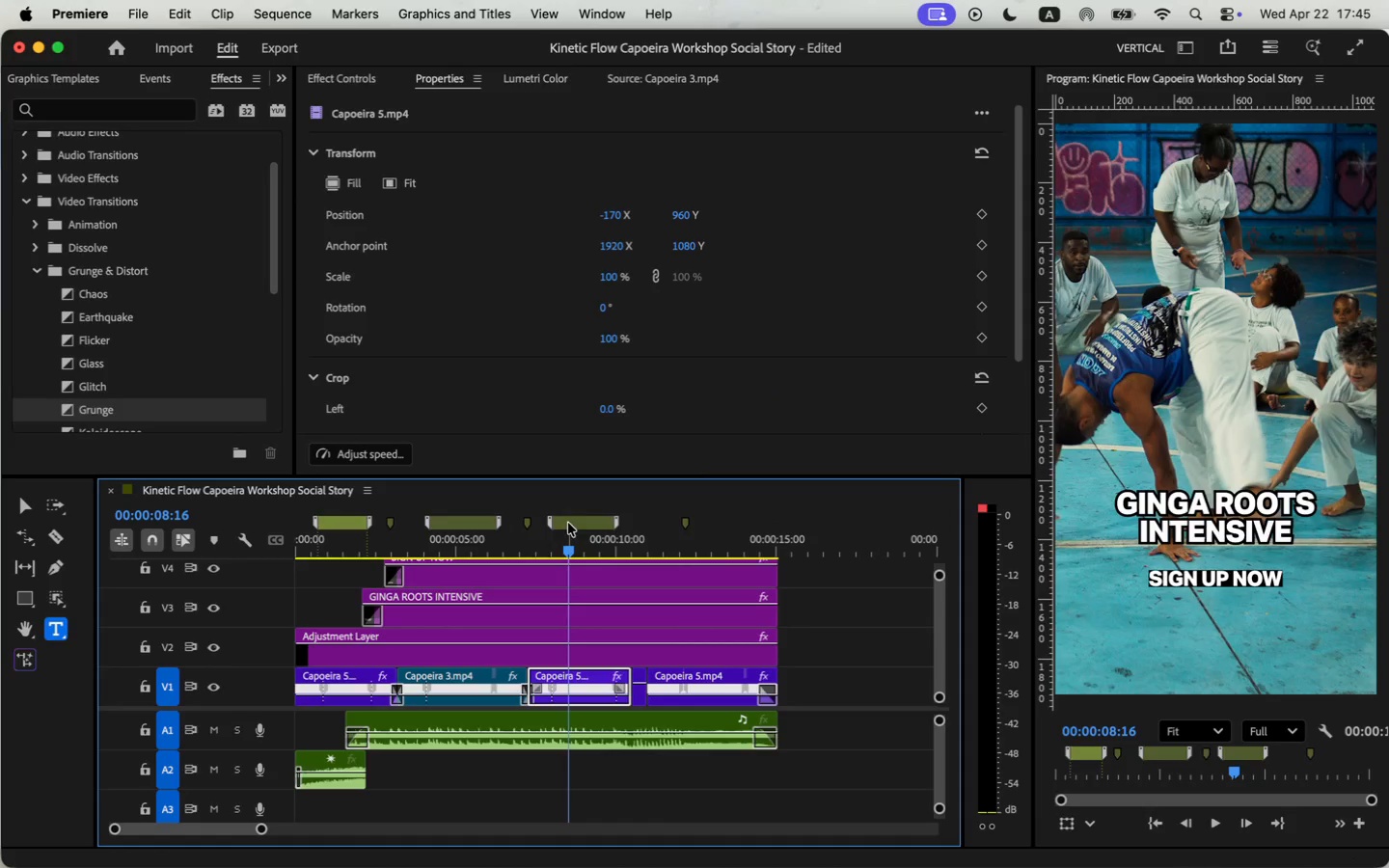 
left_click([487, 541])
 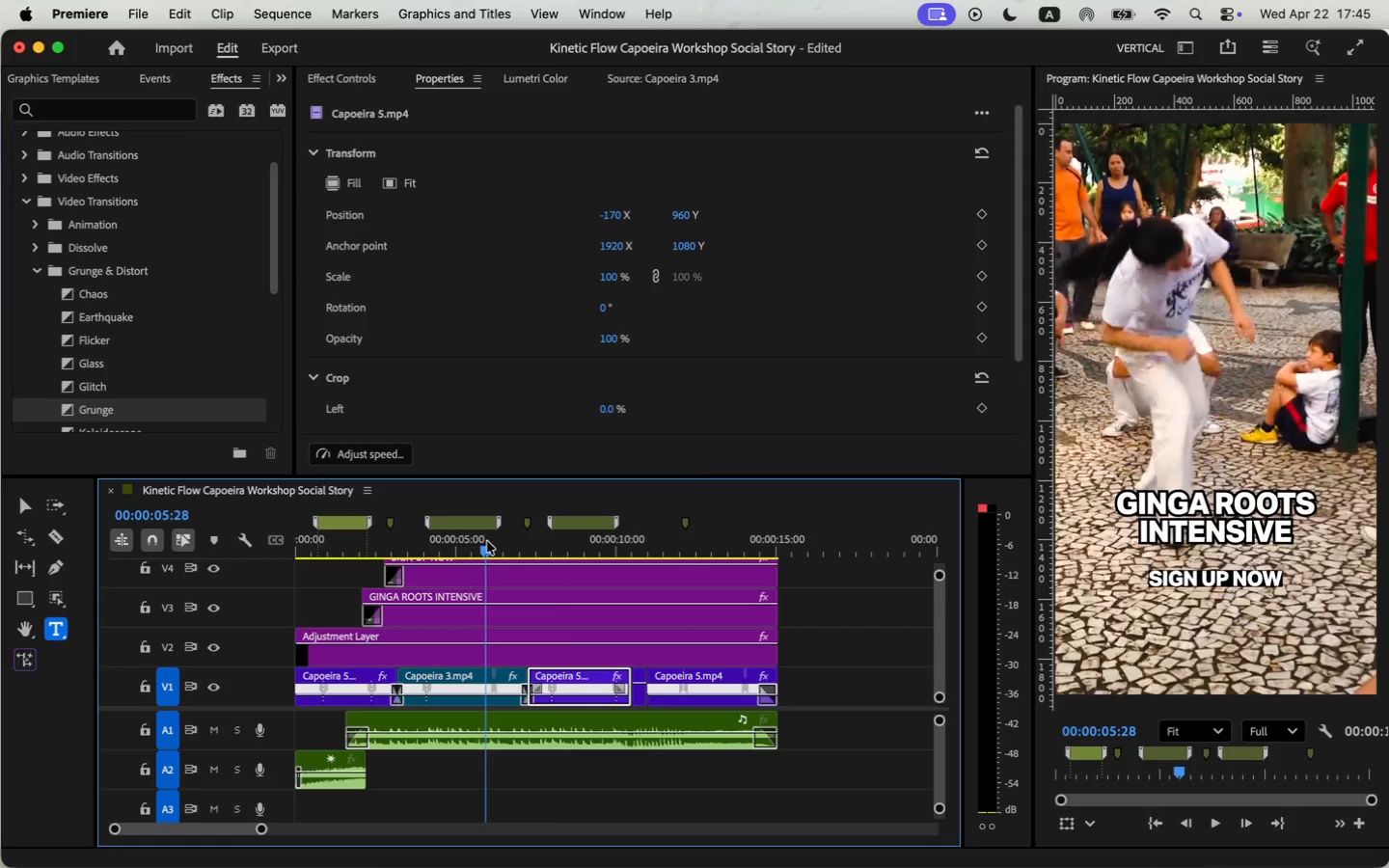 
key(Space)
 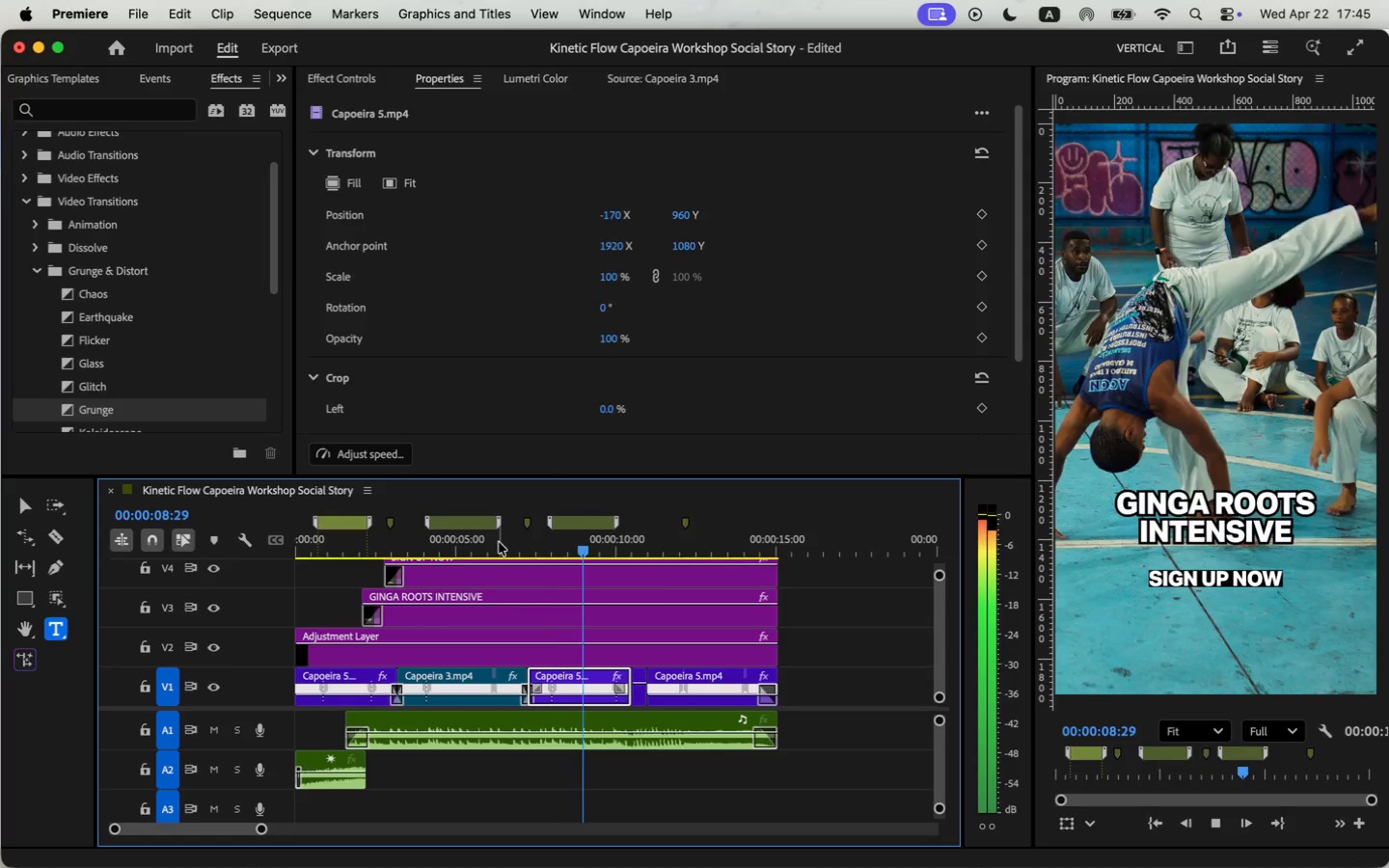 
wait(8.47)
 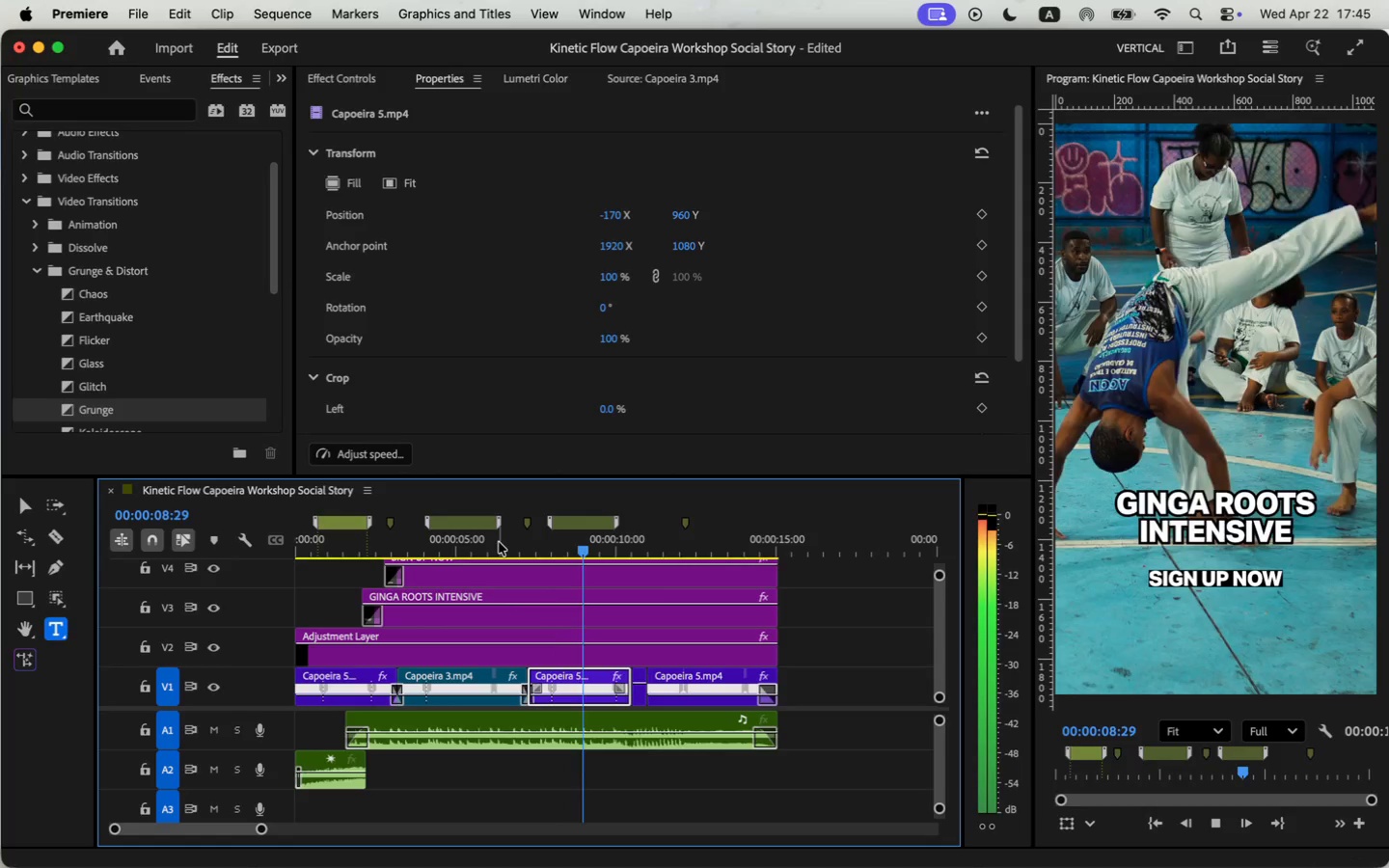 
key(Space)
 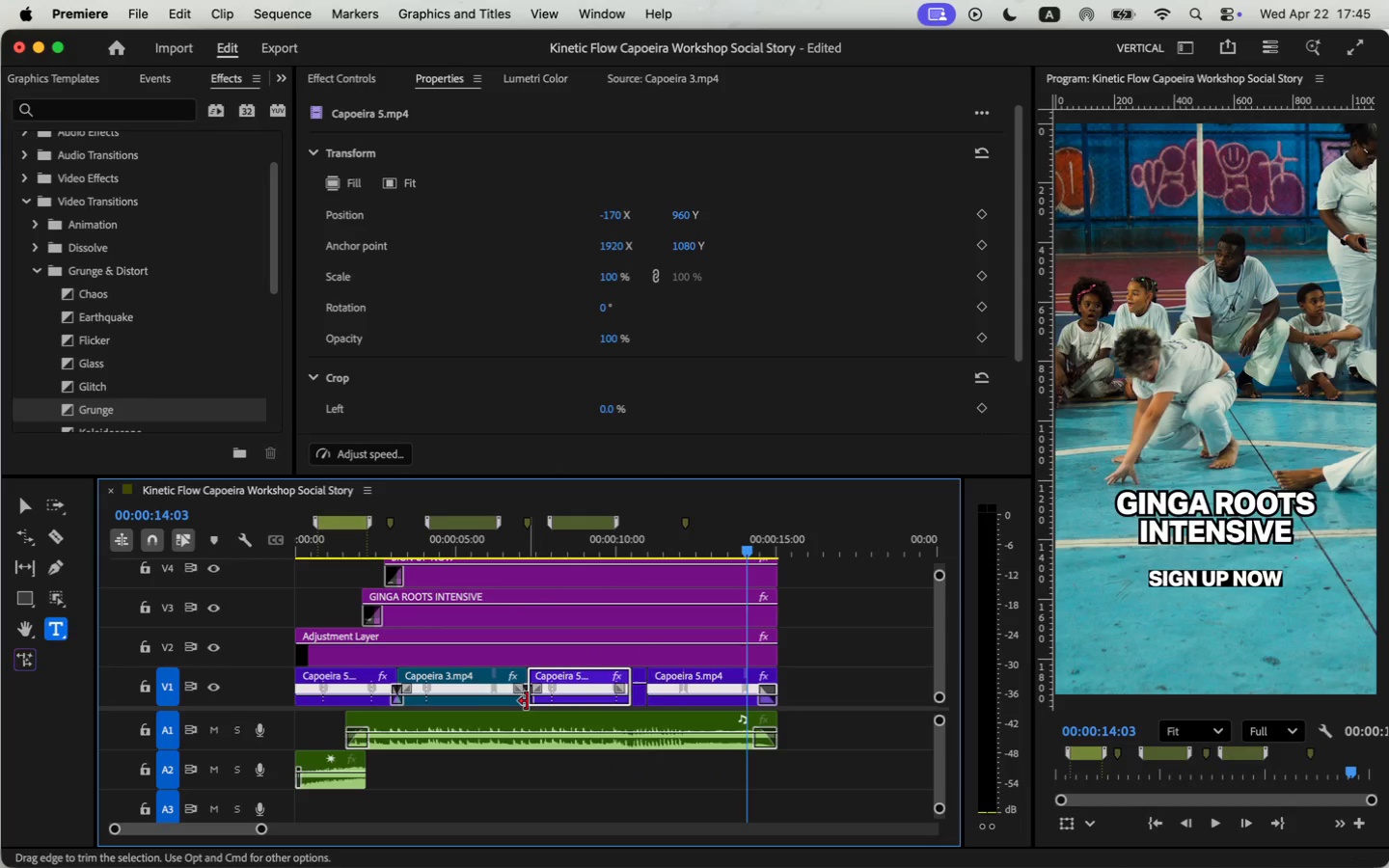 
left_click([527, 694])
 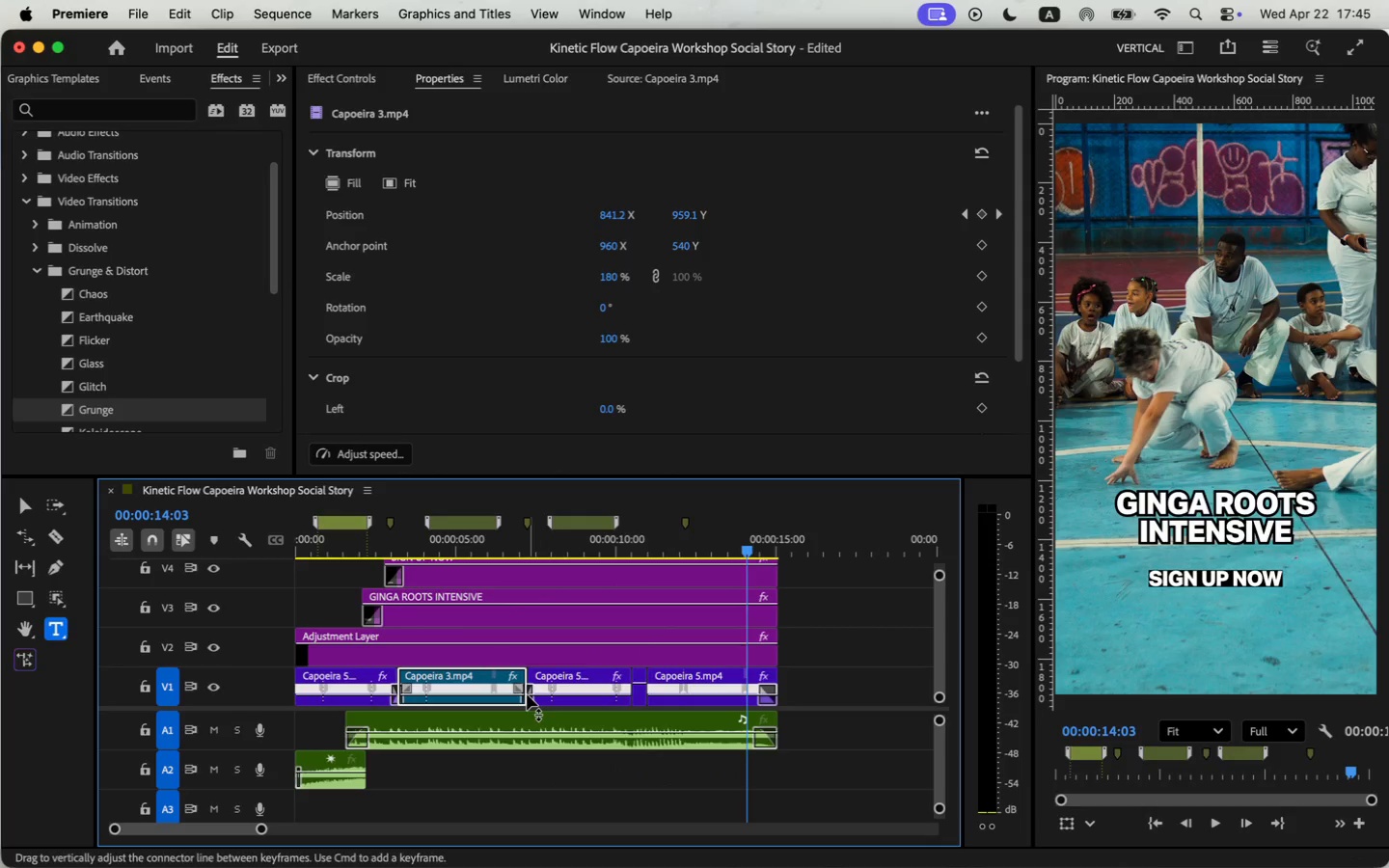 
key(Meta+CommandLeft)
 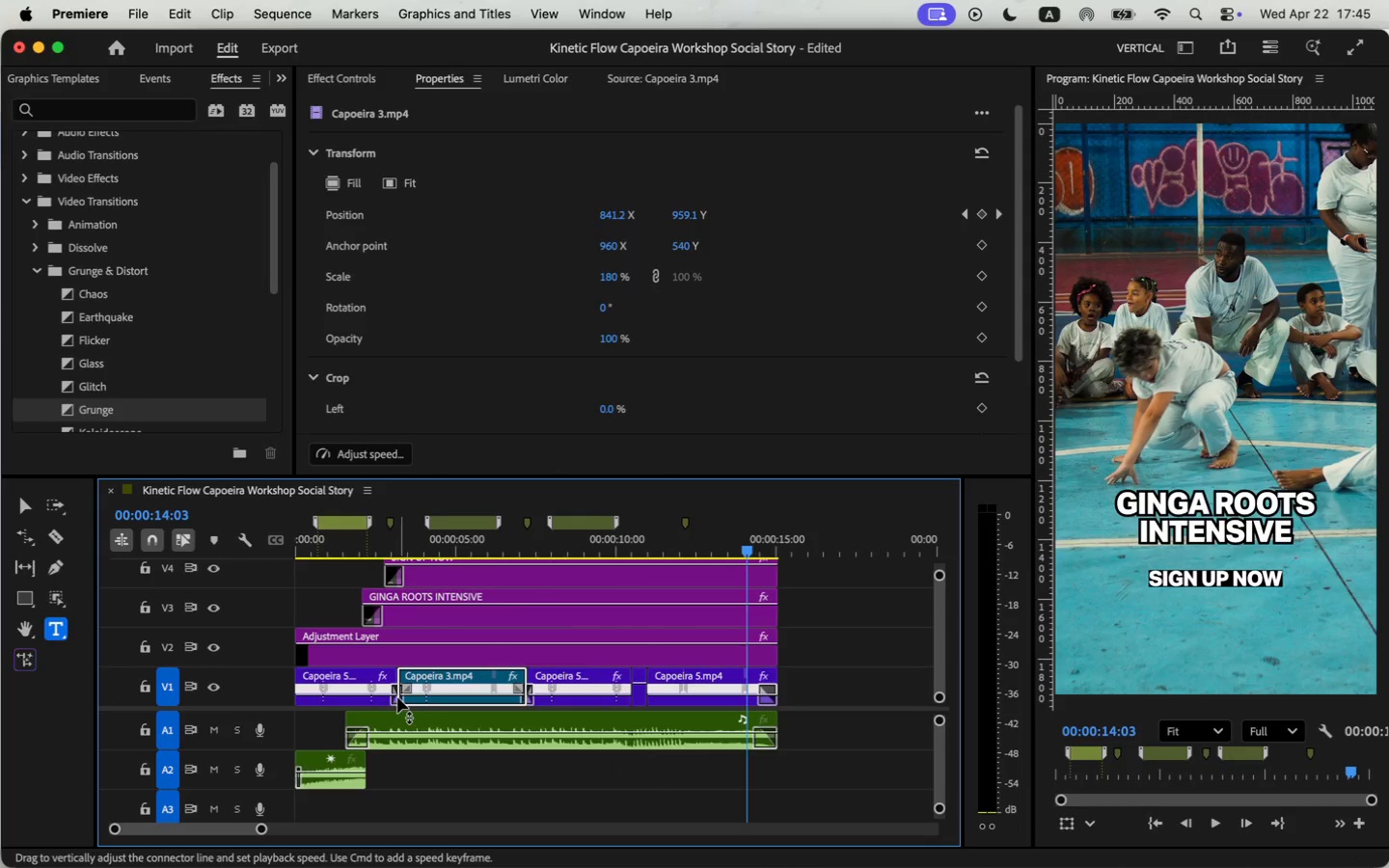 
left_click([395, 697])
 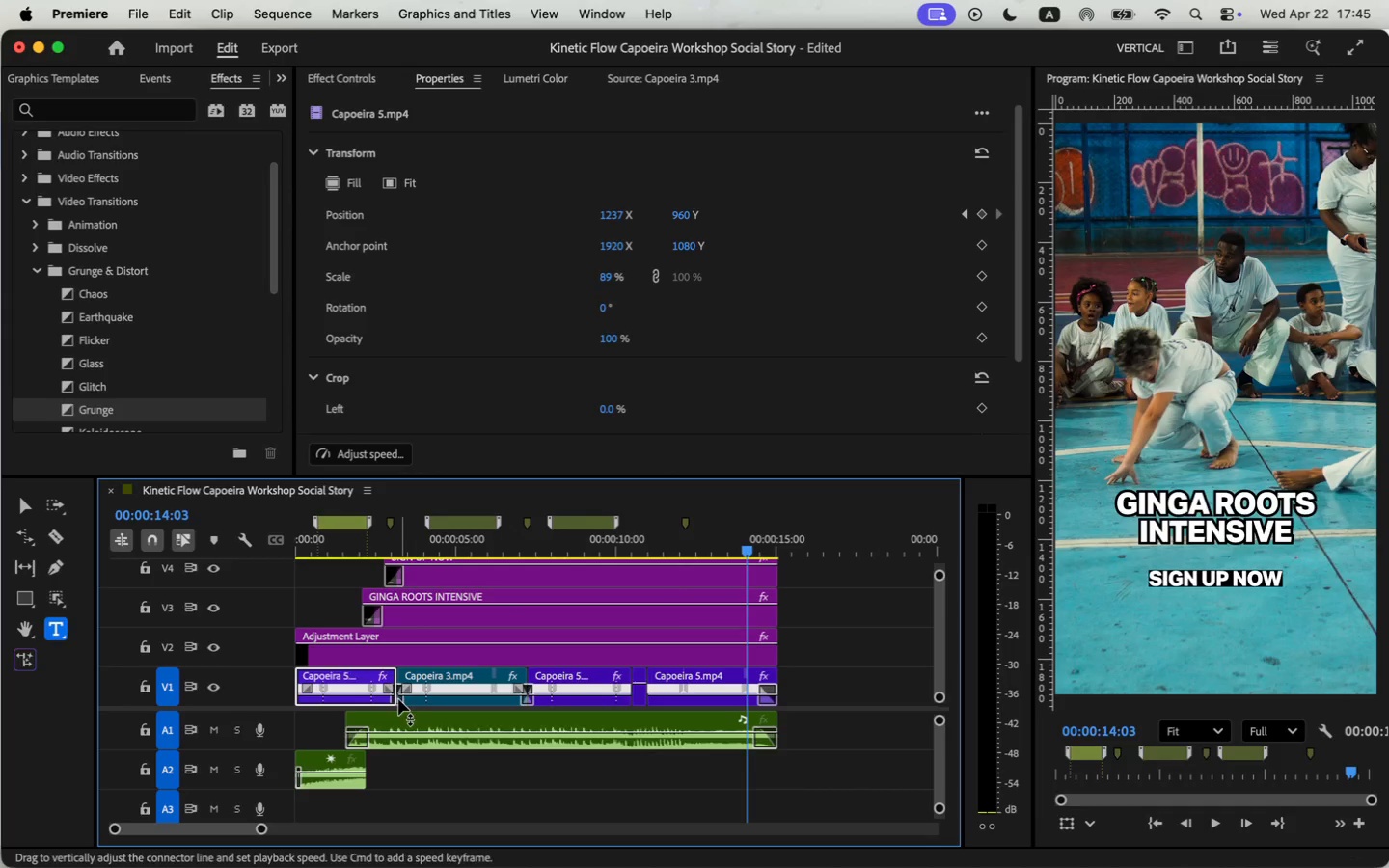 
left_click([399, 700])
 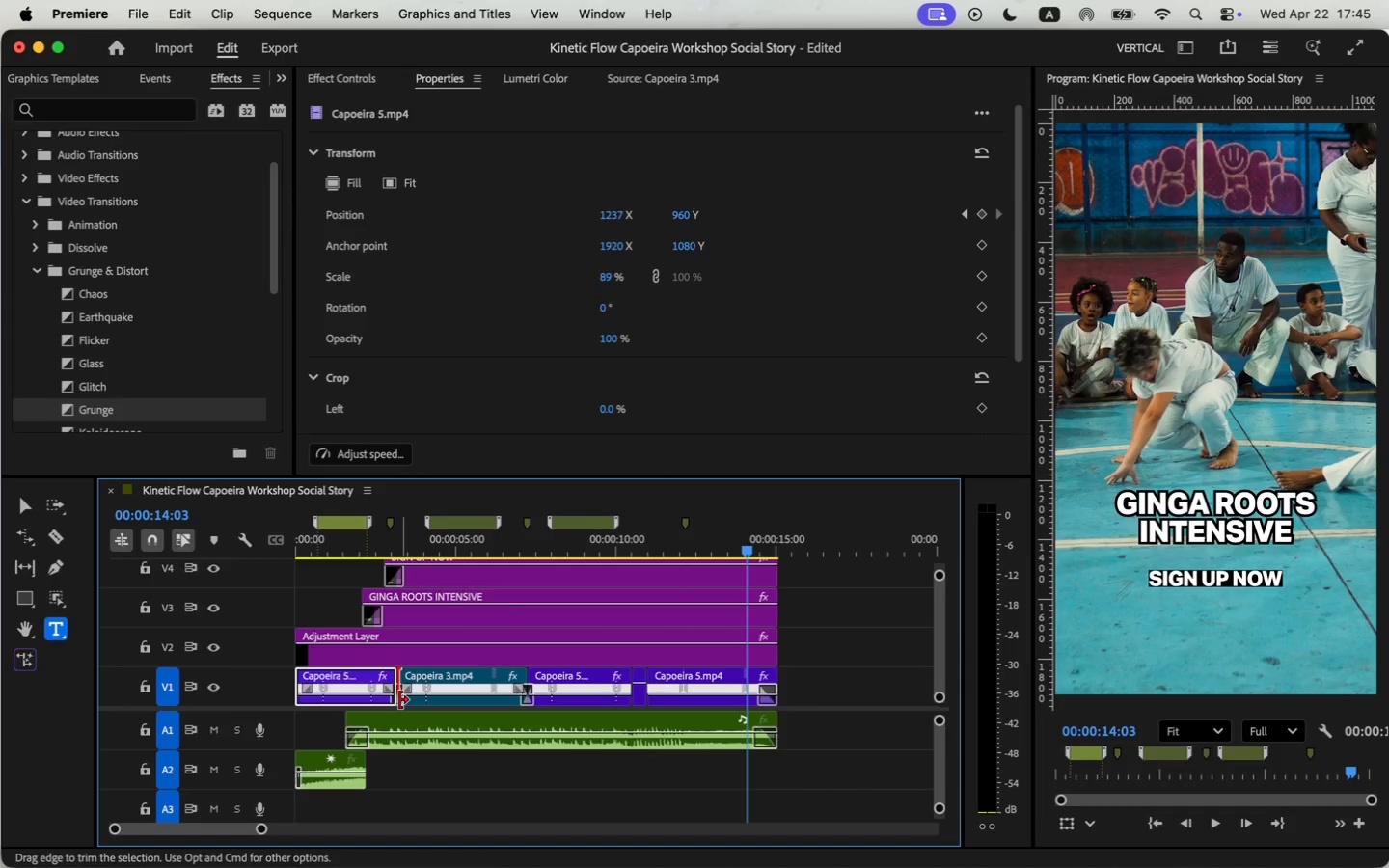 
left_click_drag(start_coordinate=[263, 827], to_coordinate=[240, 828])
 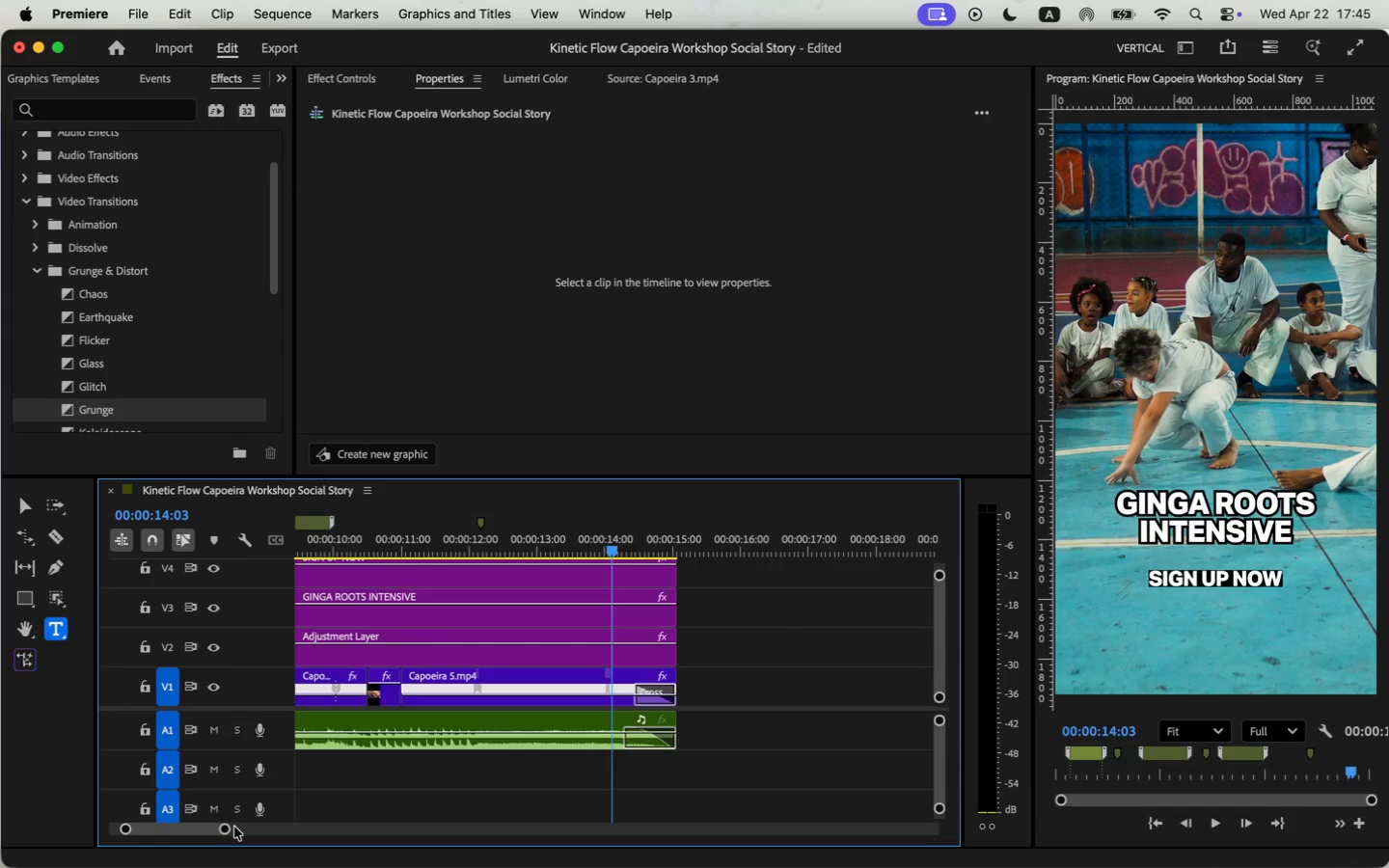 
left_click_drag(start_coordinate=[202, 830], to_coordinate=[193, 832])
 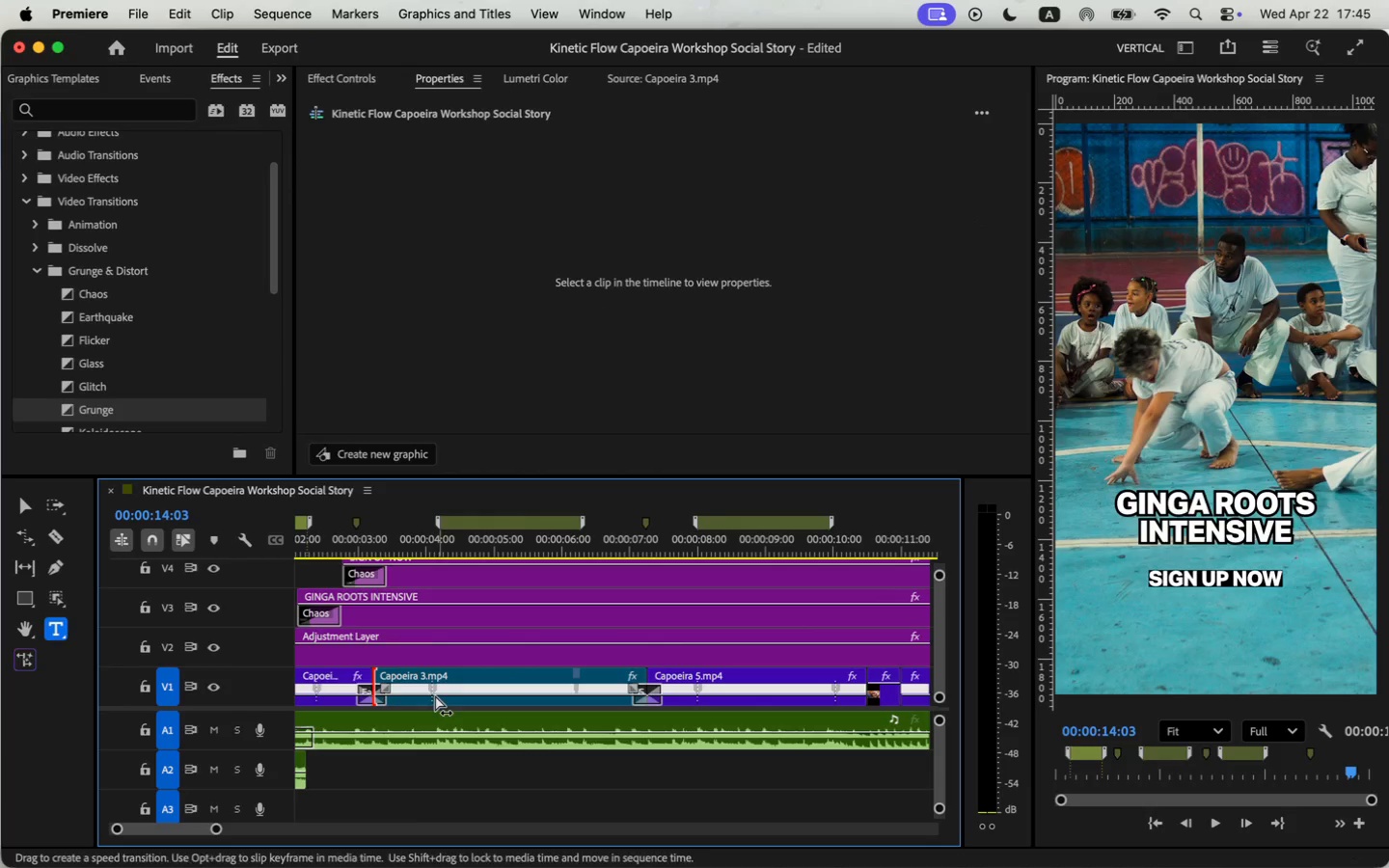 
left_click([366, 690])
 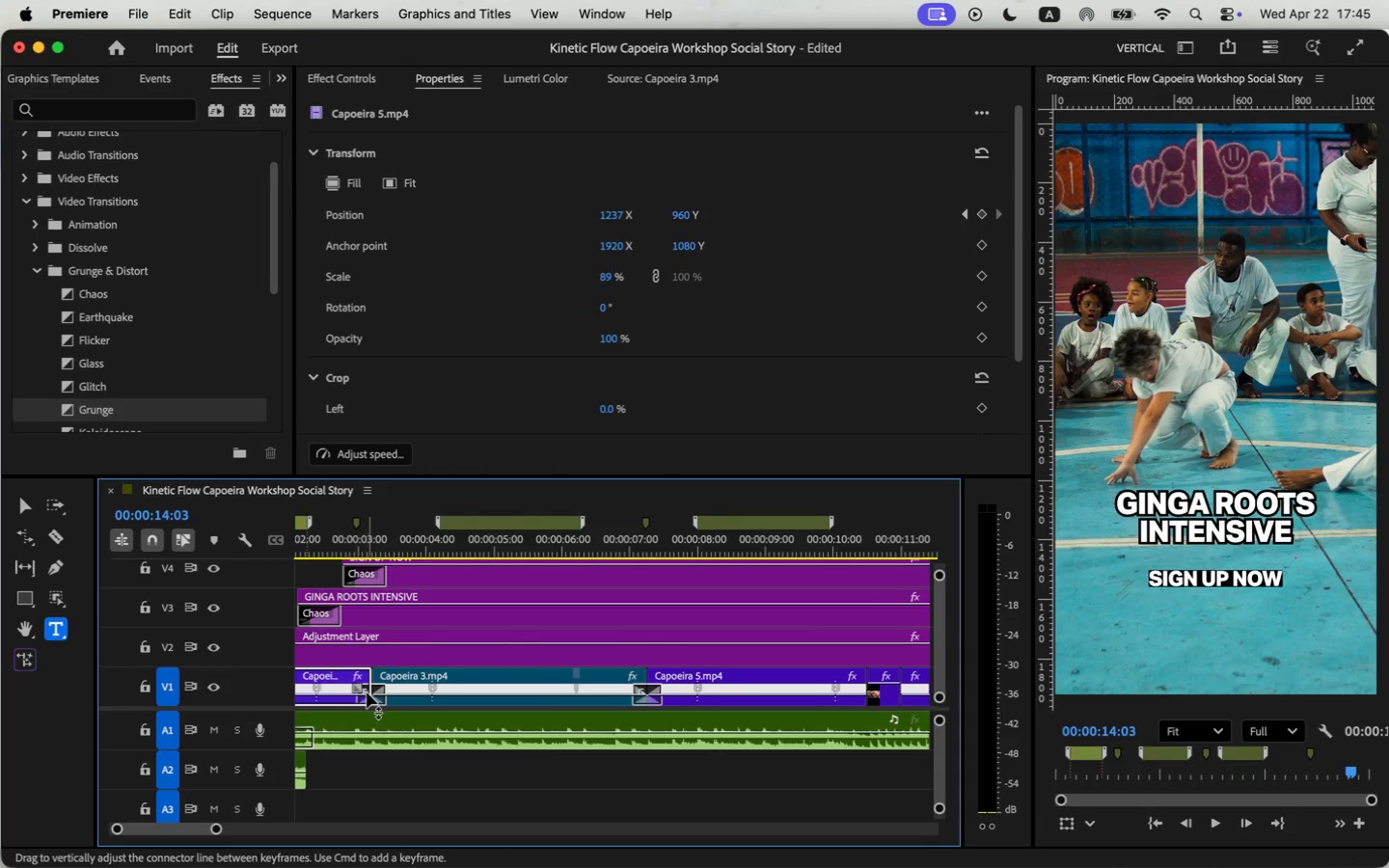 
left_click([367, 692])
 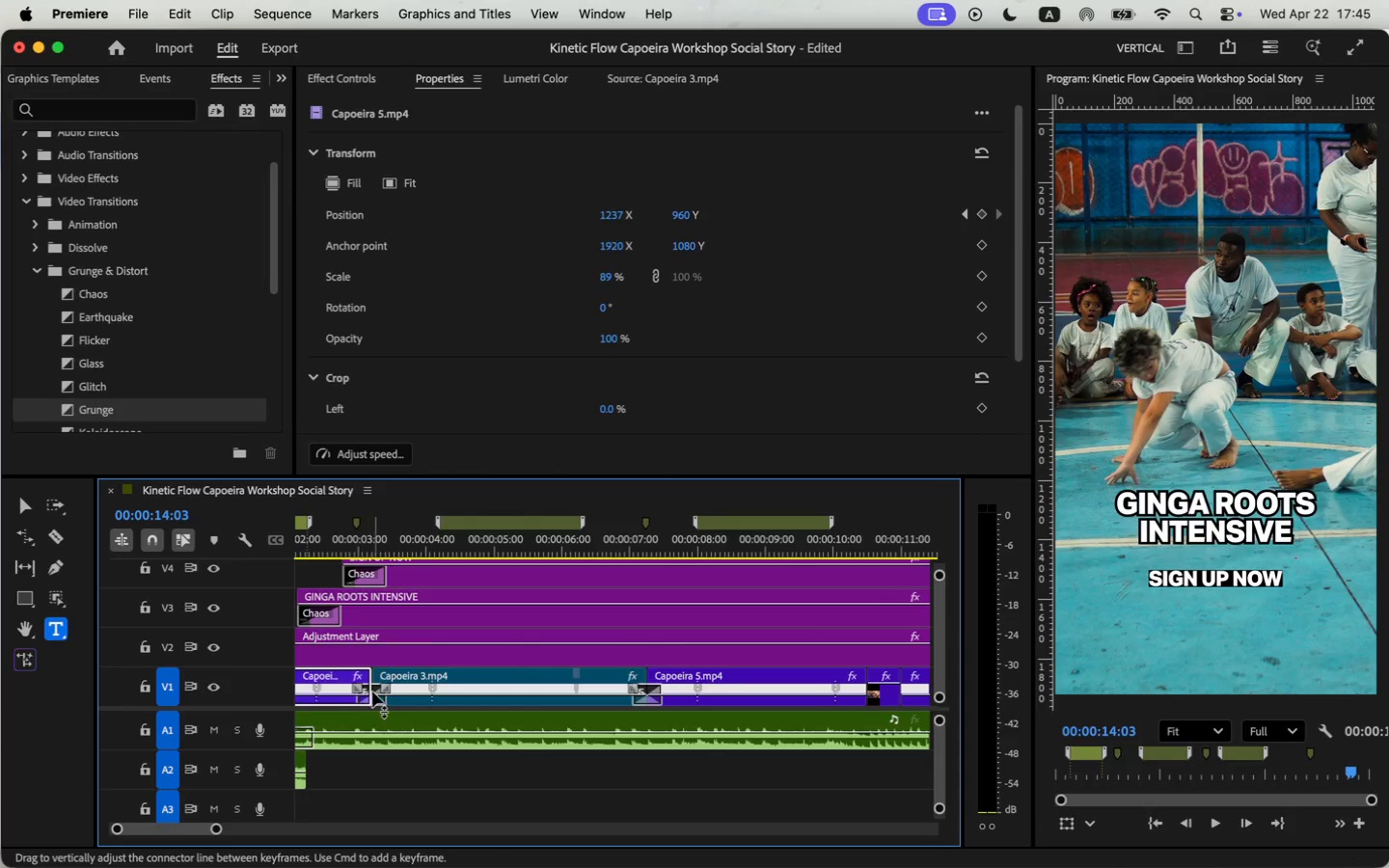 
left_click([375, 690])
 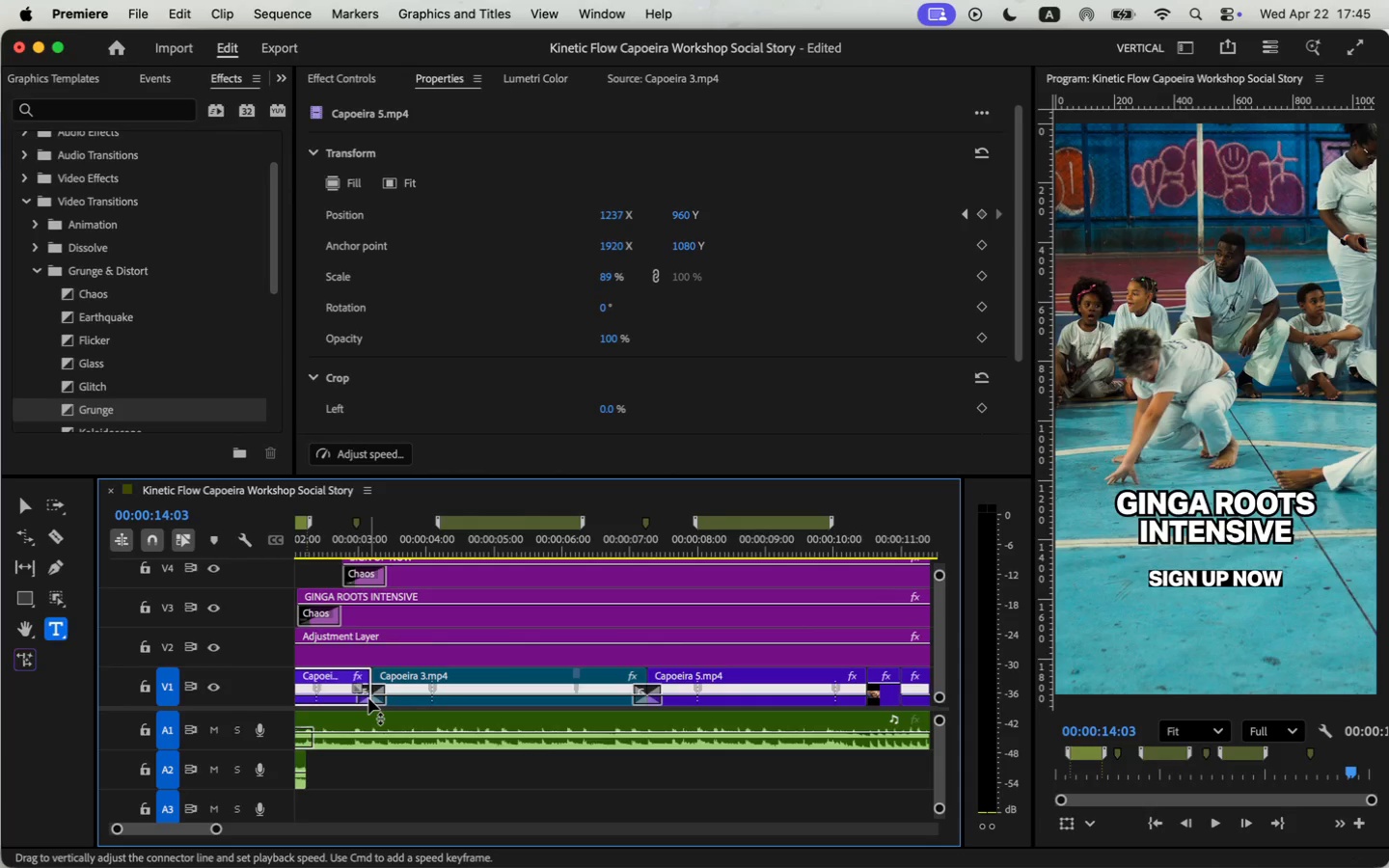 
double_click([367, 703])
 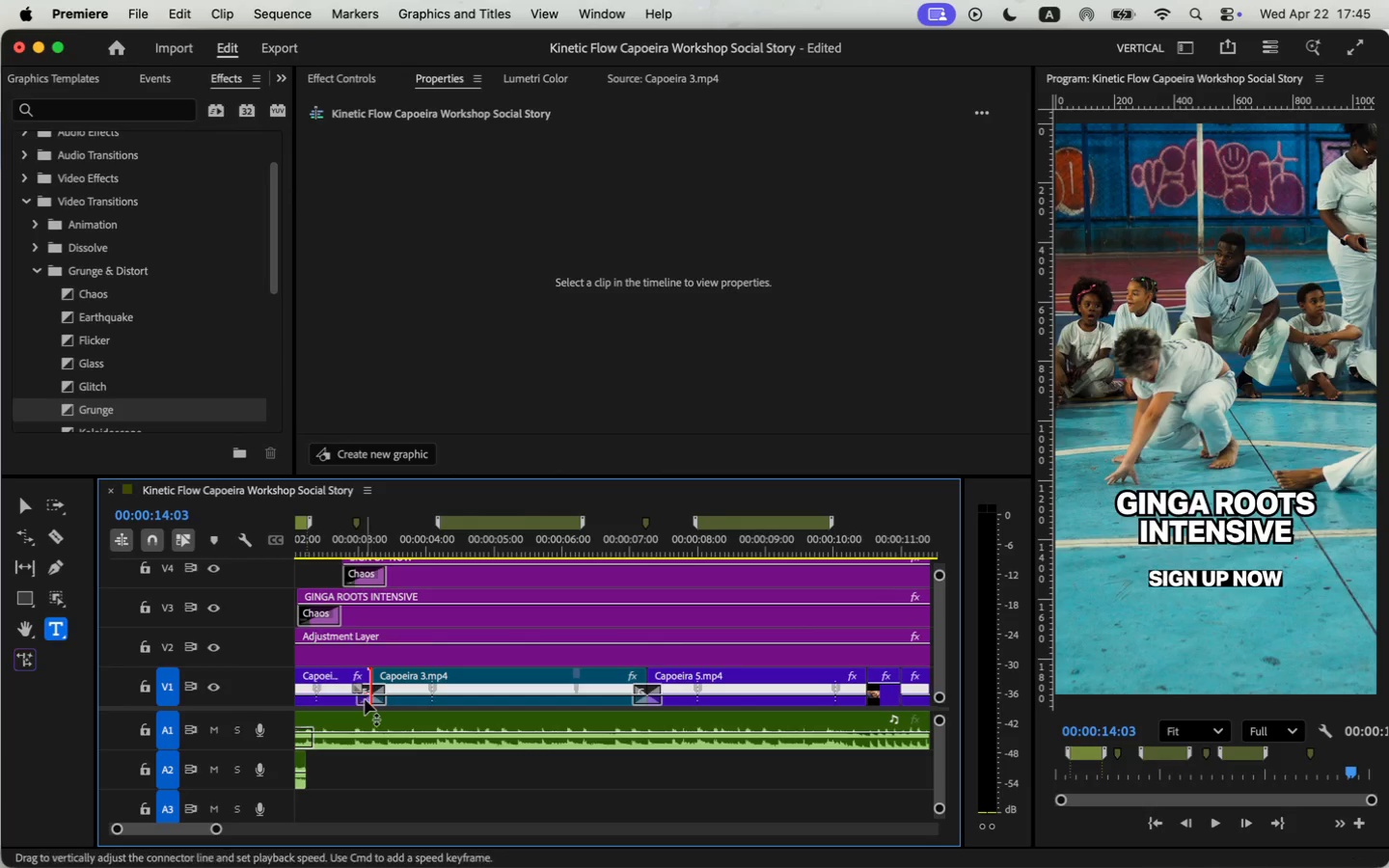 
left_click([365, 698])
 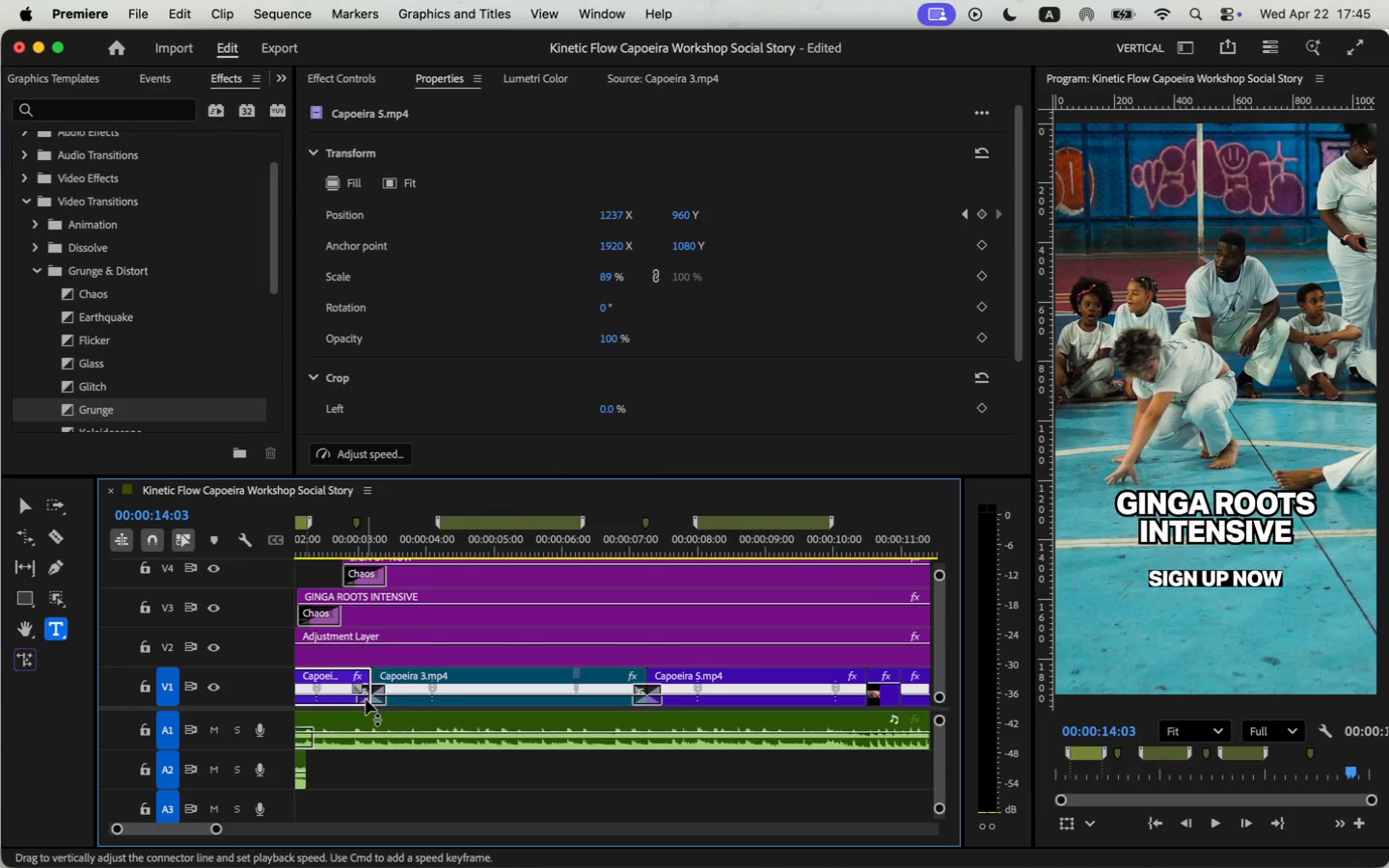 
left_click([376, 701])
 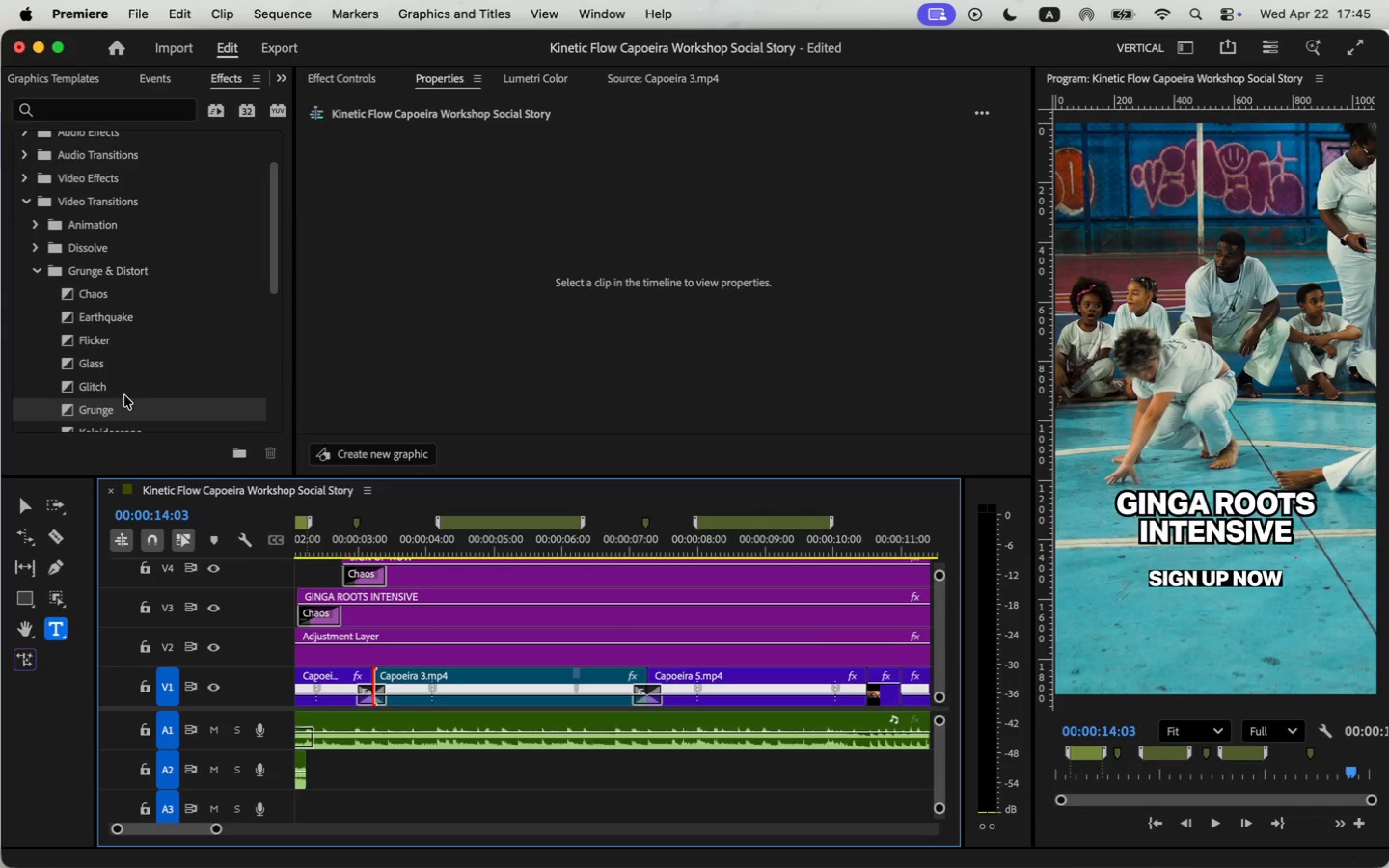 
left_click_drag(start_coordinate=[219, 827], to_coordinate=[229, 828])
 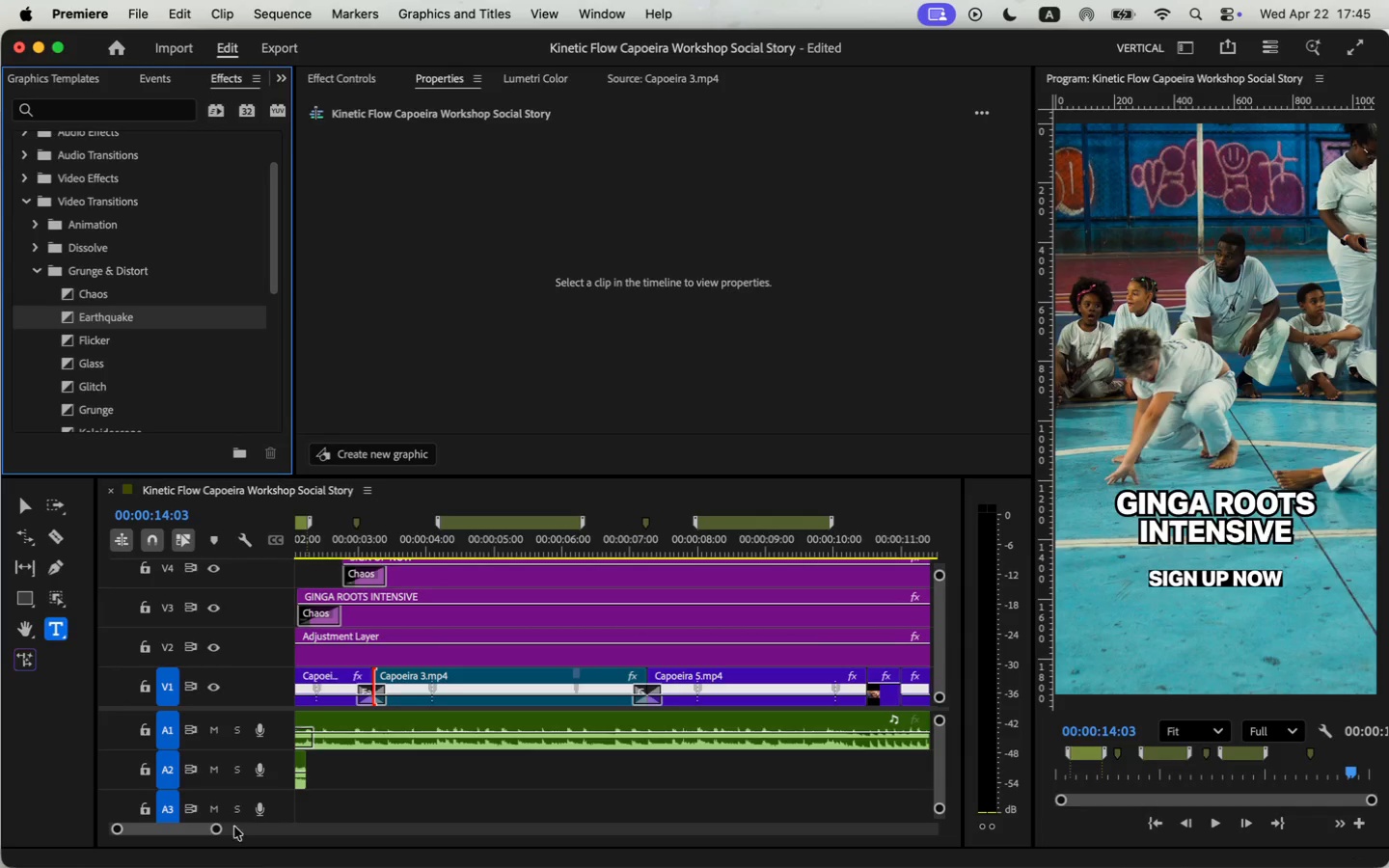 
left_click_drag(start_coordinate=[208, 828], to_coordinate=[217, 829])
 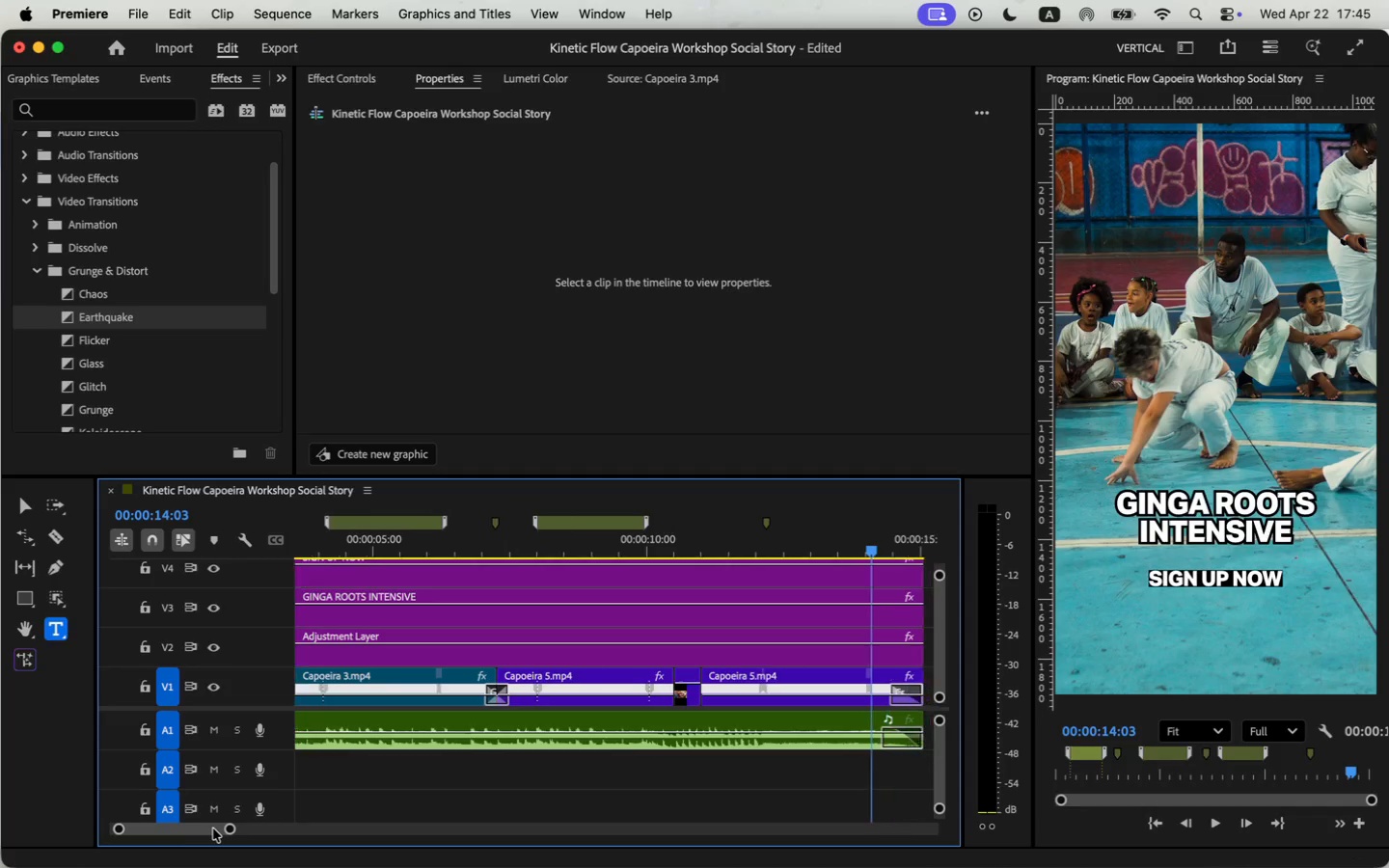 
left_click_drag(start_coordinate=[69, 320], to_coordinate=[504, 692])
 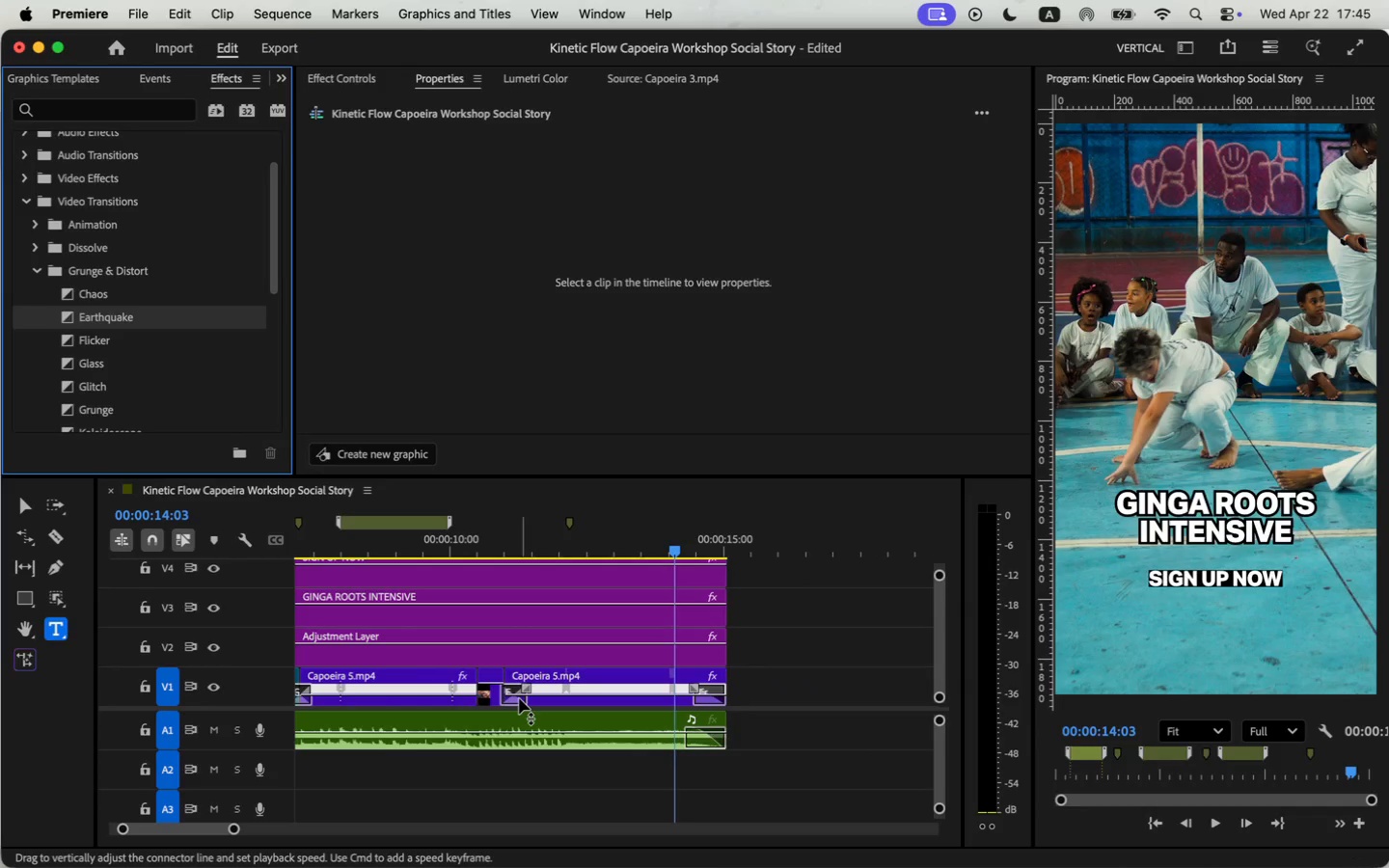 
double_click([514, 694])
 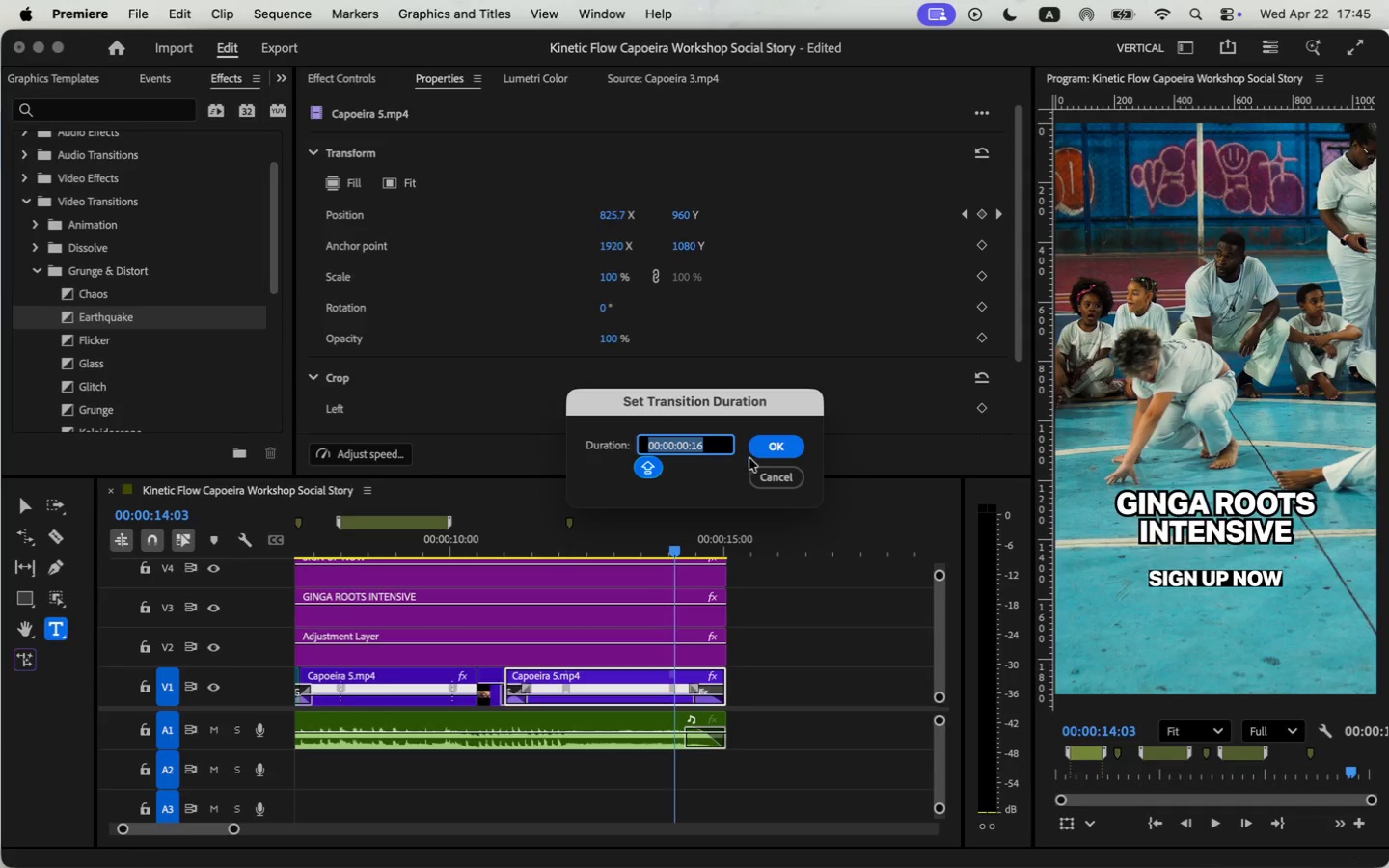 
left_click([788, 482])
 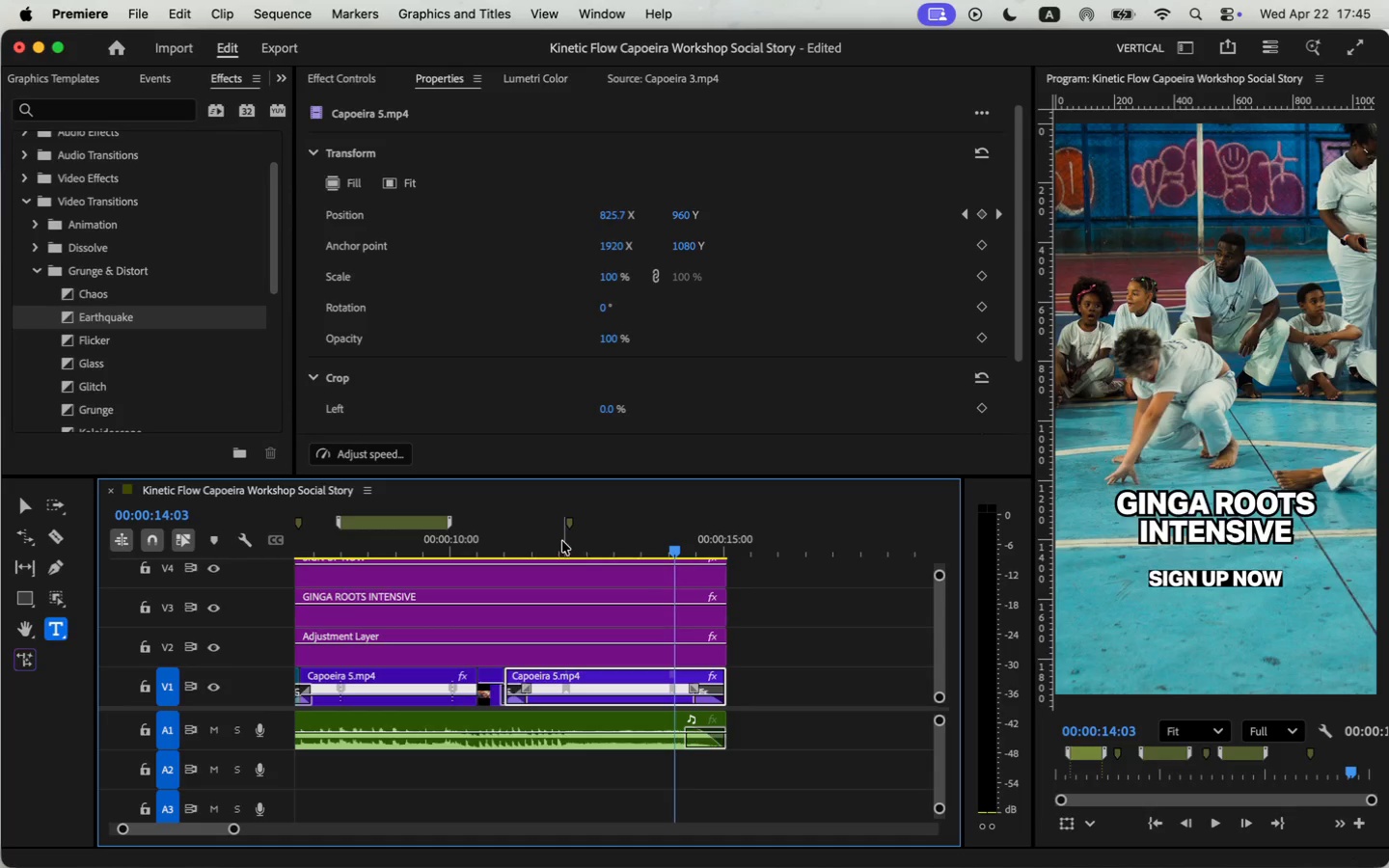 
left_click([521, 540])
 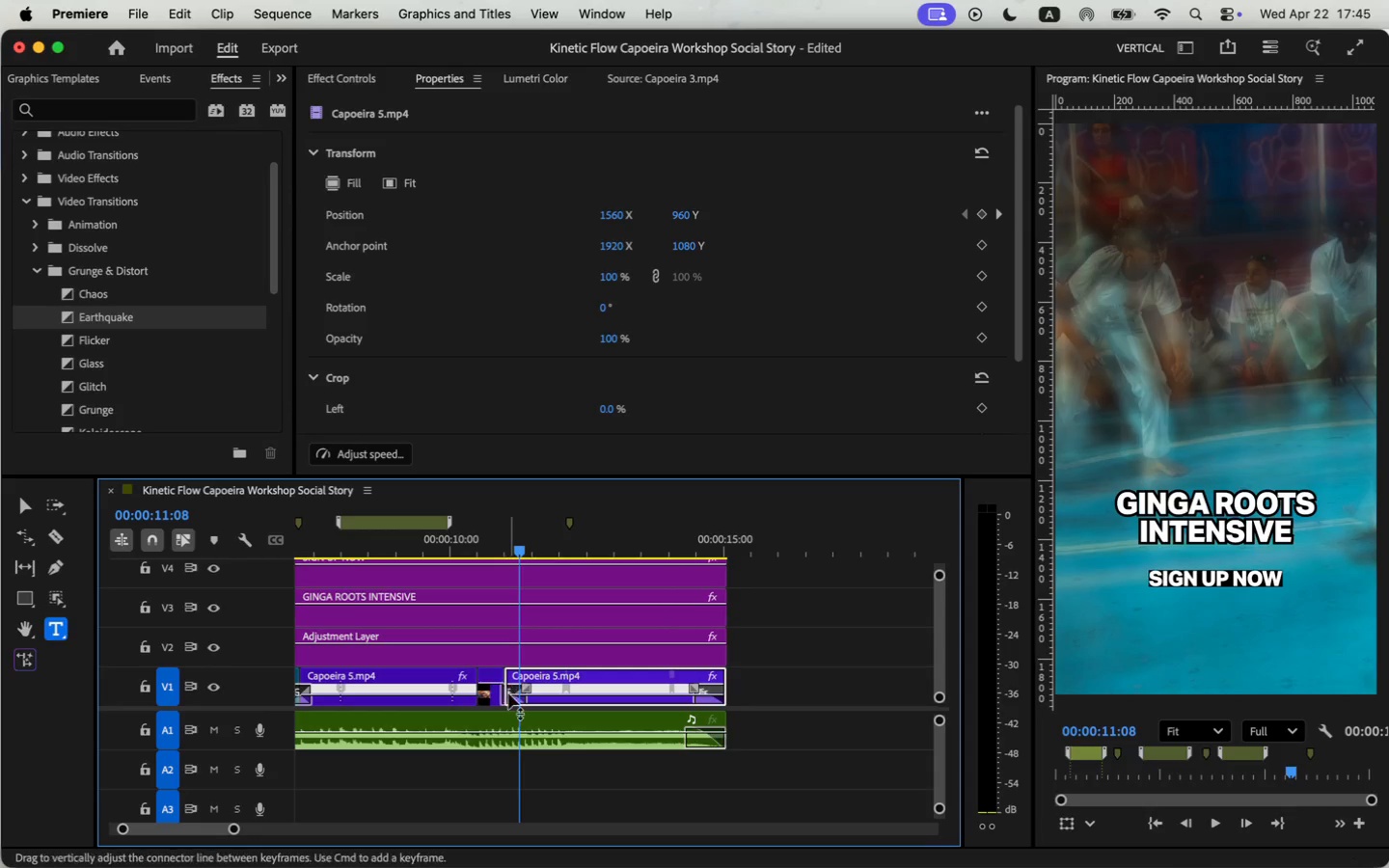 
left_click([511, 692])
 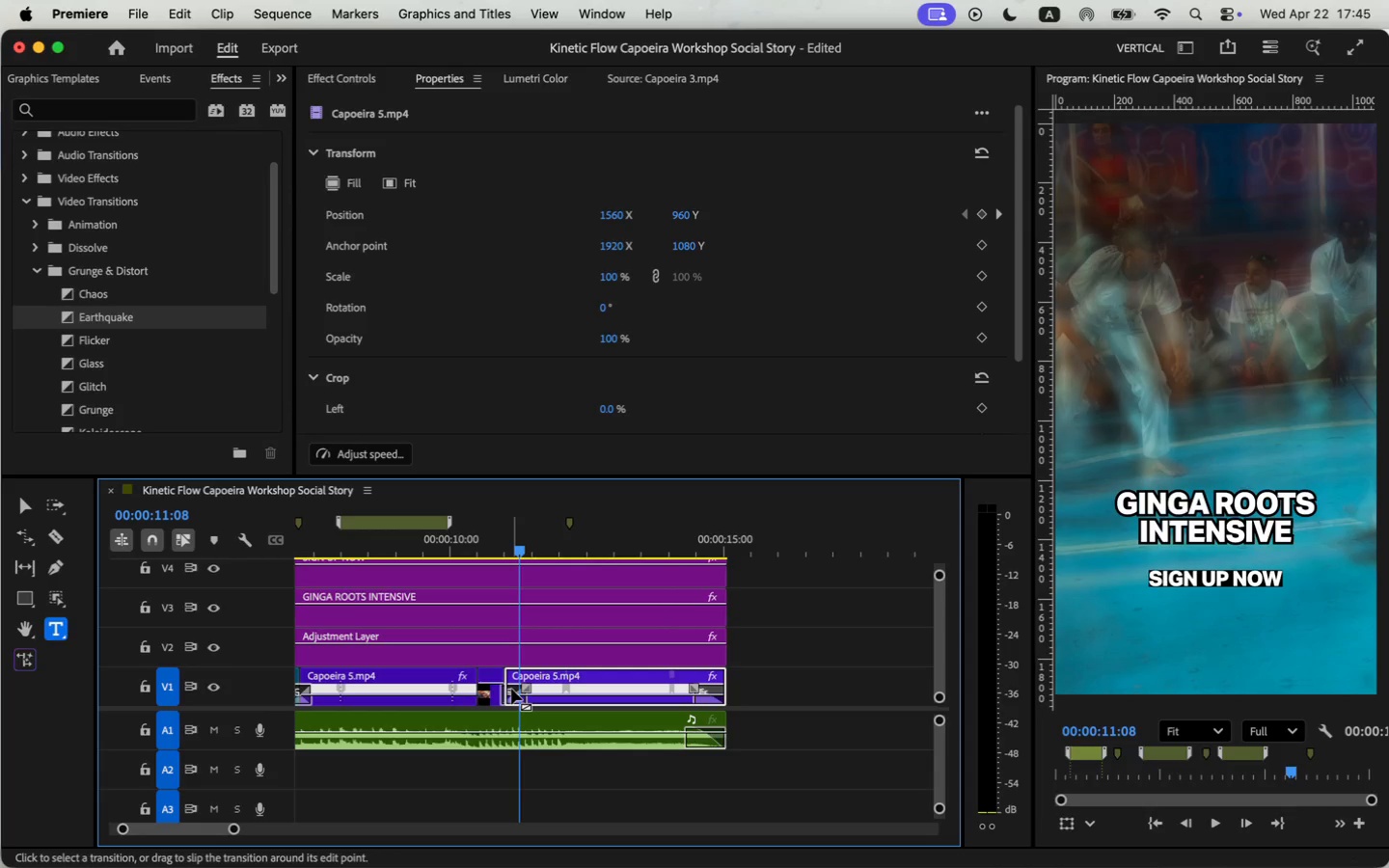 
double_click([511, 689])
 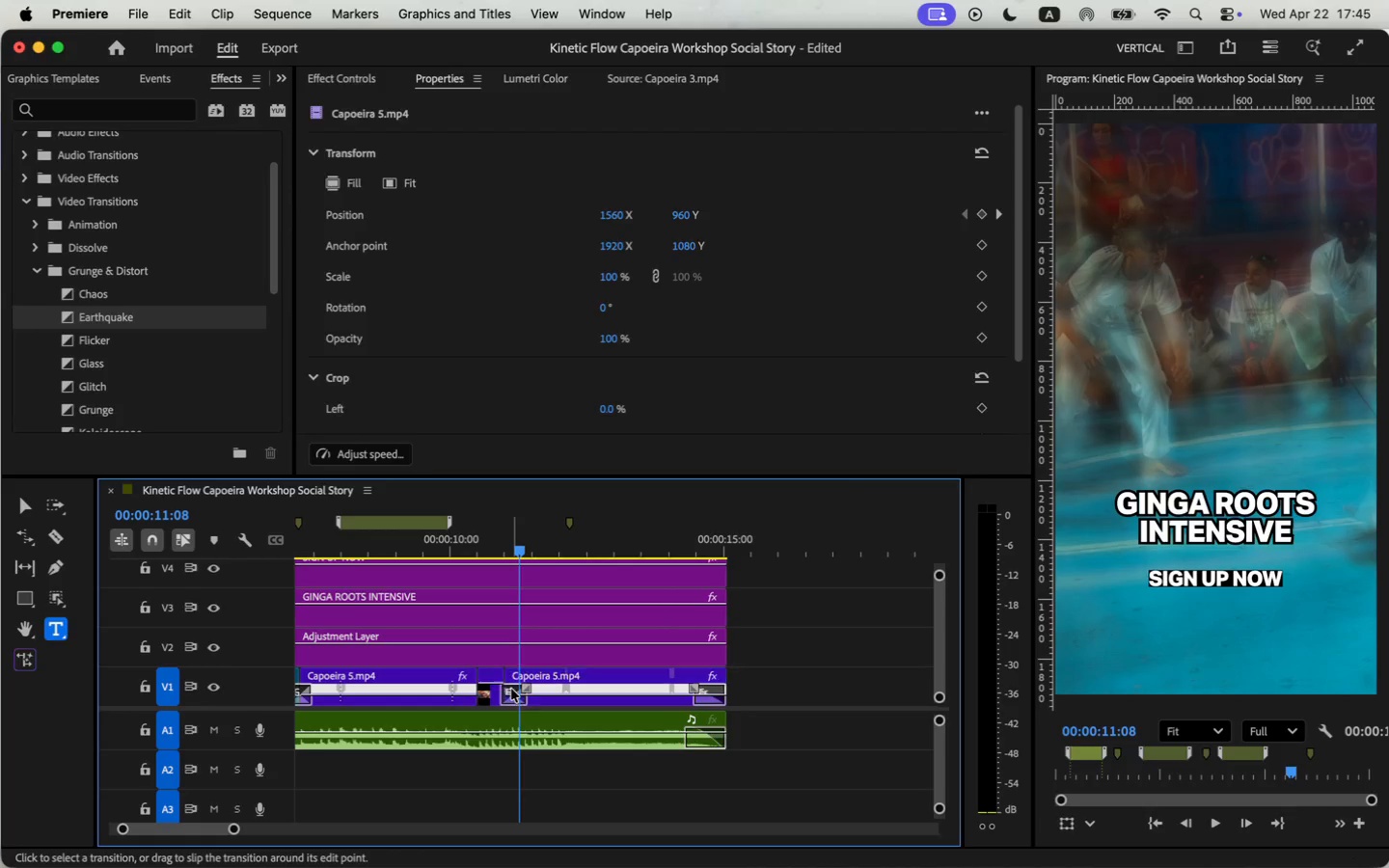 
type(10)
 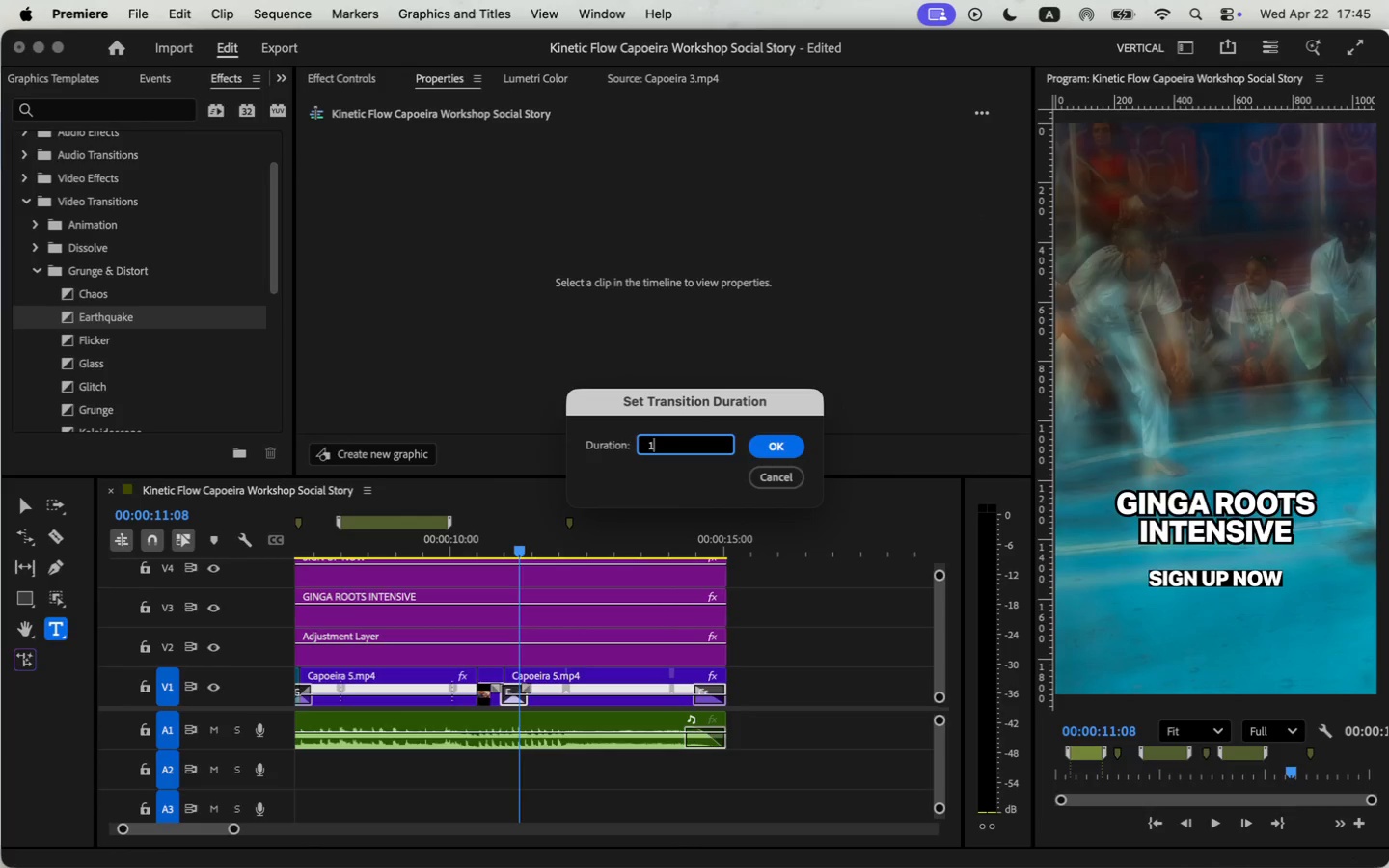 
key(Enter)
 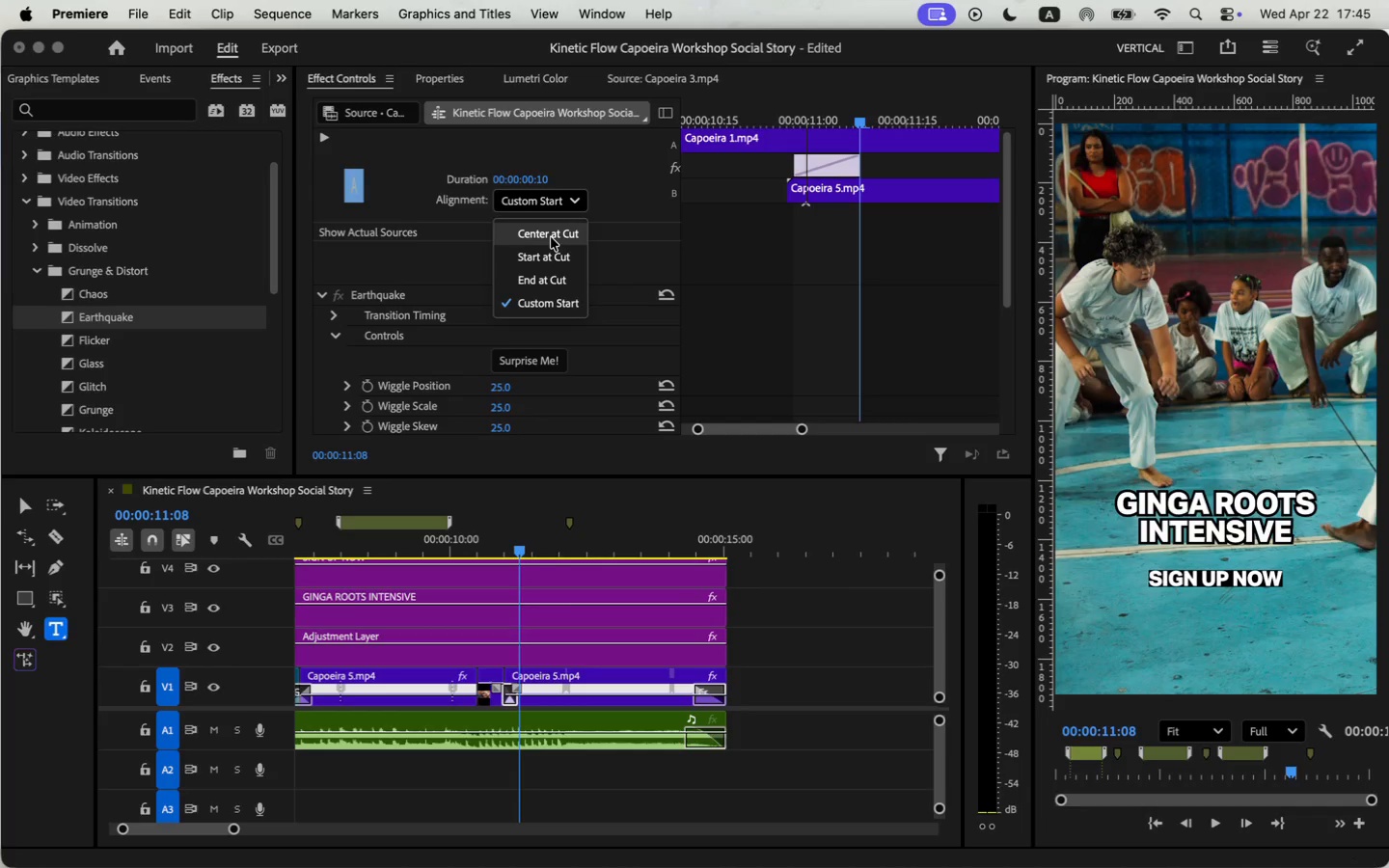 
wait(5.63)
 